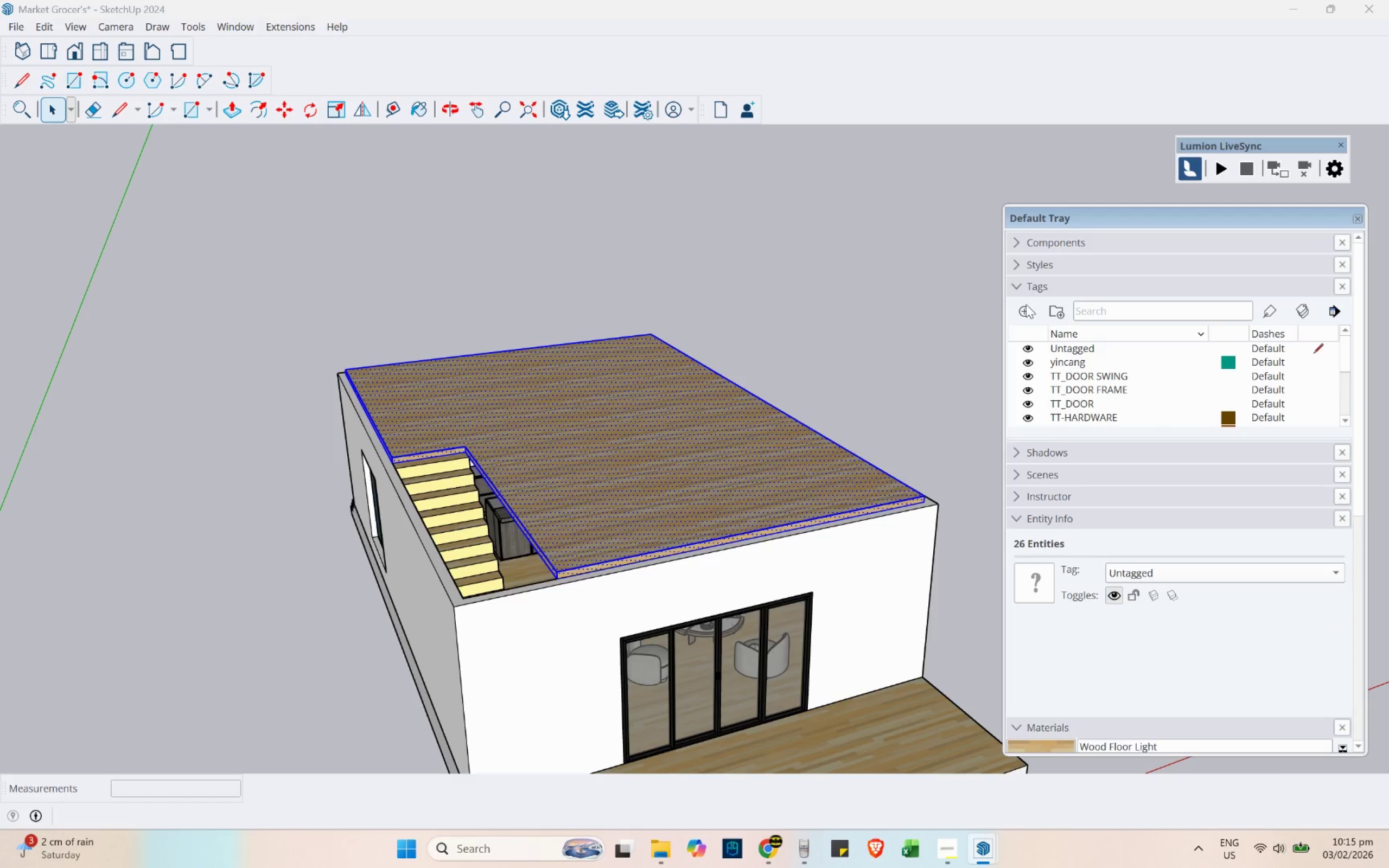 
left_click([1024, 308])
 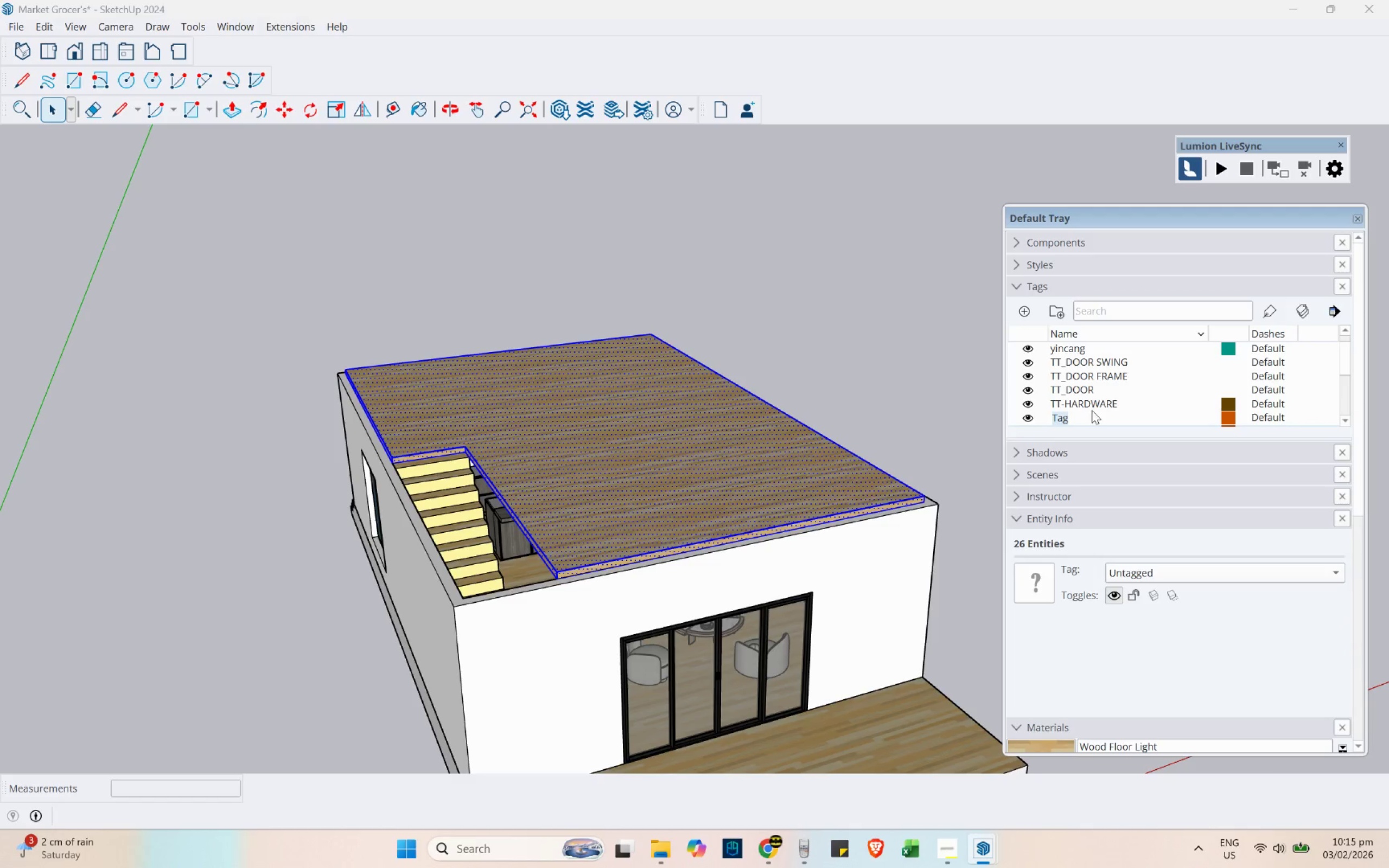 
left_click_drag(start_coordinate=[1078, 414], to_coordinate=[1032, 417])
 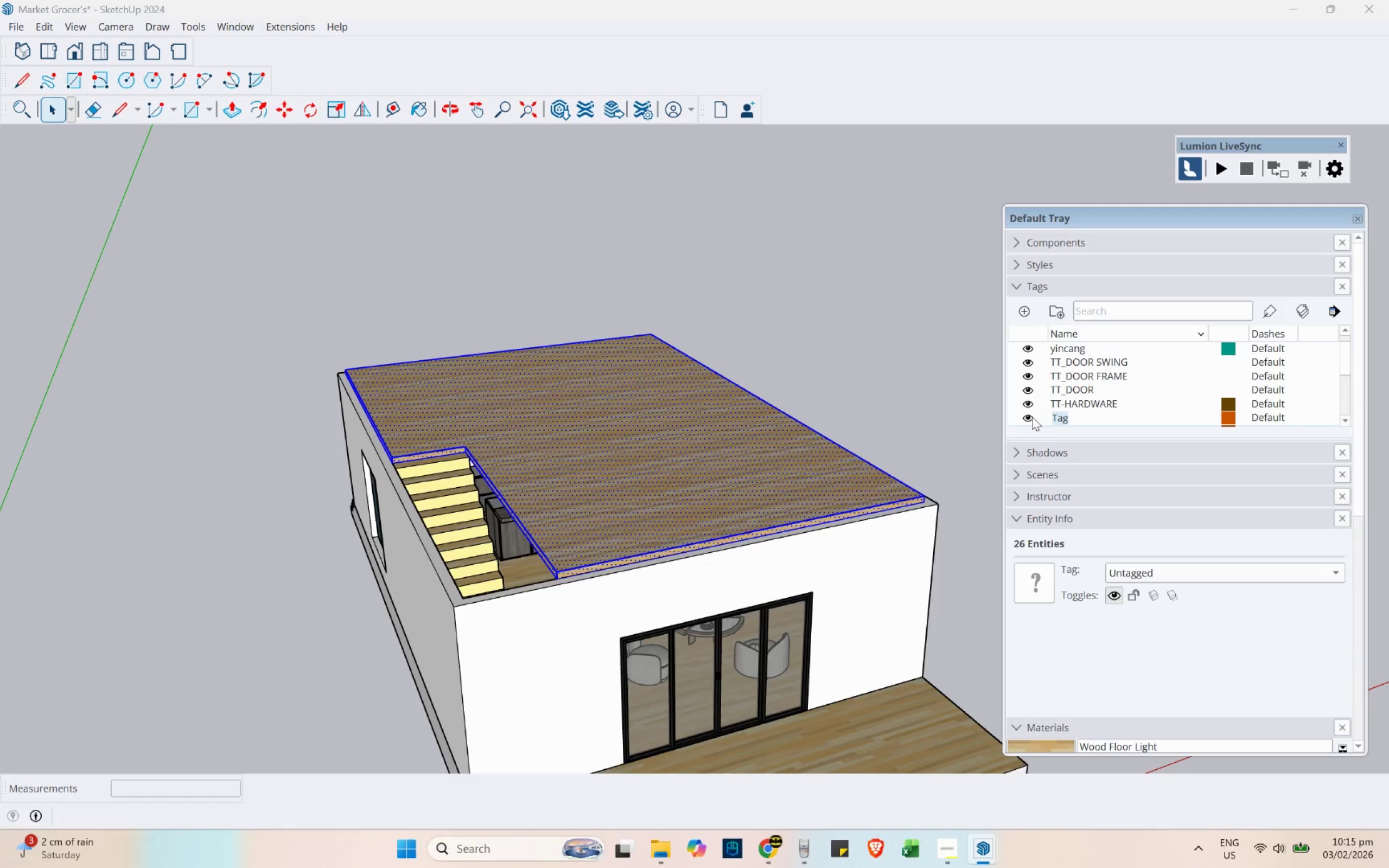 
type(SECOND FLOOR )
key(Backspace)
 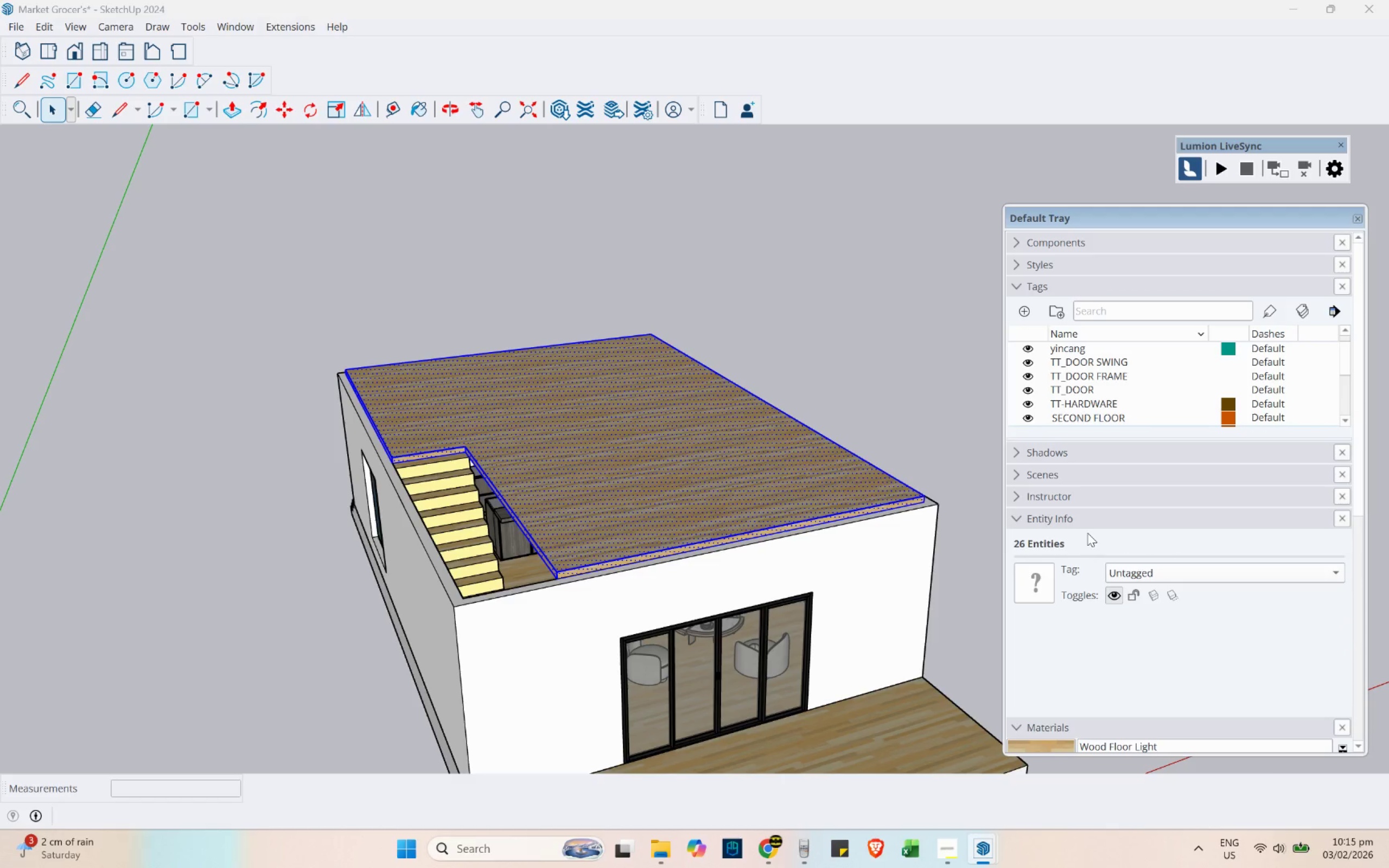 
left_click([1173, 570])
 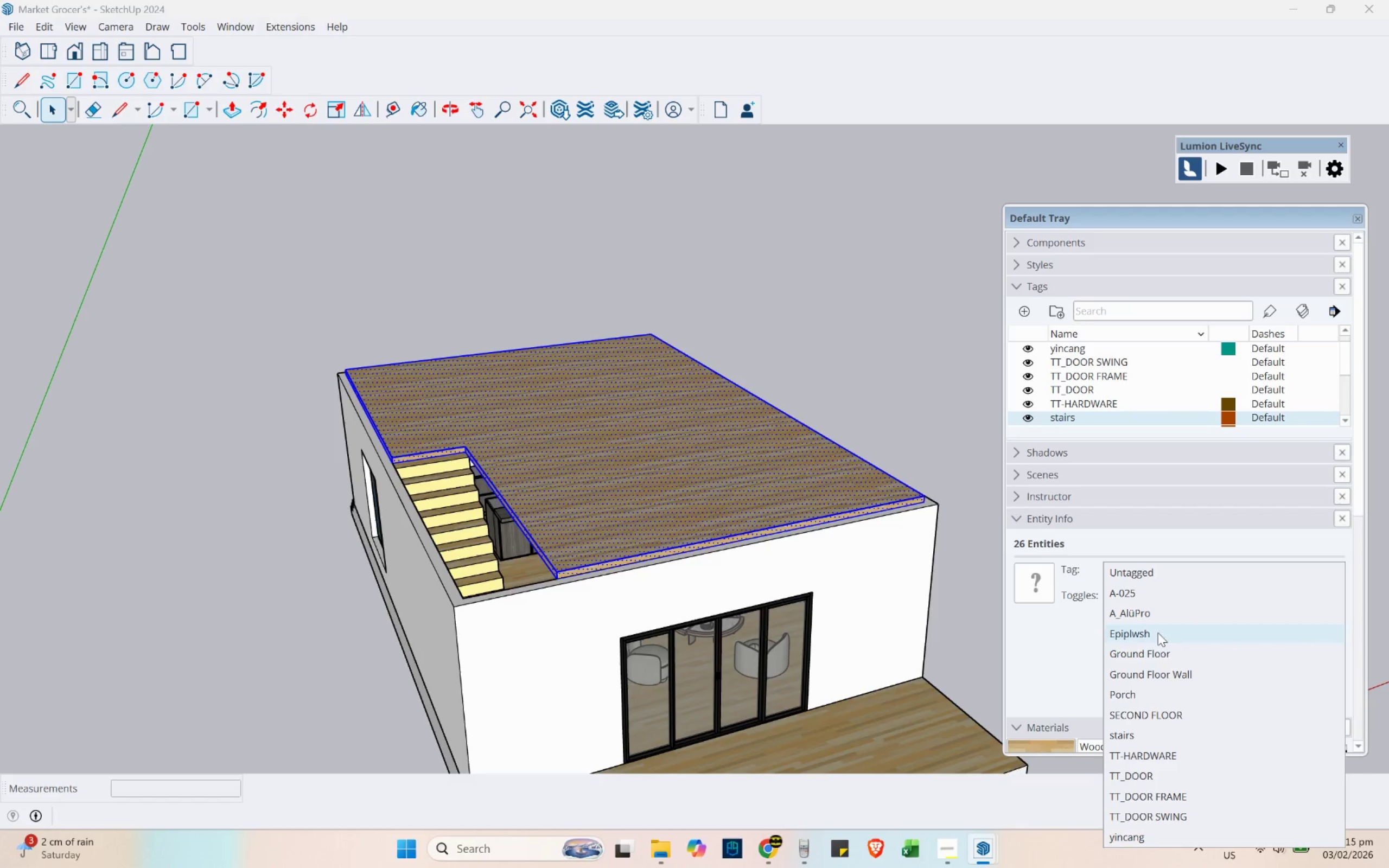 
left_click([1162, 712])
 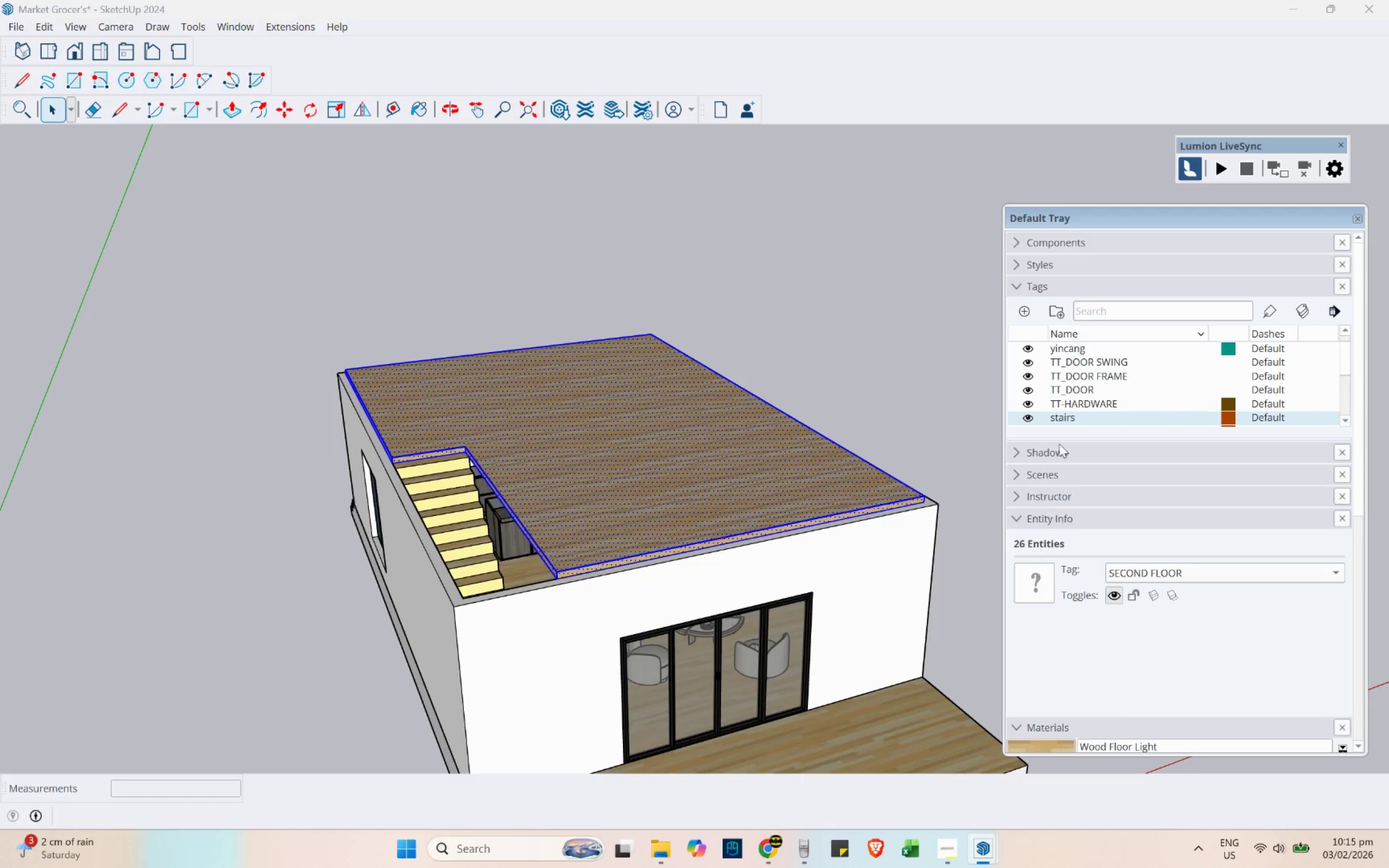 
left_click([1076, 392])
 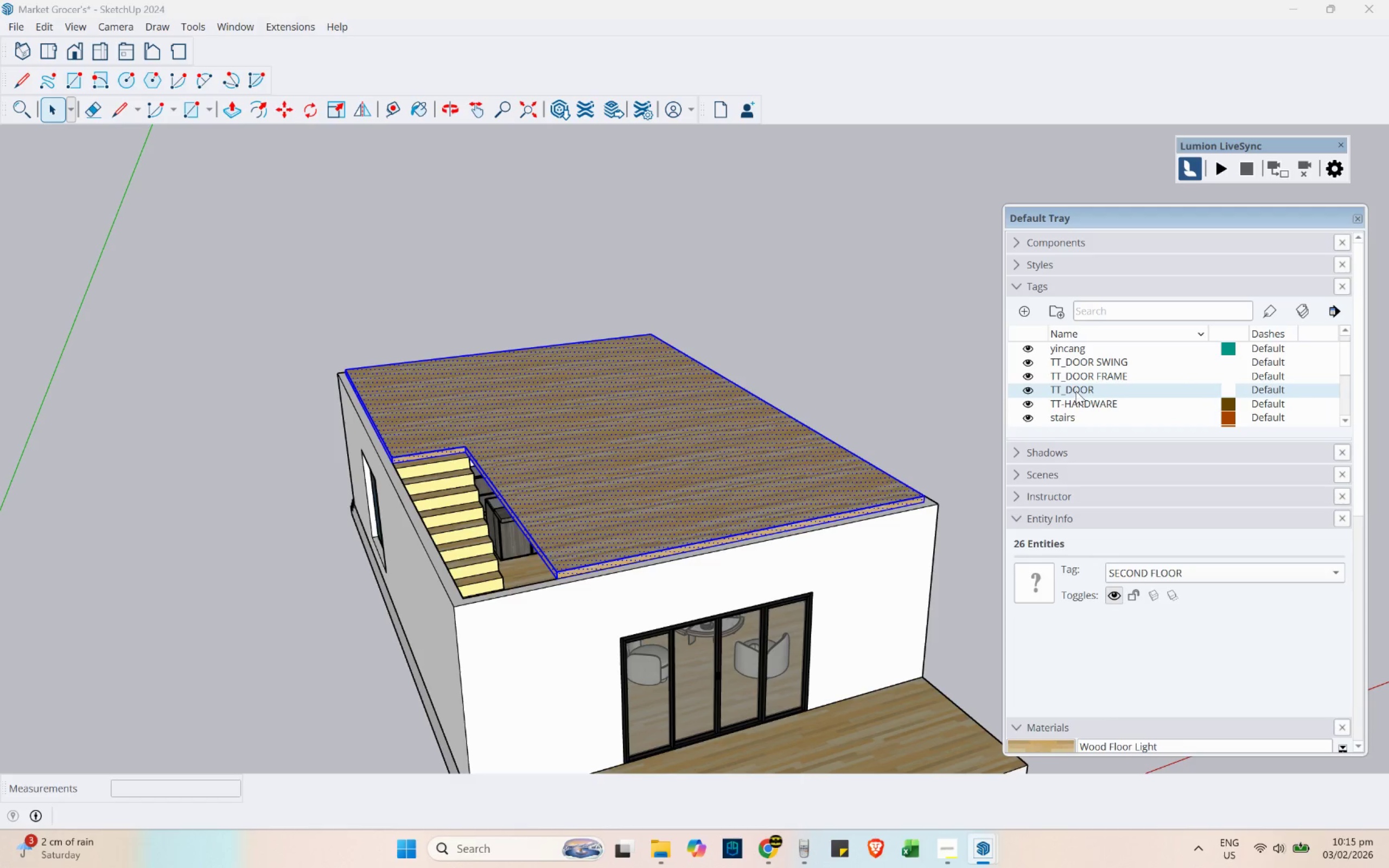 
scroll: coordinate [1074, 379], scroll_direction: up, amount: 1.0
 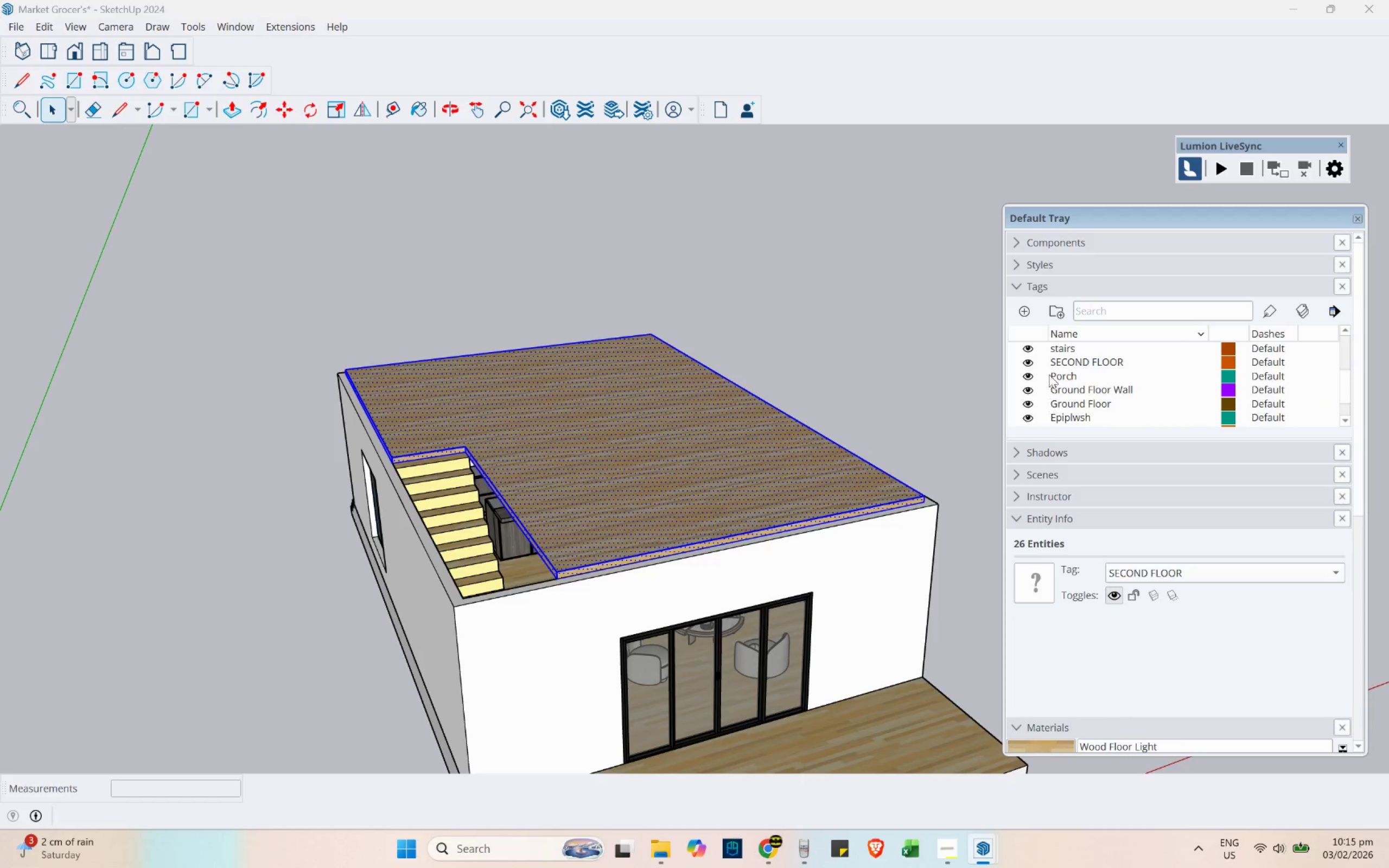 
left_click([1025, 370])
 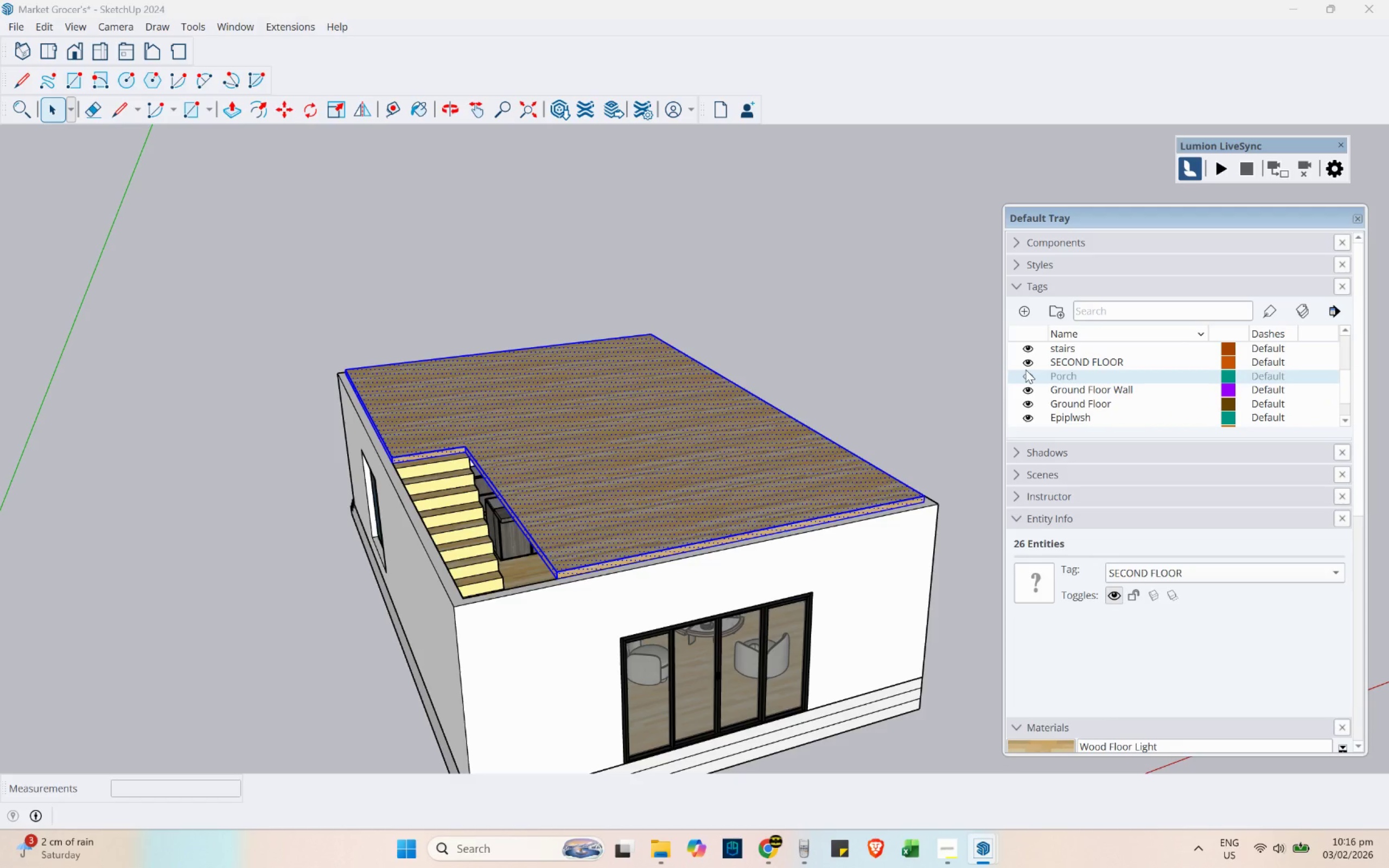 
left_click([1024, 375])
 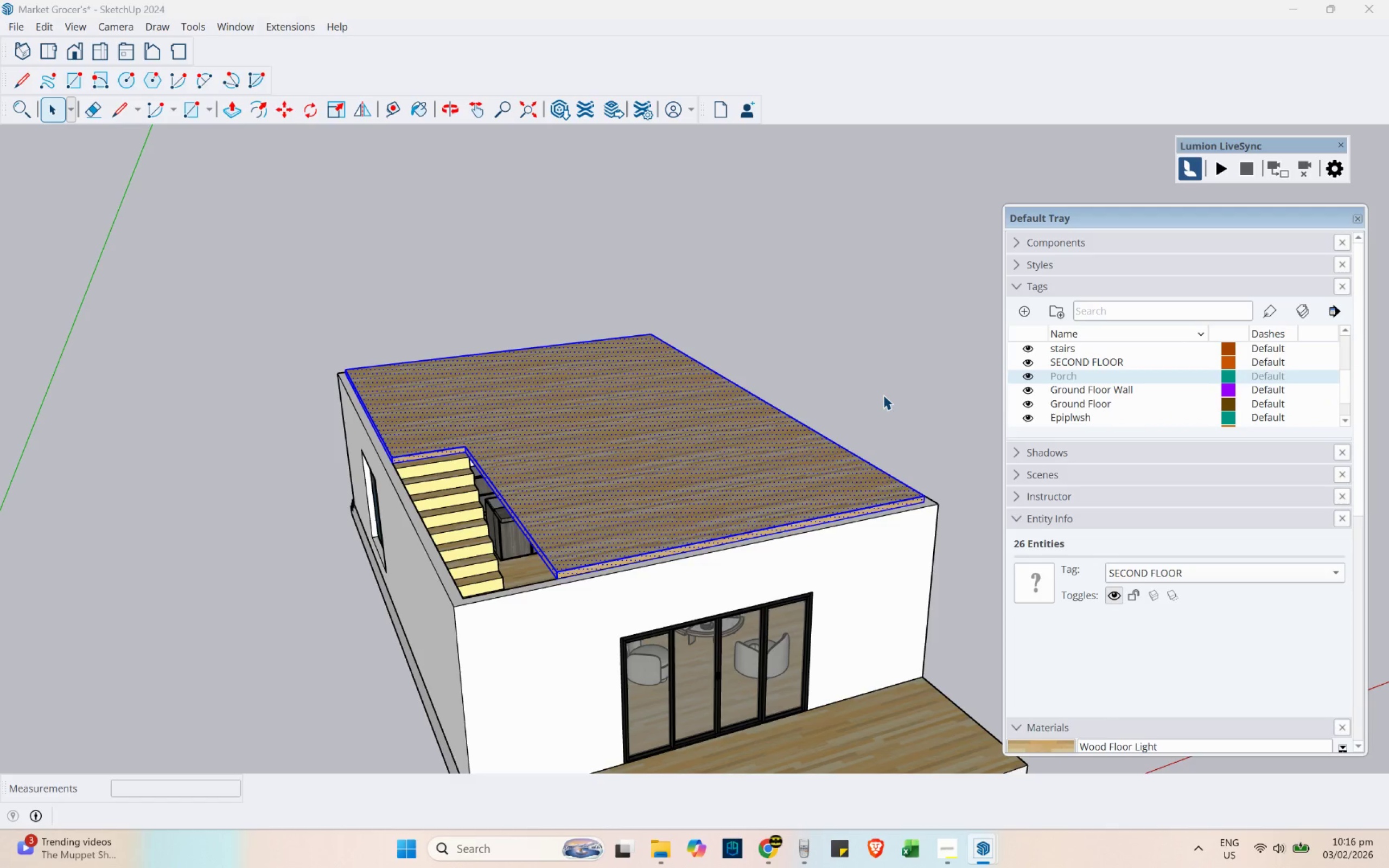 
scroll: coordinate [872, 397], scroll_direction: down, amount: 2.0
 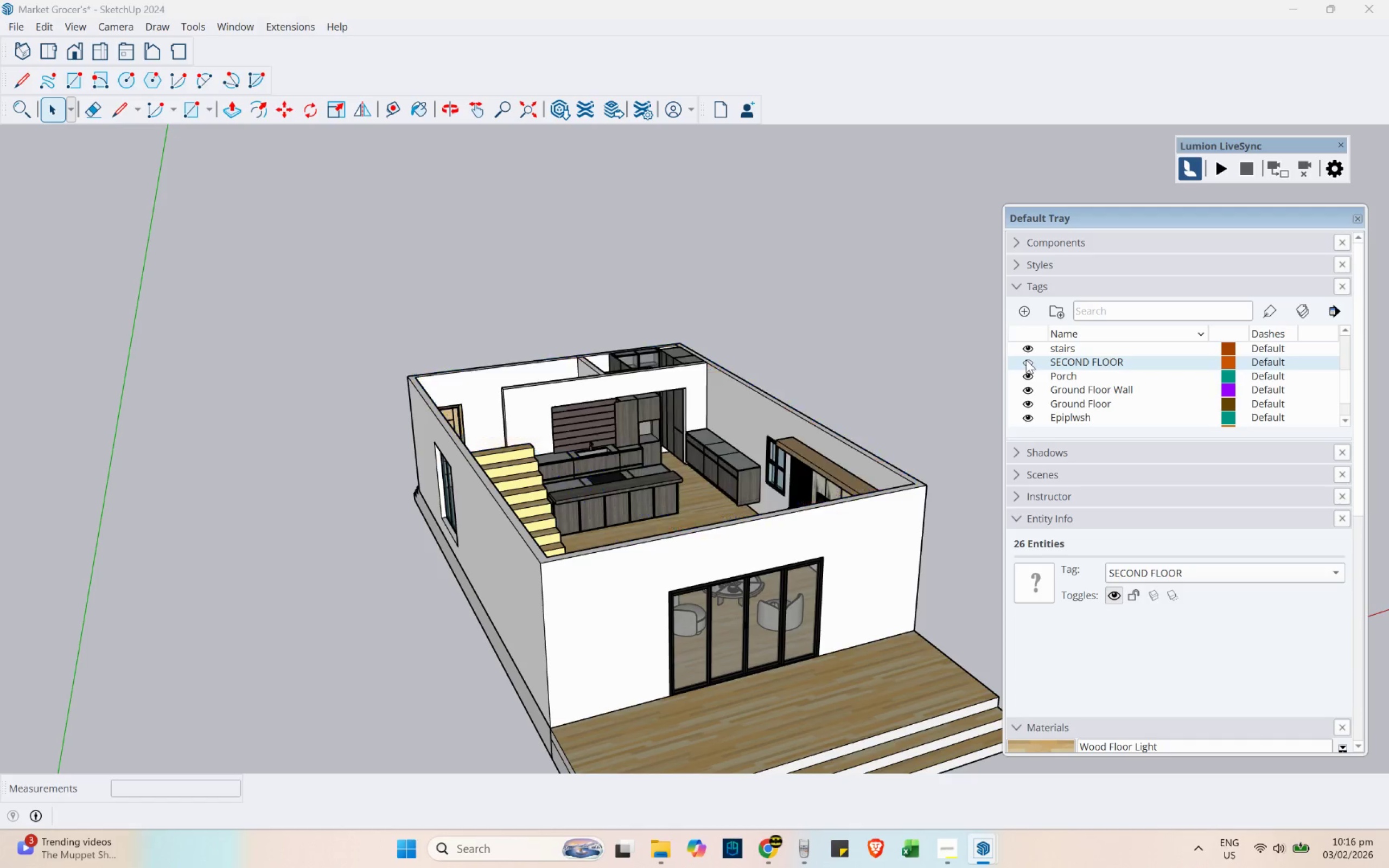 
double_click([1026, 360])
 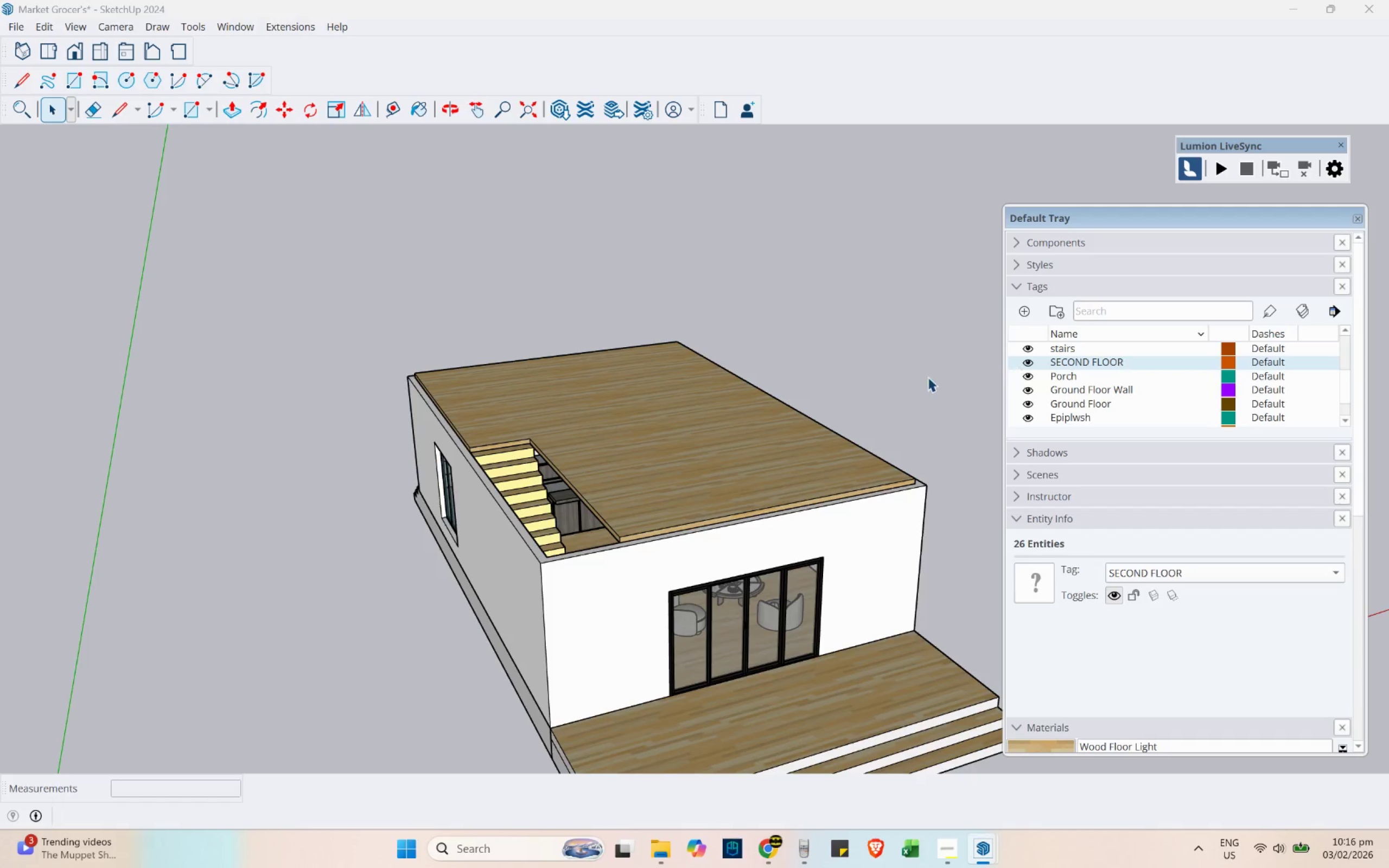 
triple_click([927, 377])
 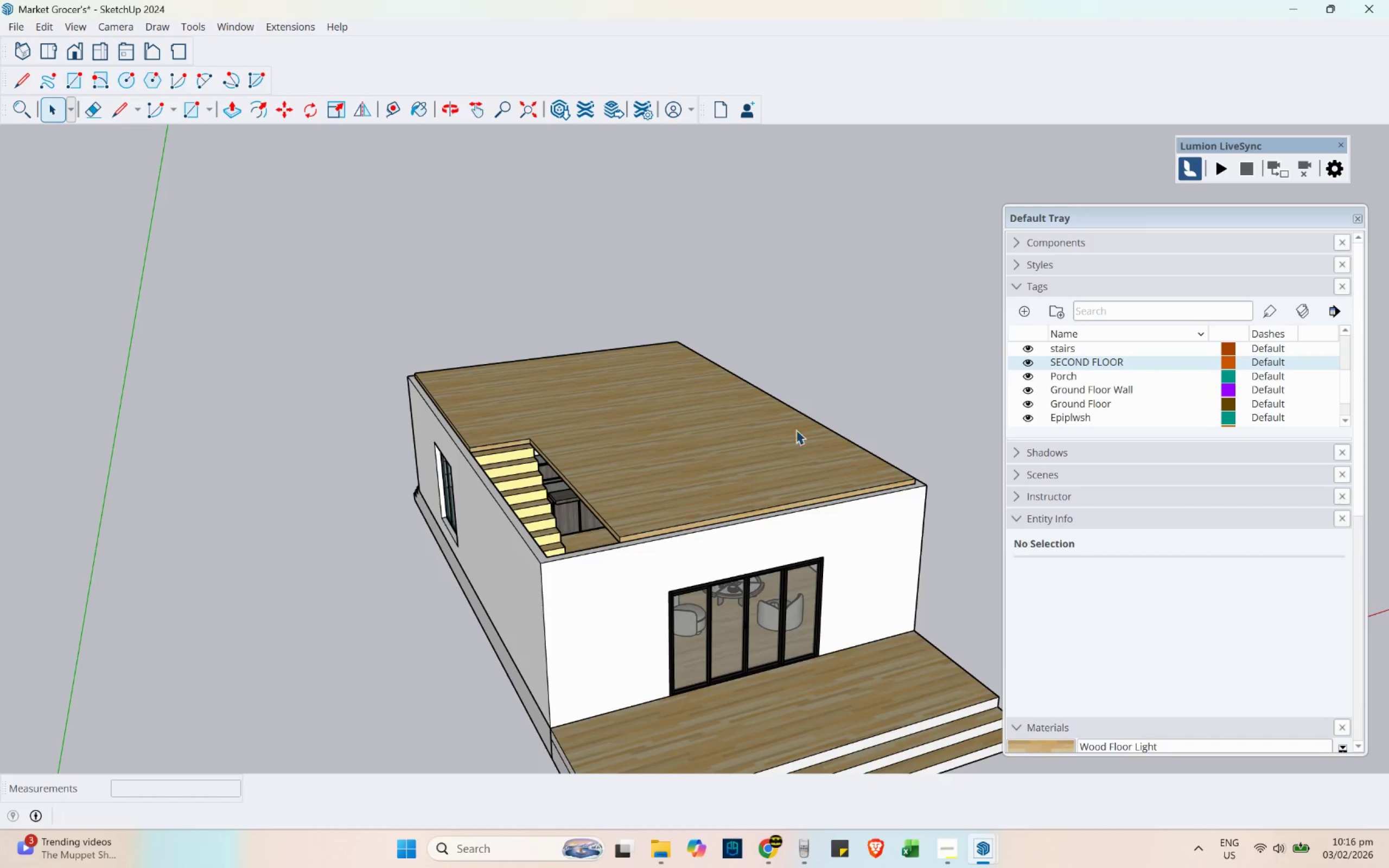 
key(Escape)
 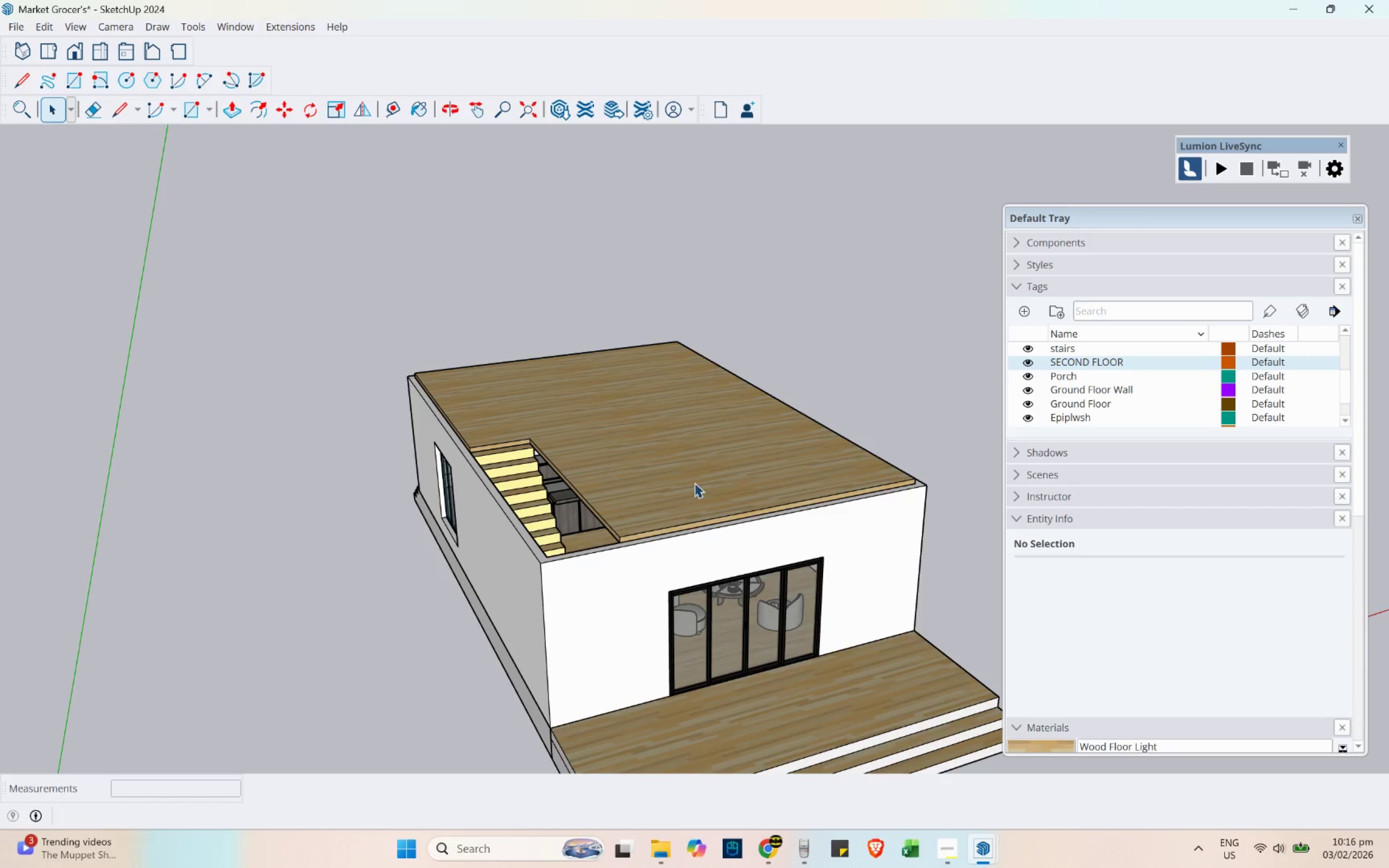 
triple_click([694, 483])
 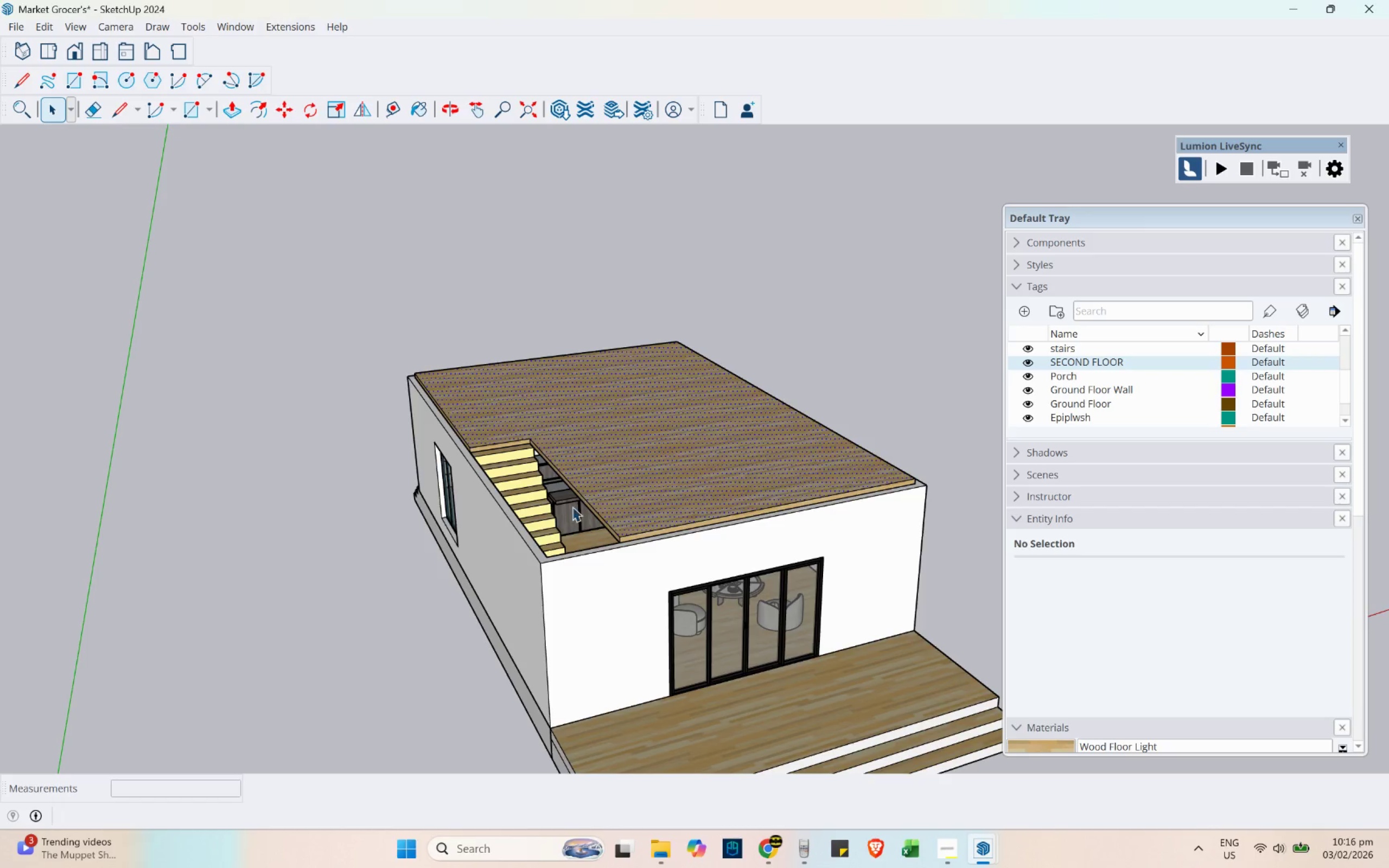 
scroll: coordinate [548, 483], scroll_direction: up, amount: 8.0
 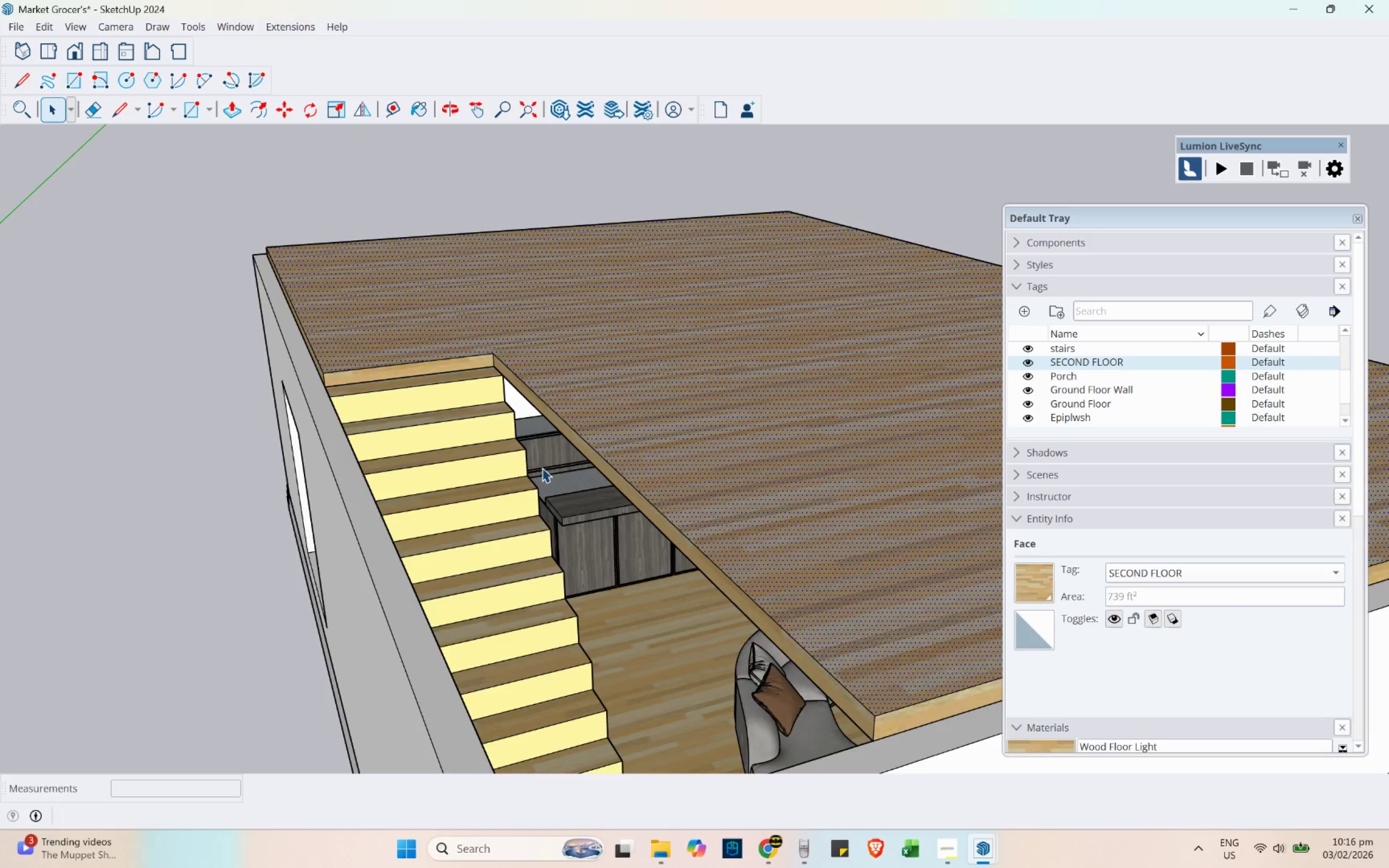 
scroll: coordinate [515, 463], scroll_direction: down, amount: 6.0
 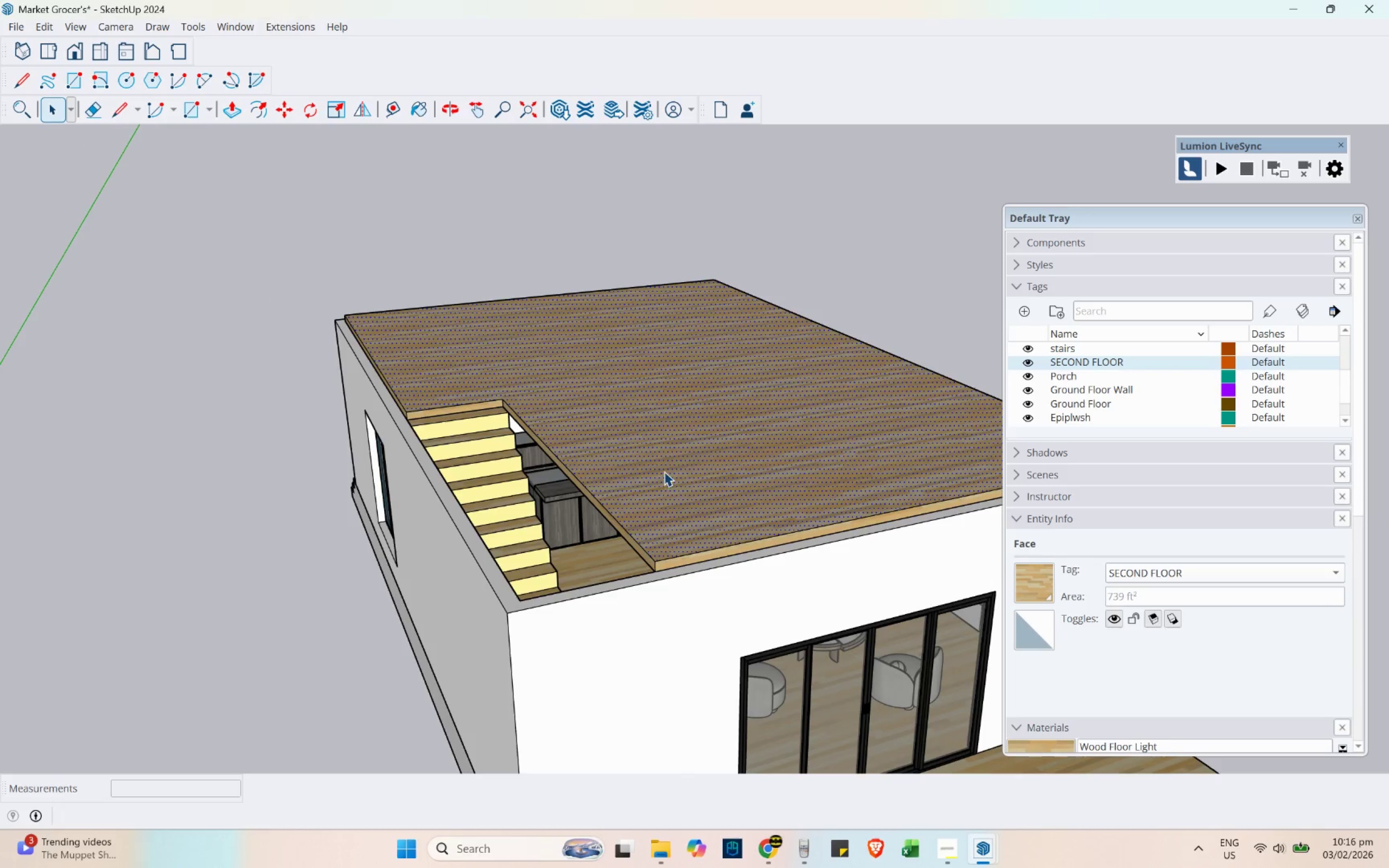 
double_click([664, 470])
 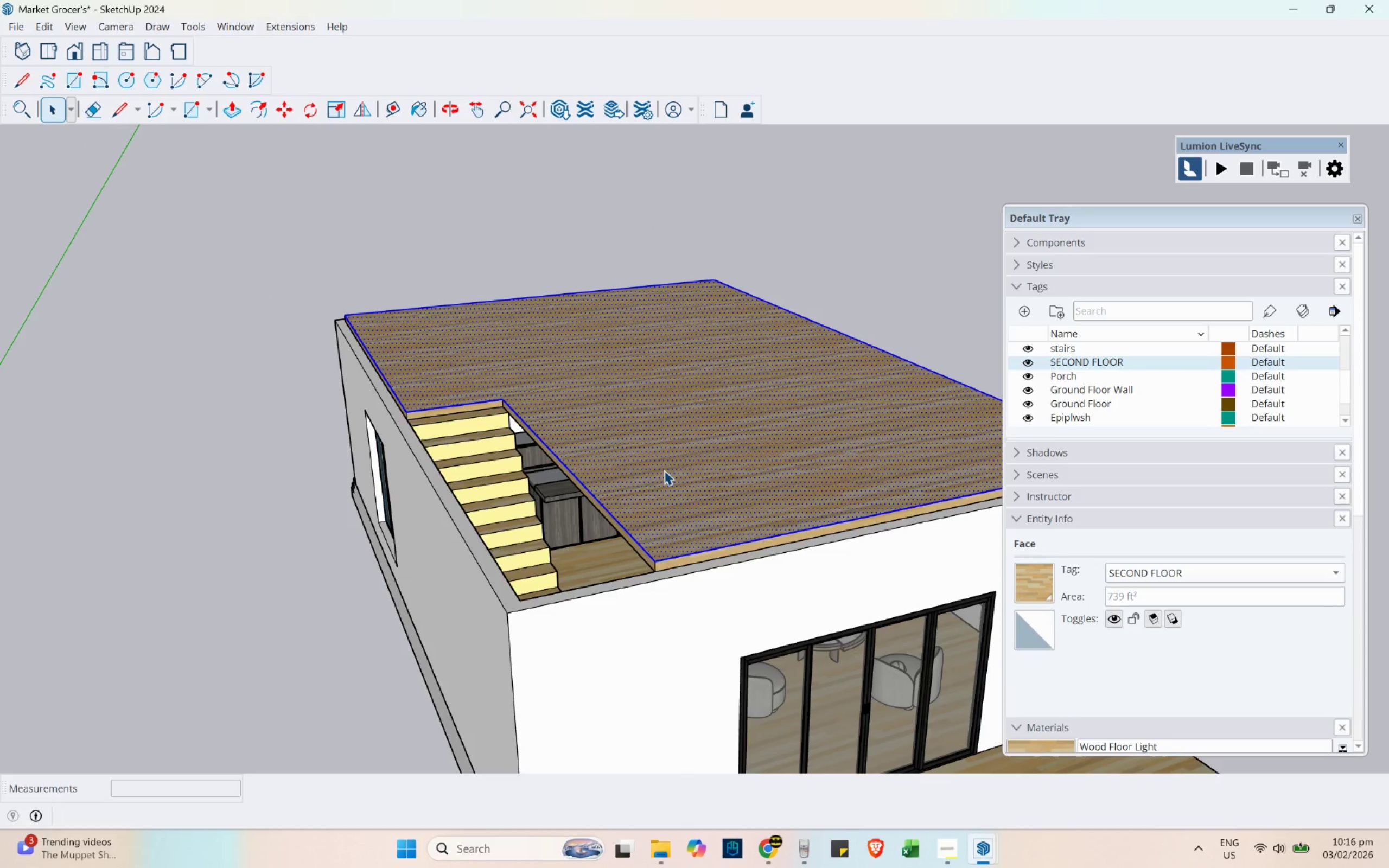 
triple_click([664, 470])
 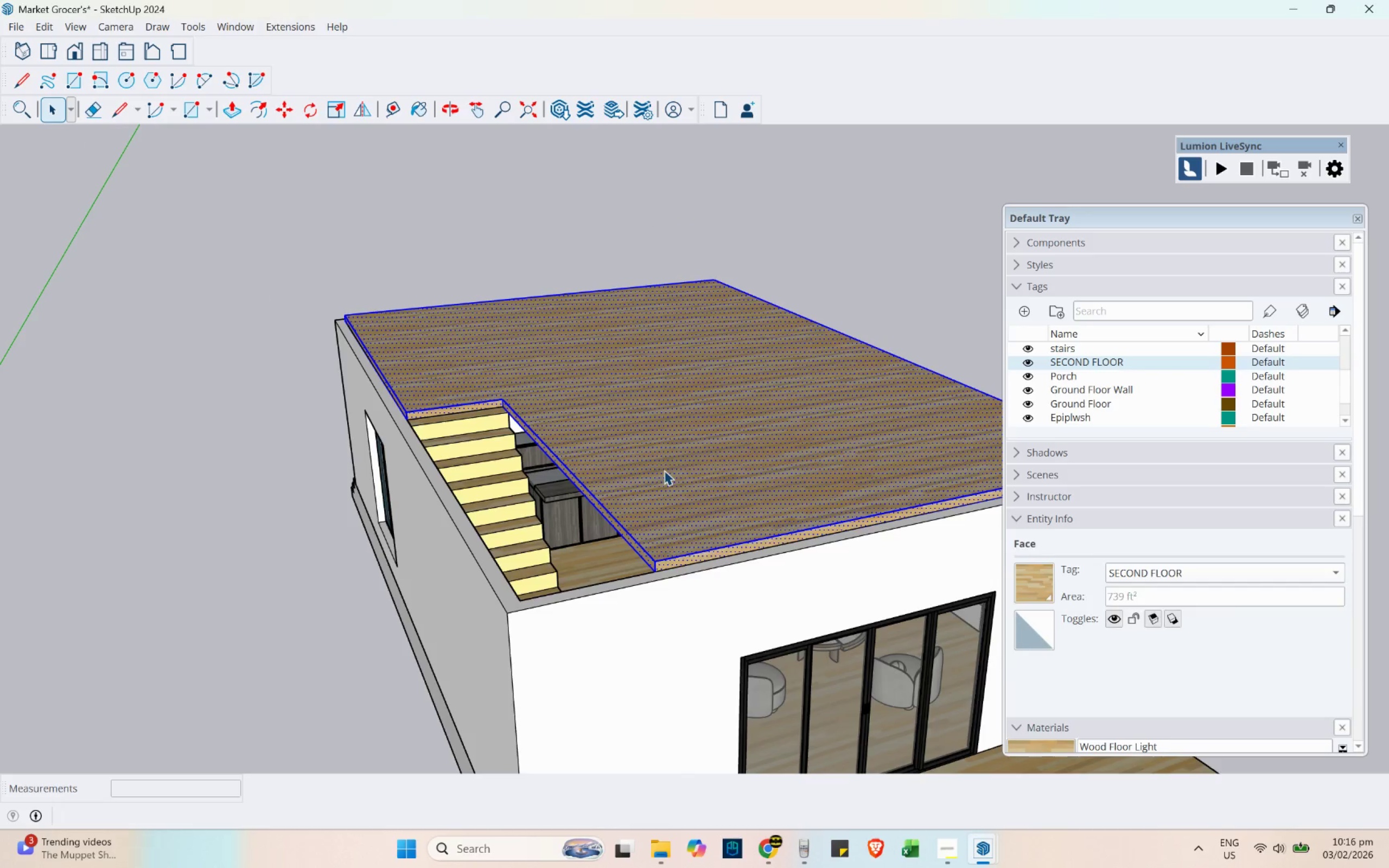 
right_click([664, 470])
 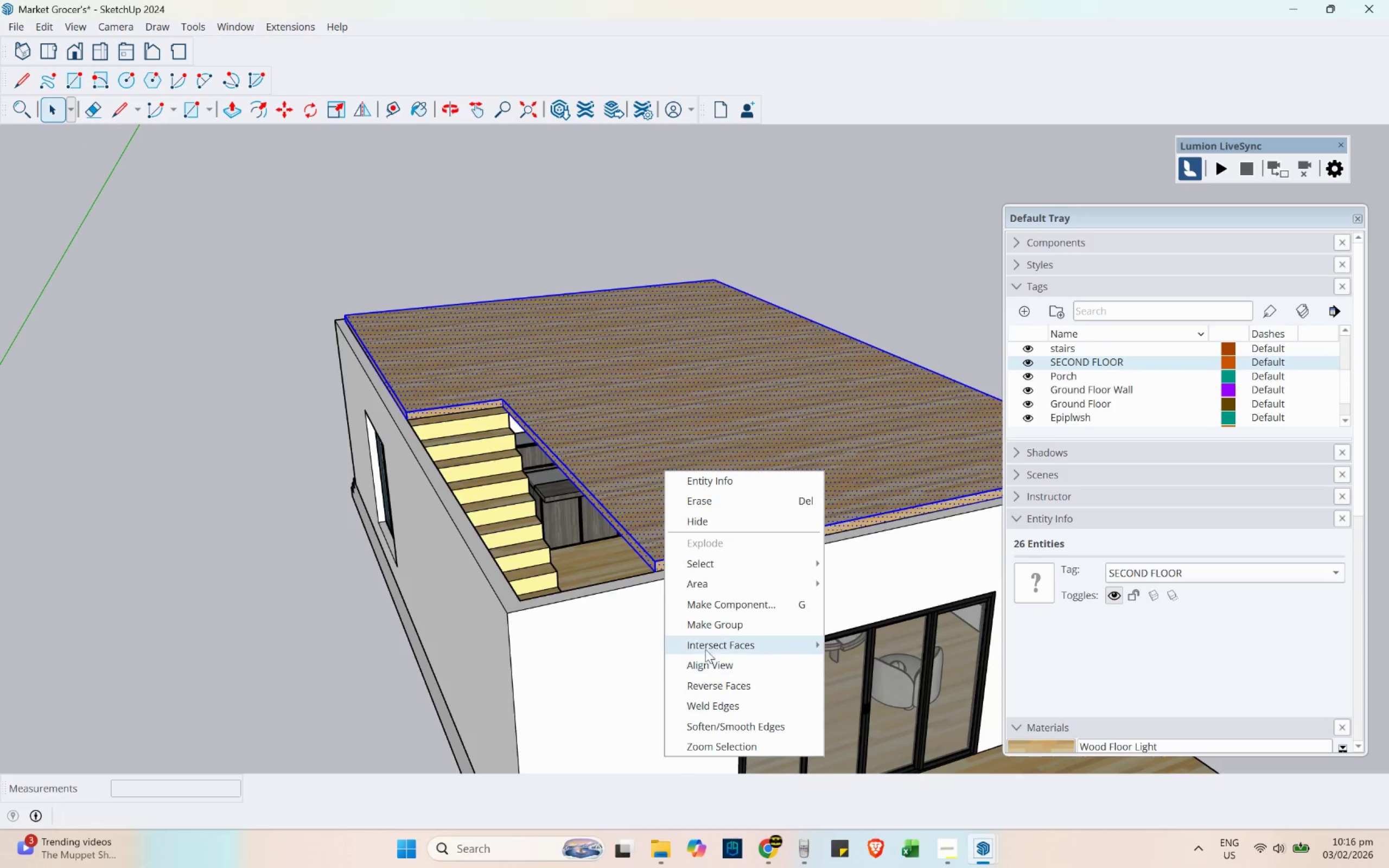 
left_click([708, 630])
 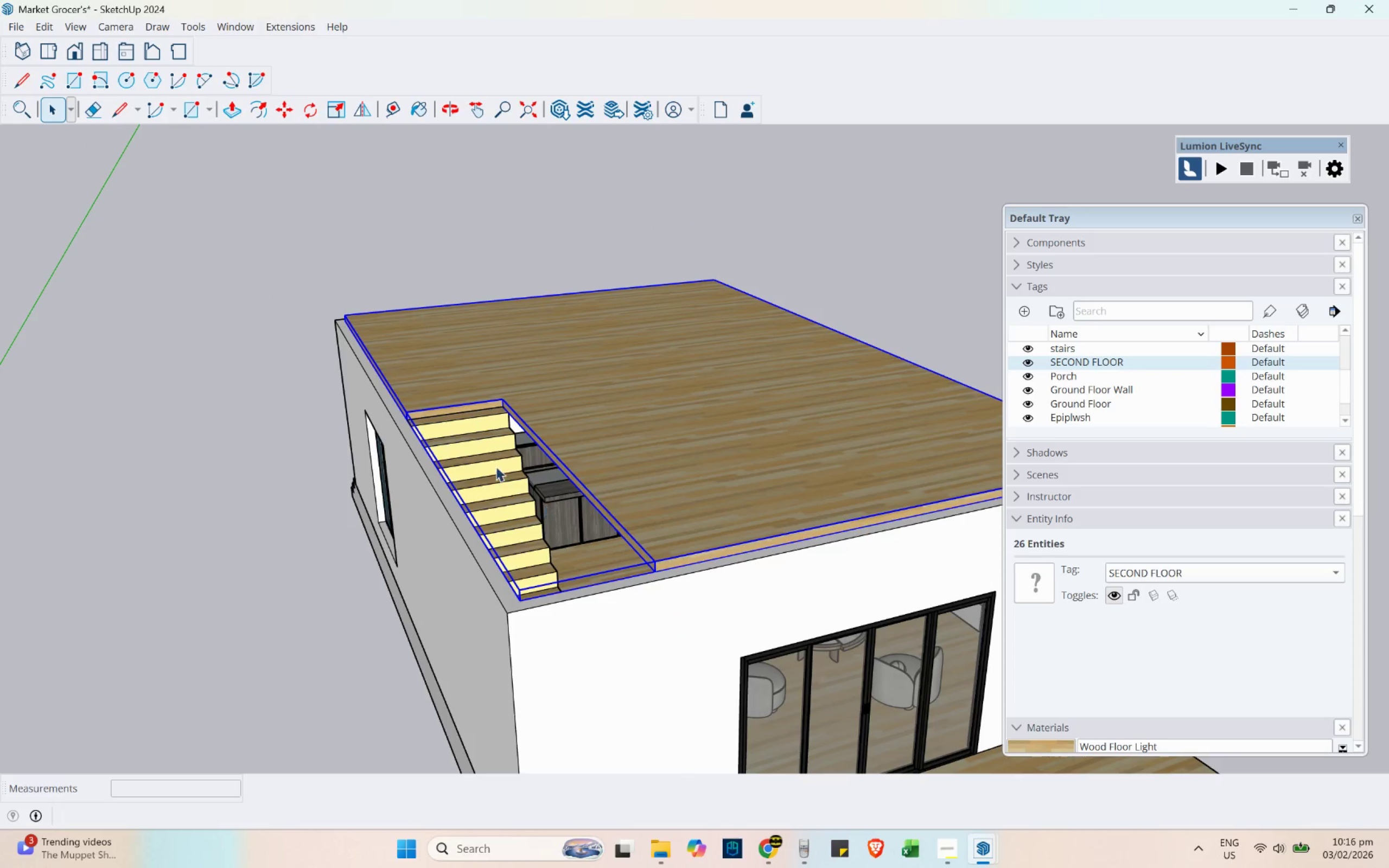 
key(M)
 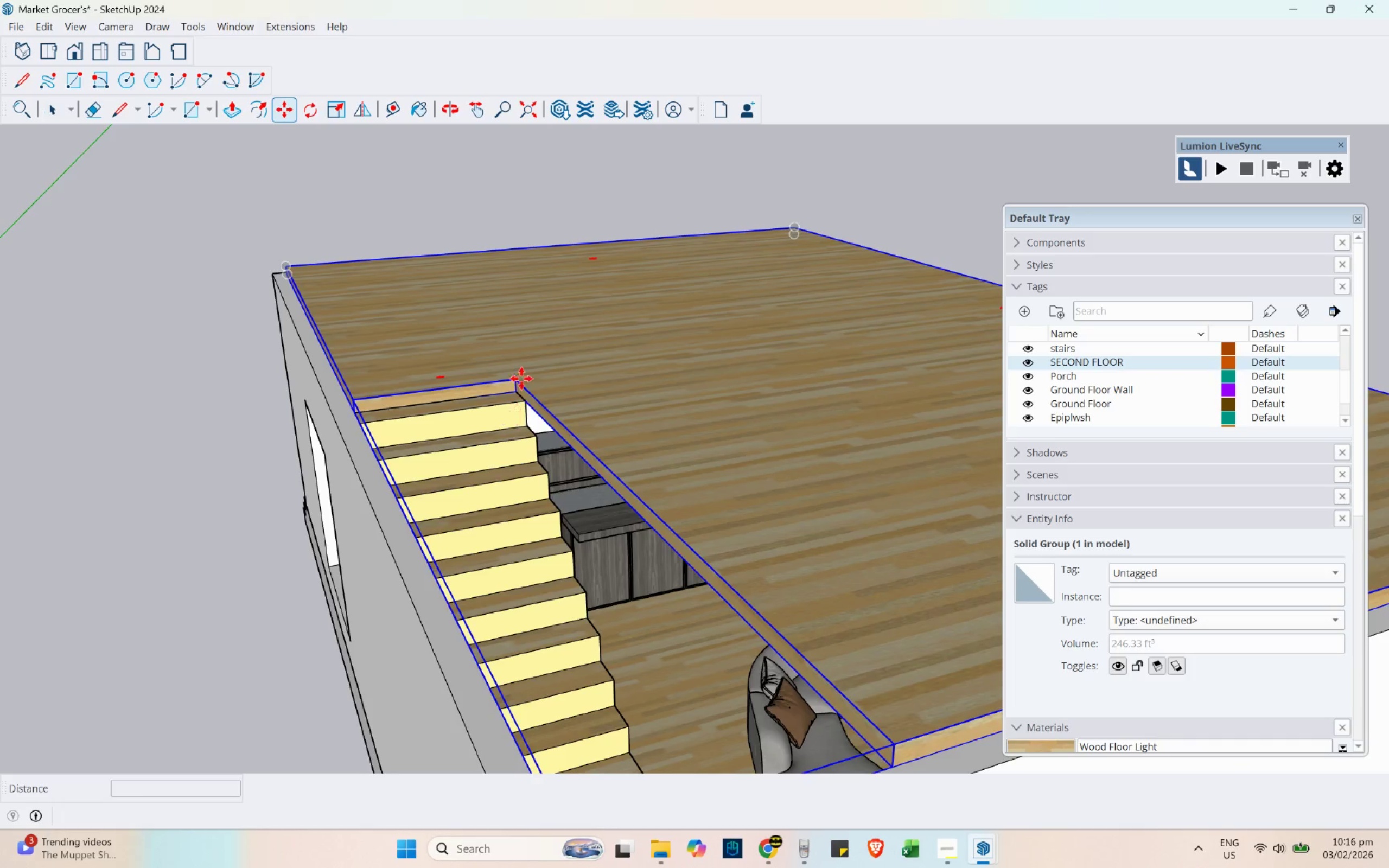 
scroll: coordinate [520, 379], scroll_direction: up, amount: 10.0
 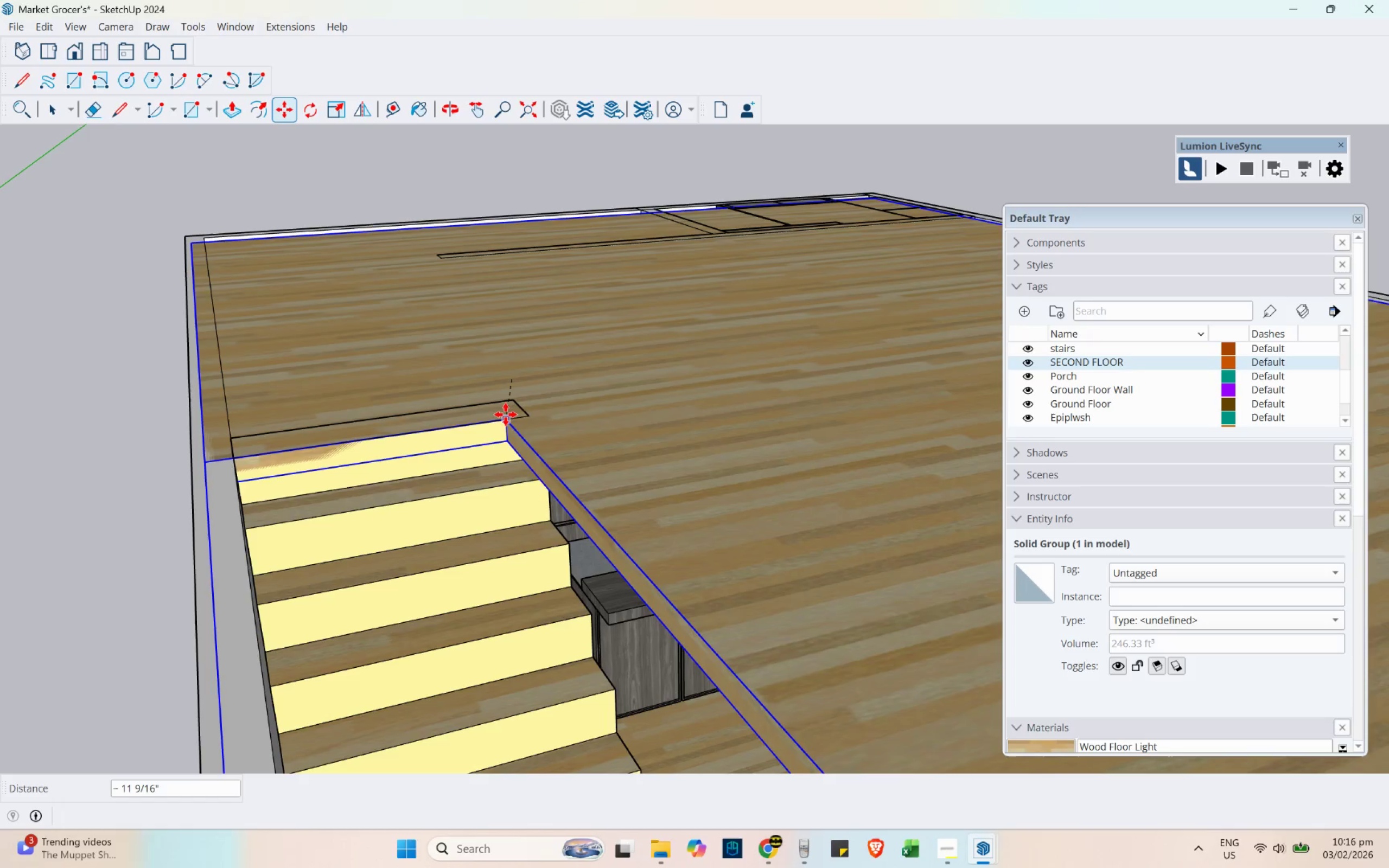 
left_click([516, 401])
 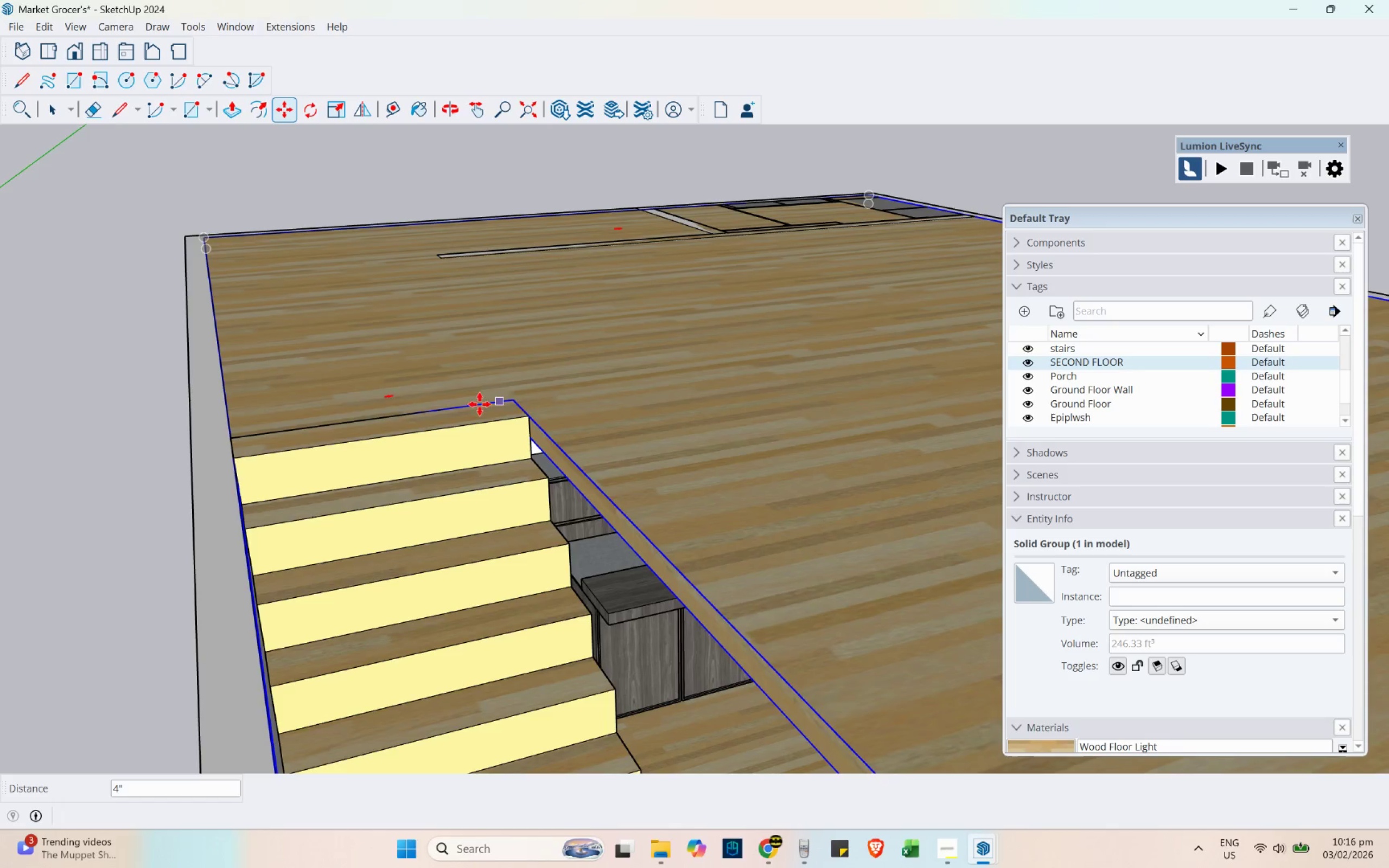 
scroll: coordinate [300, 436], scroll_direction: down, amount: 7.0
 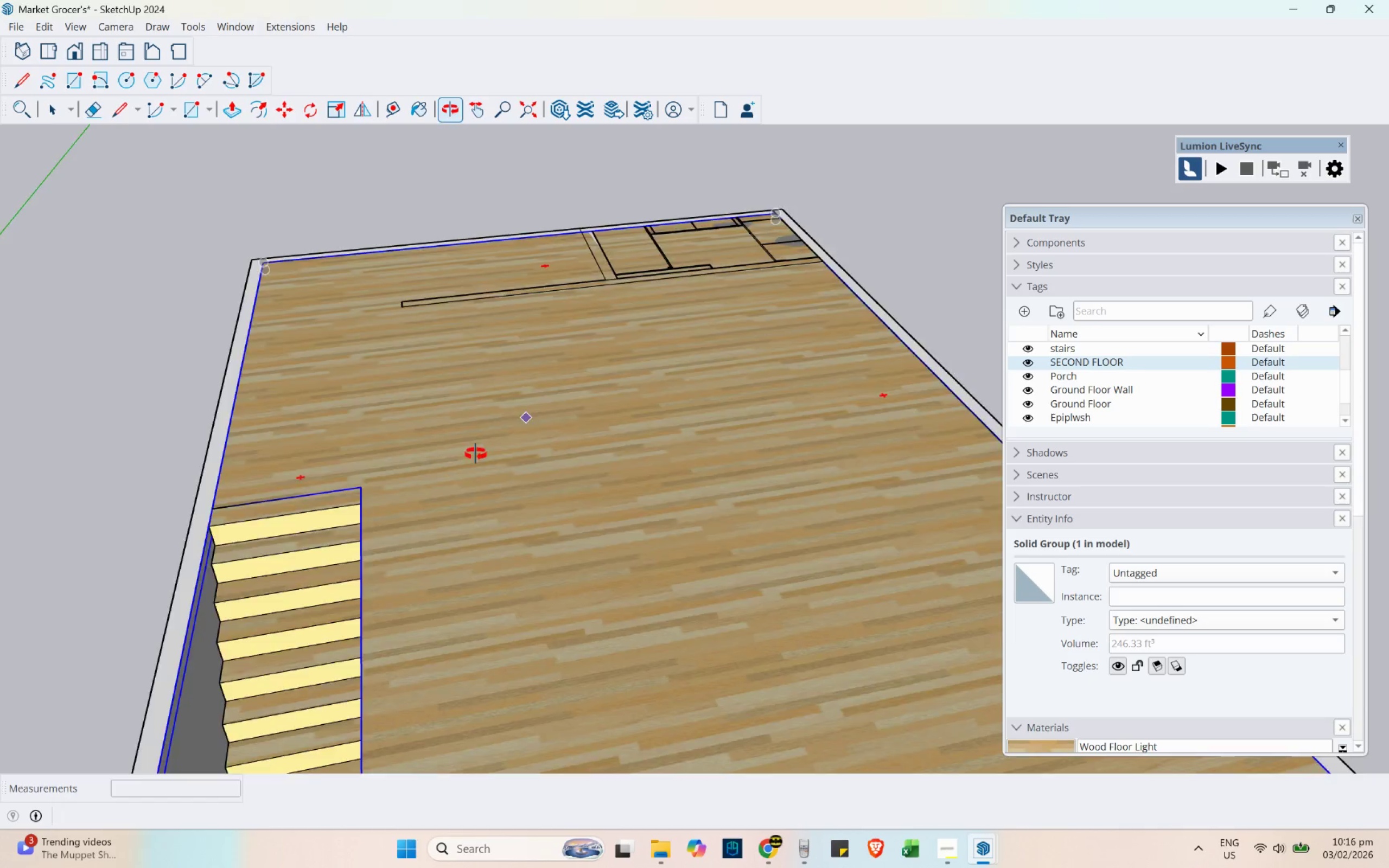 
key(Space)
 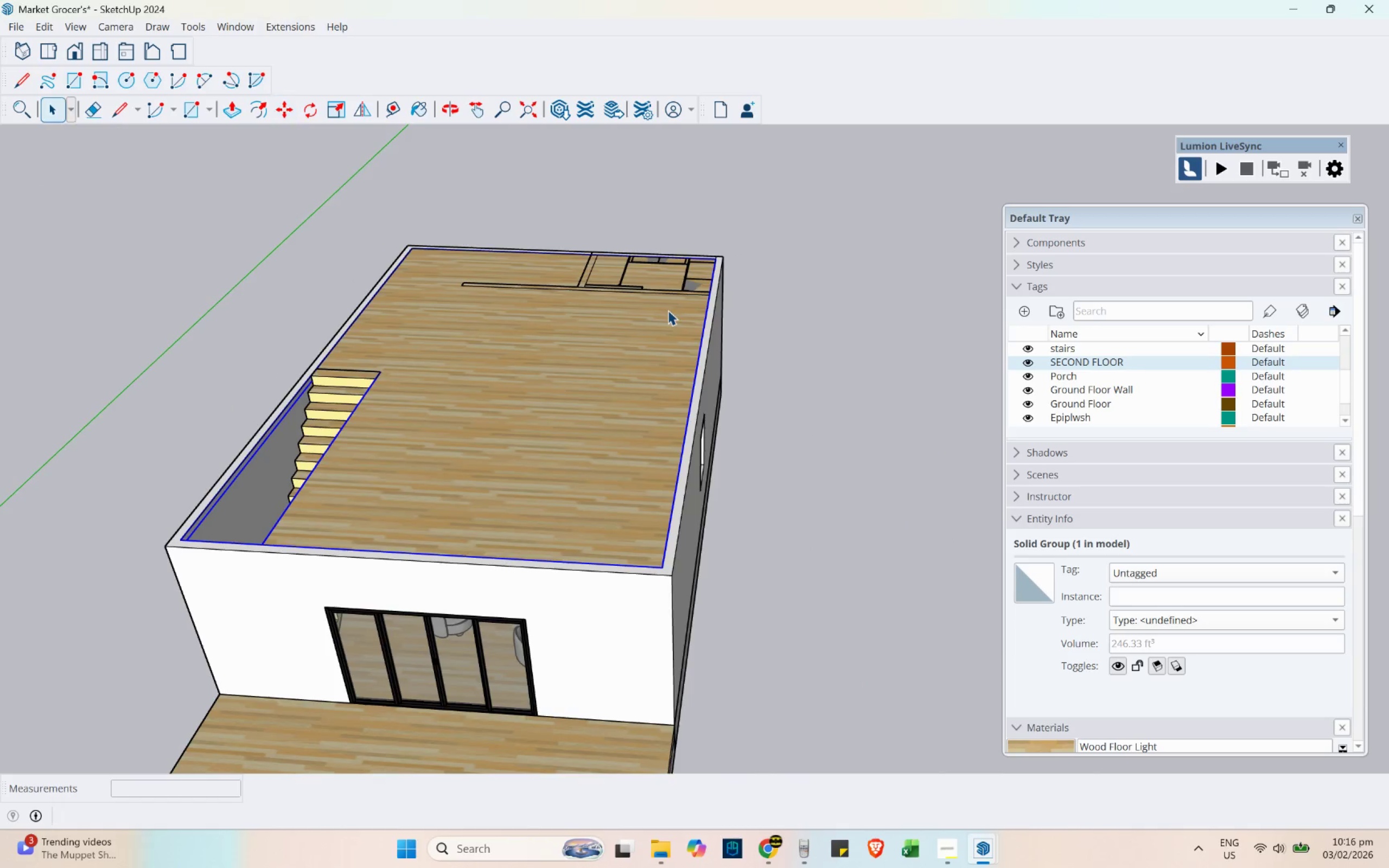 
key(Escape)
 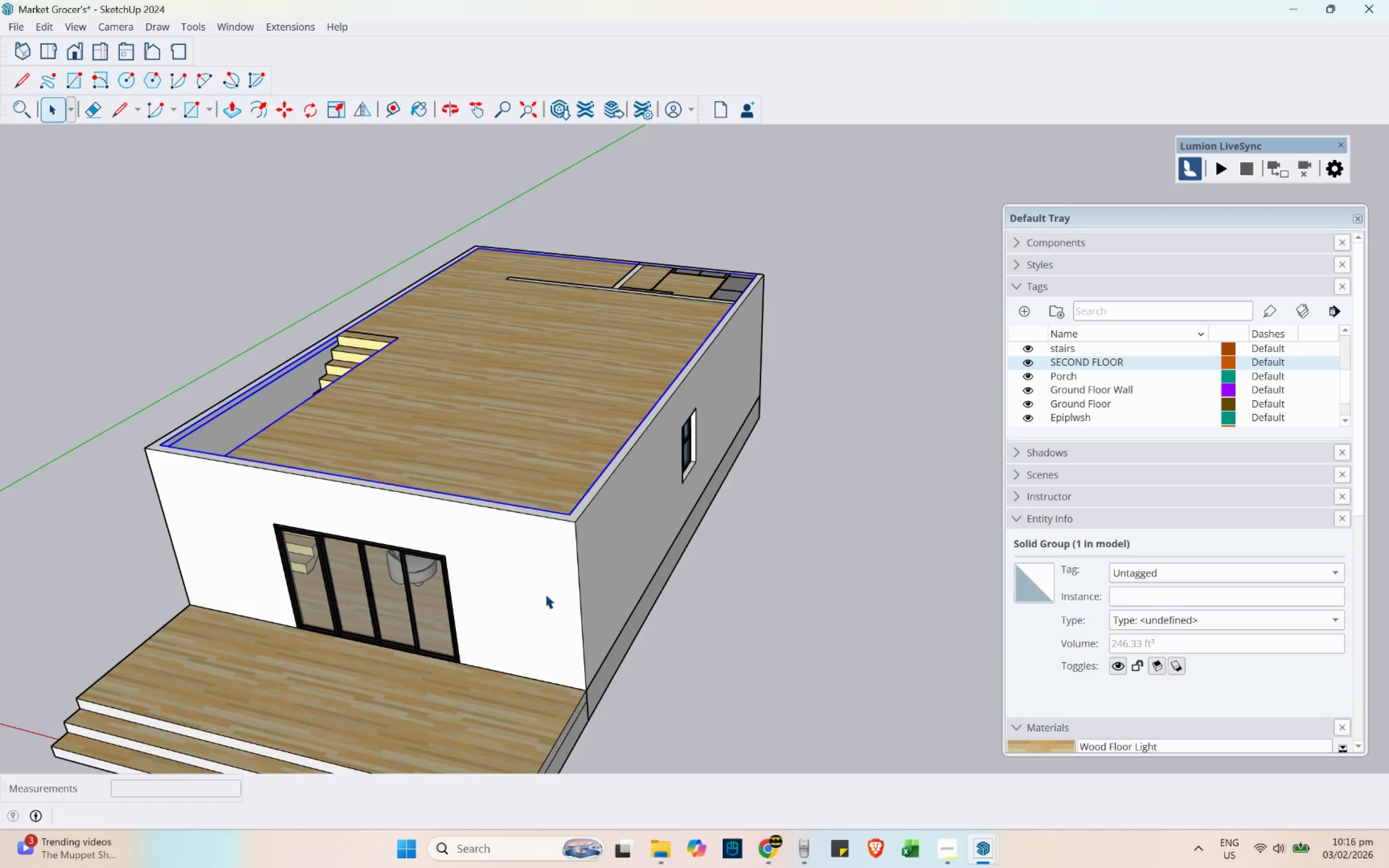 
scroll: coordinate [540, 309], scroll_direction: down, amount: 6.0
 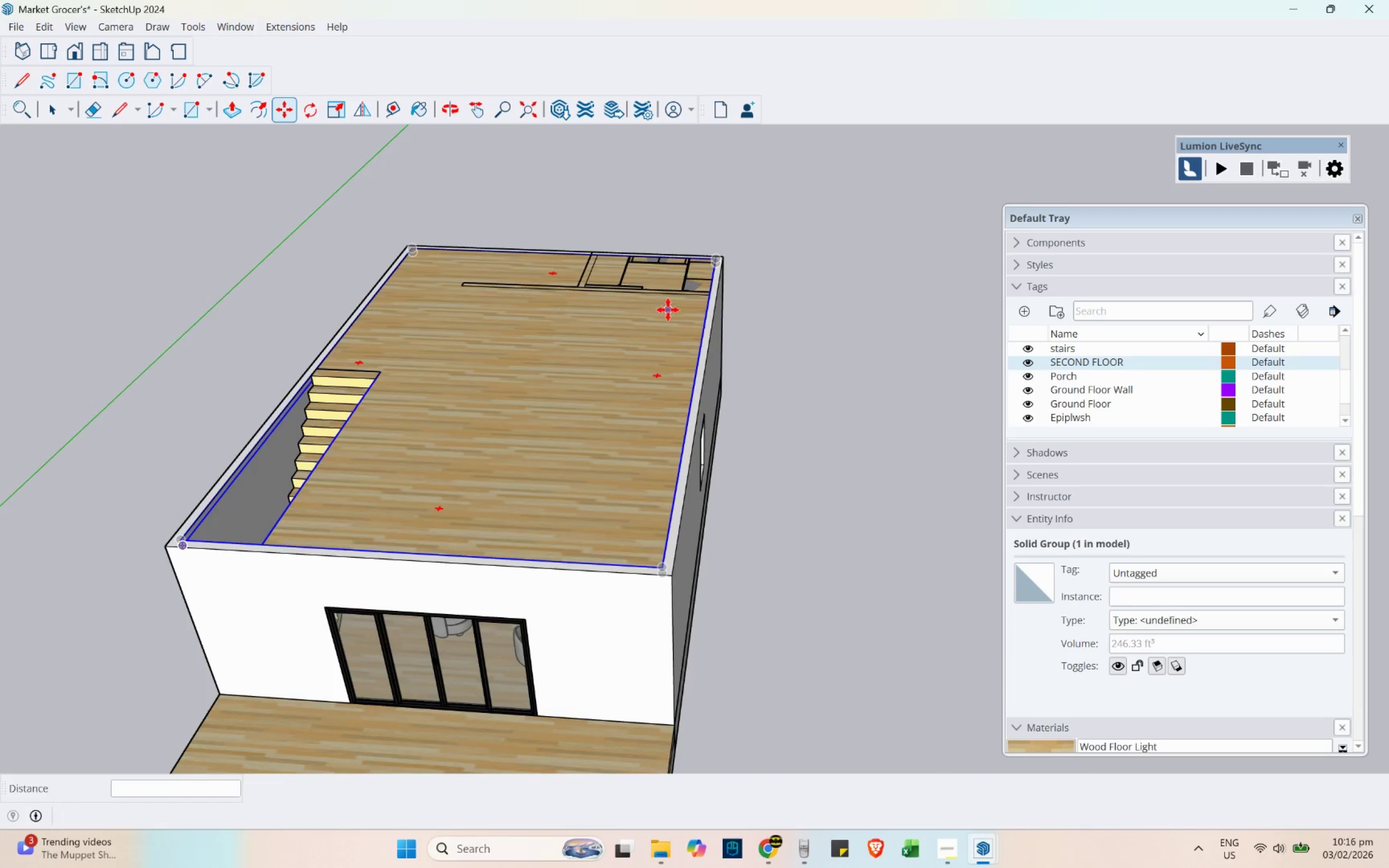 
double_click([545, 594])
 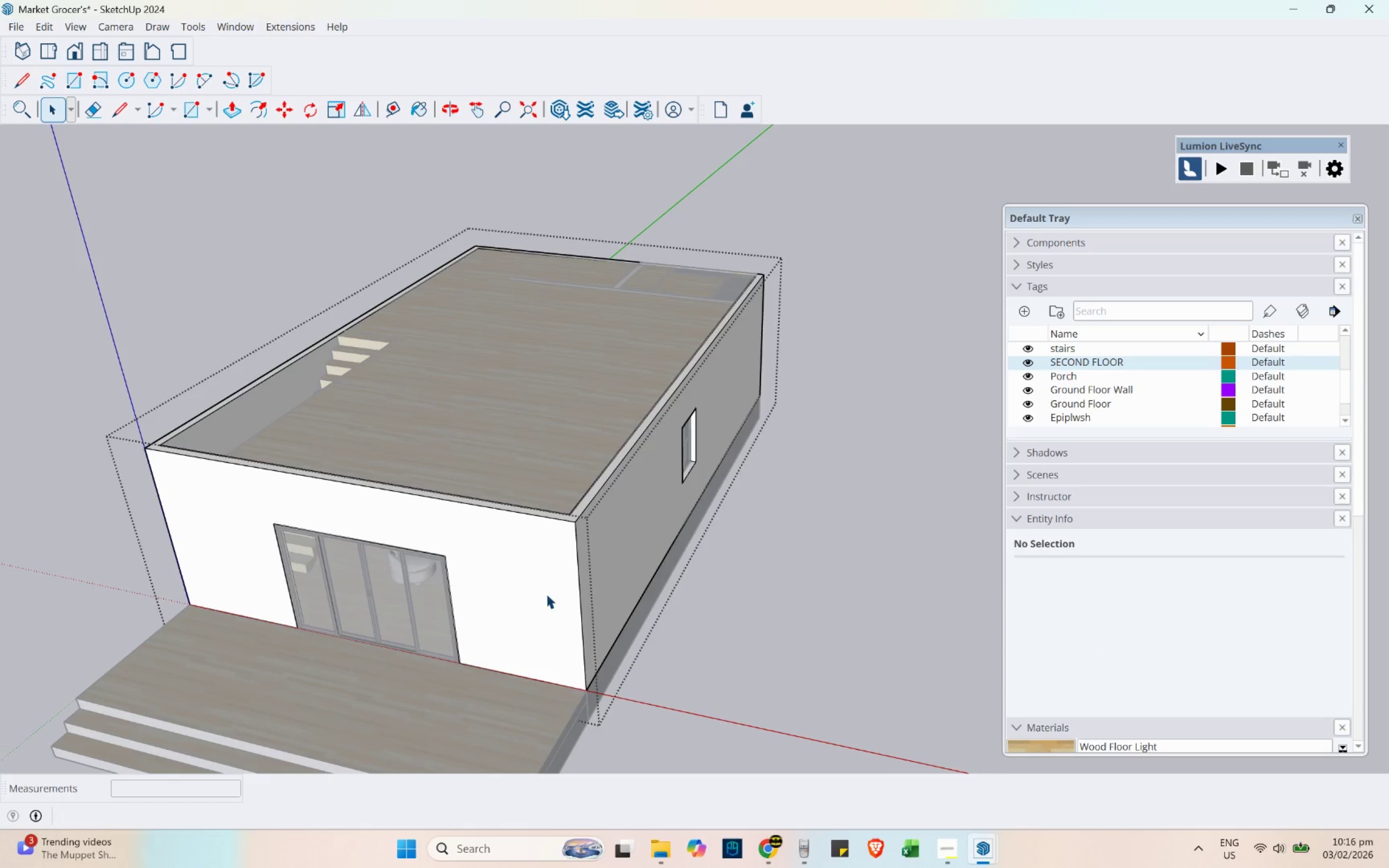 
key(BracketLeft)
 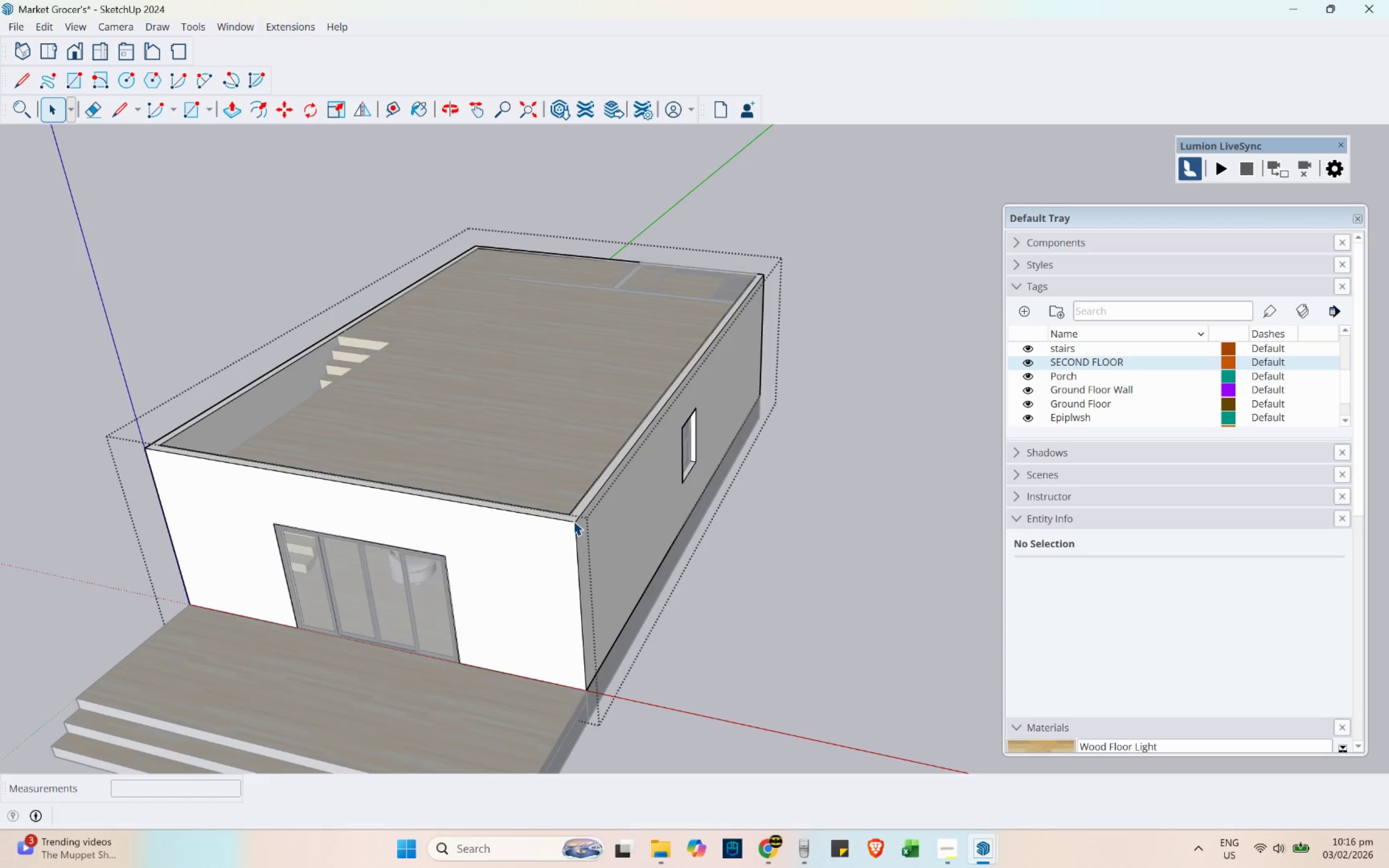 
key(P)
 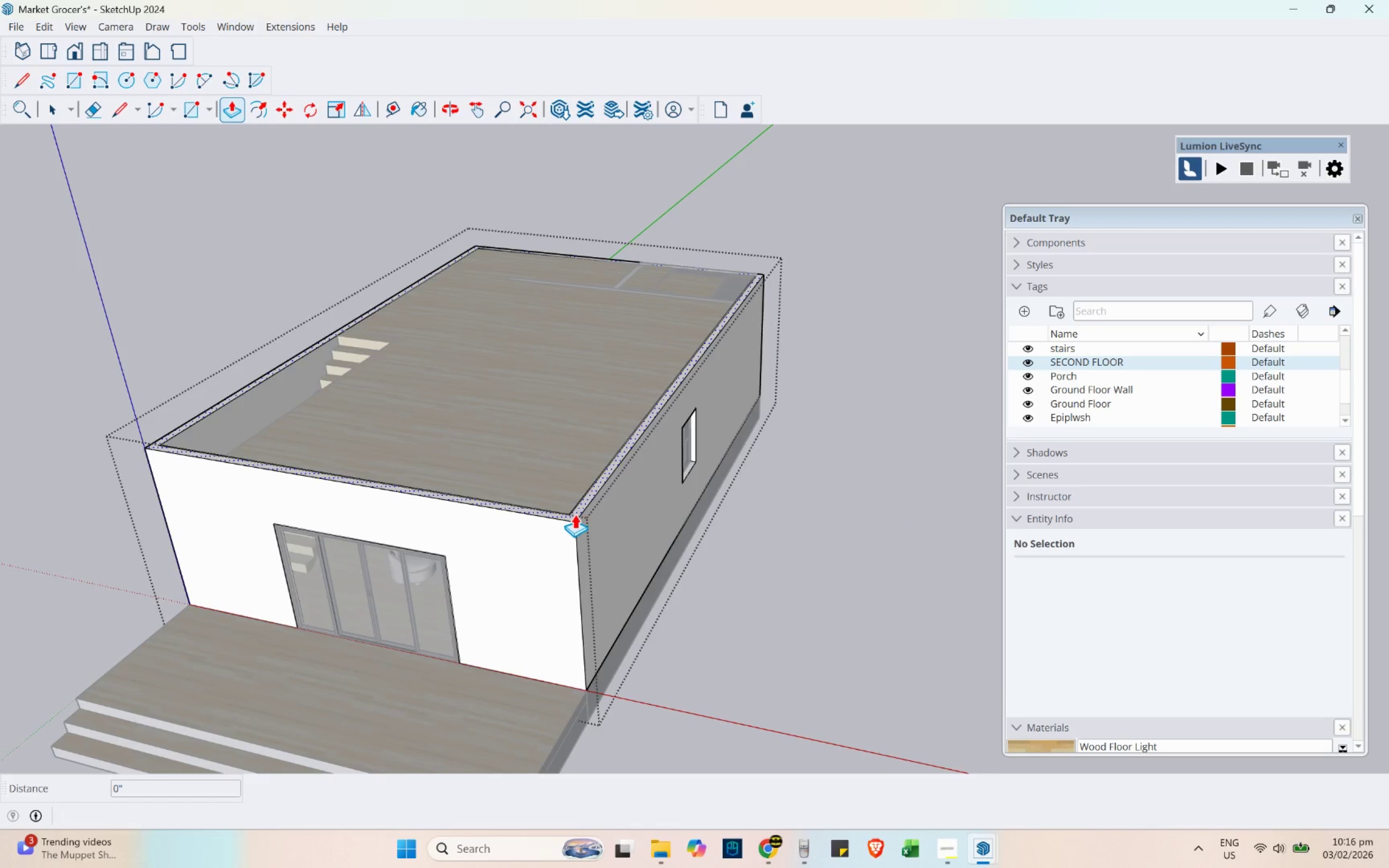 
left_click([575, 514])
 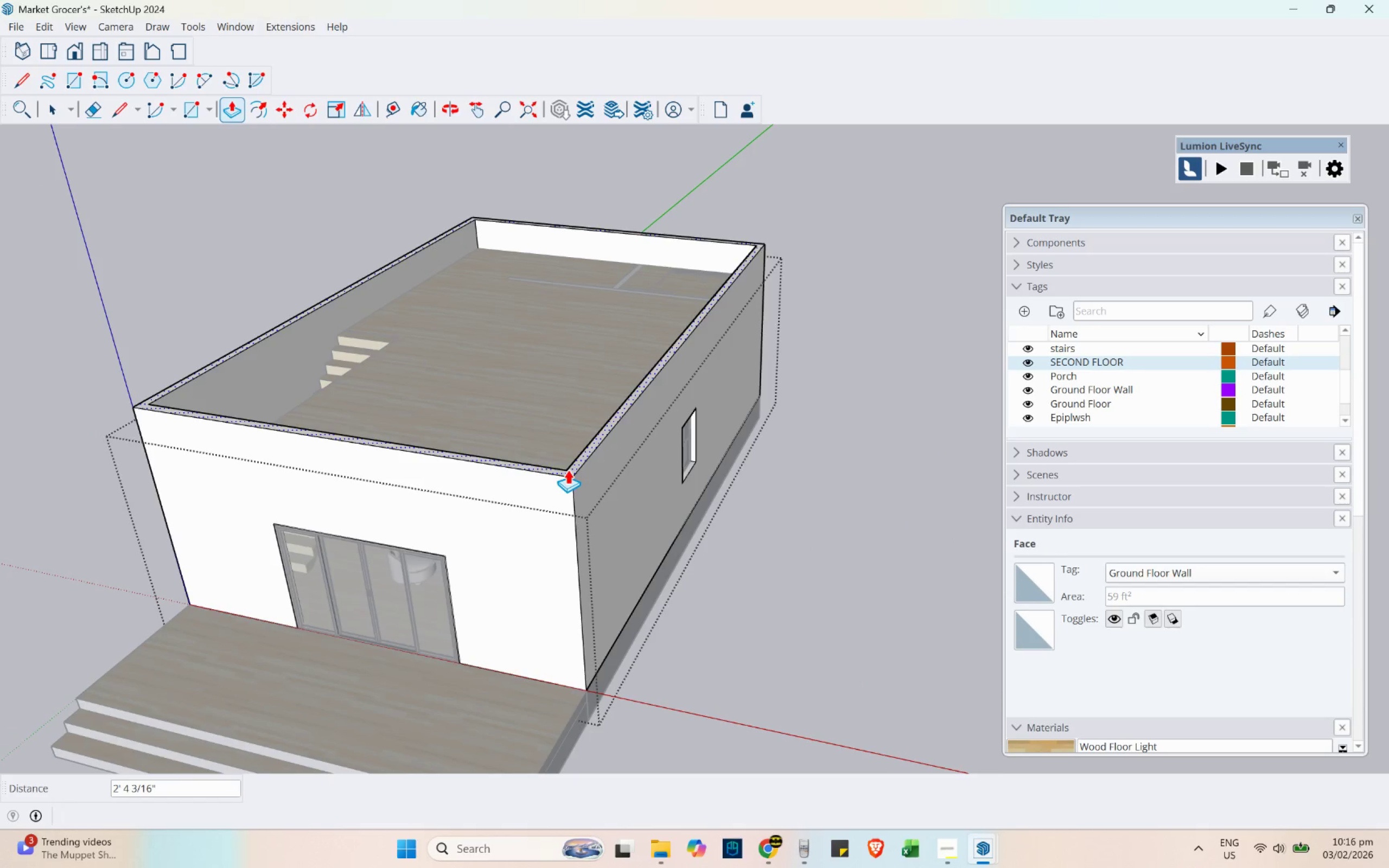 
key(Numpad1)
 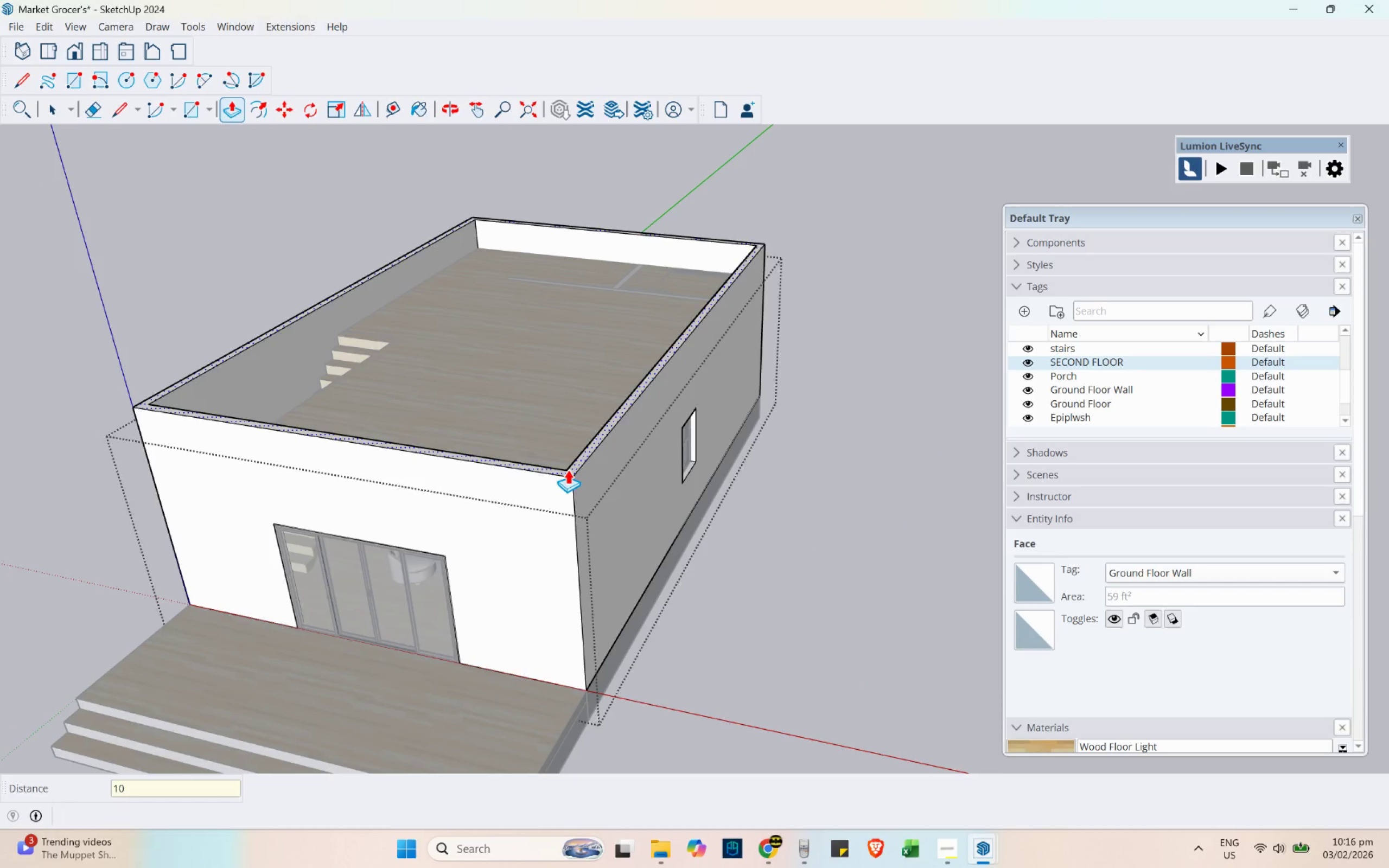 
key(Numpad0)
 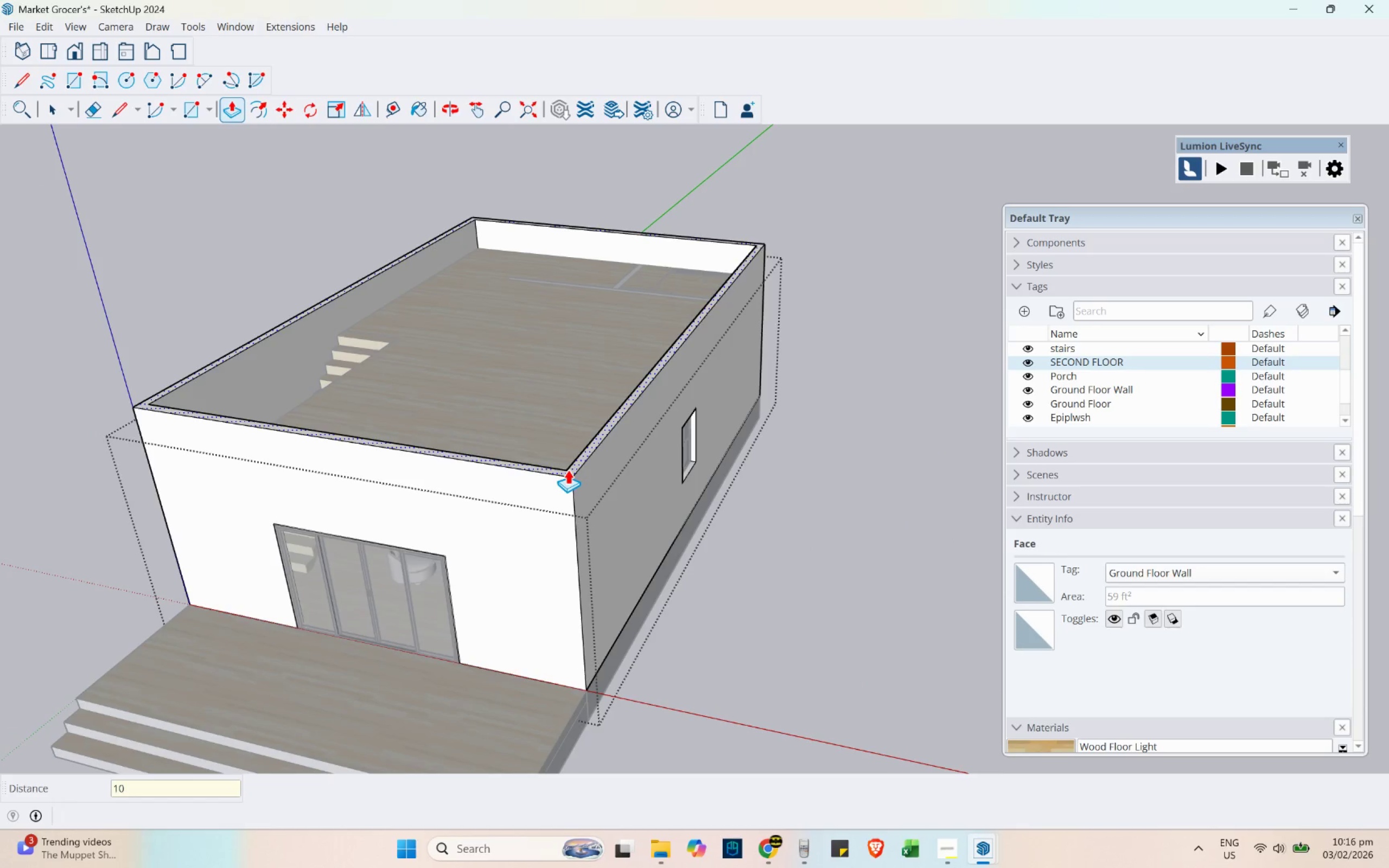 
key(Quote)
 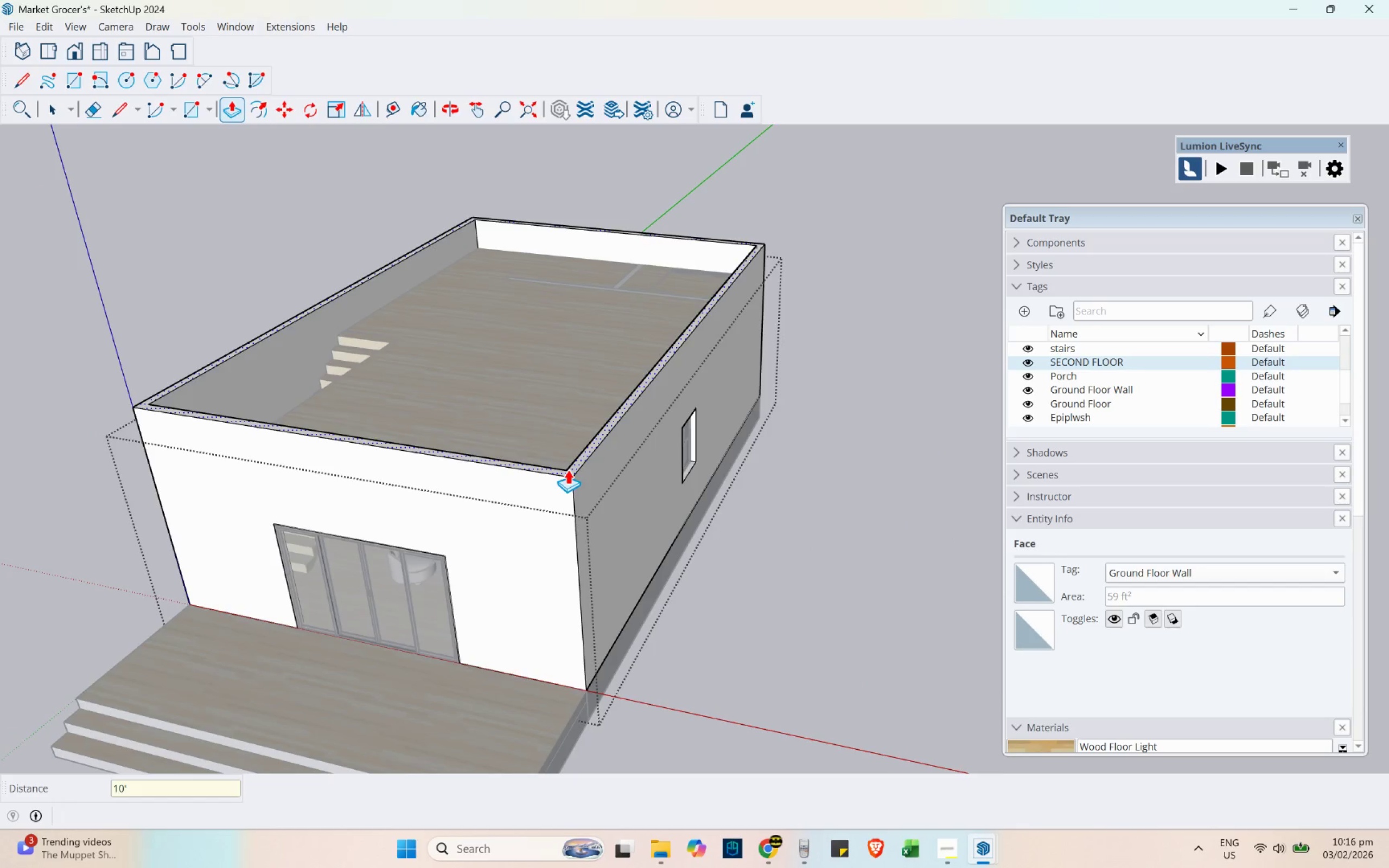 
key(Enter)
 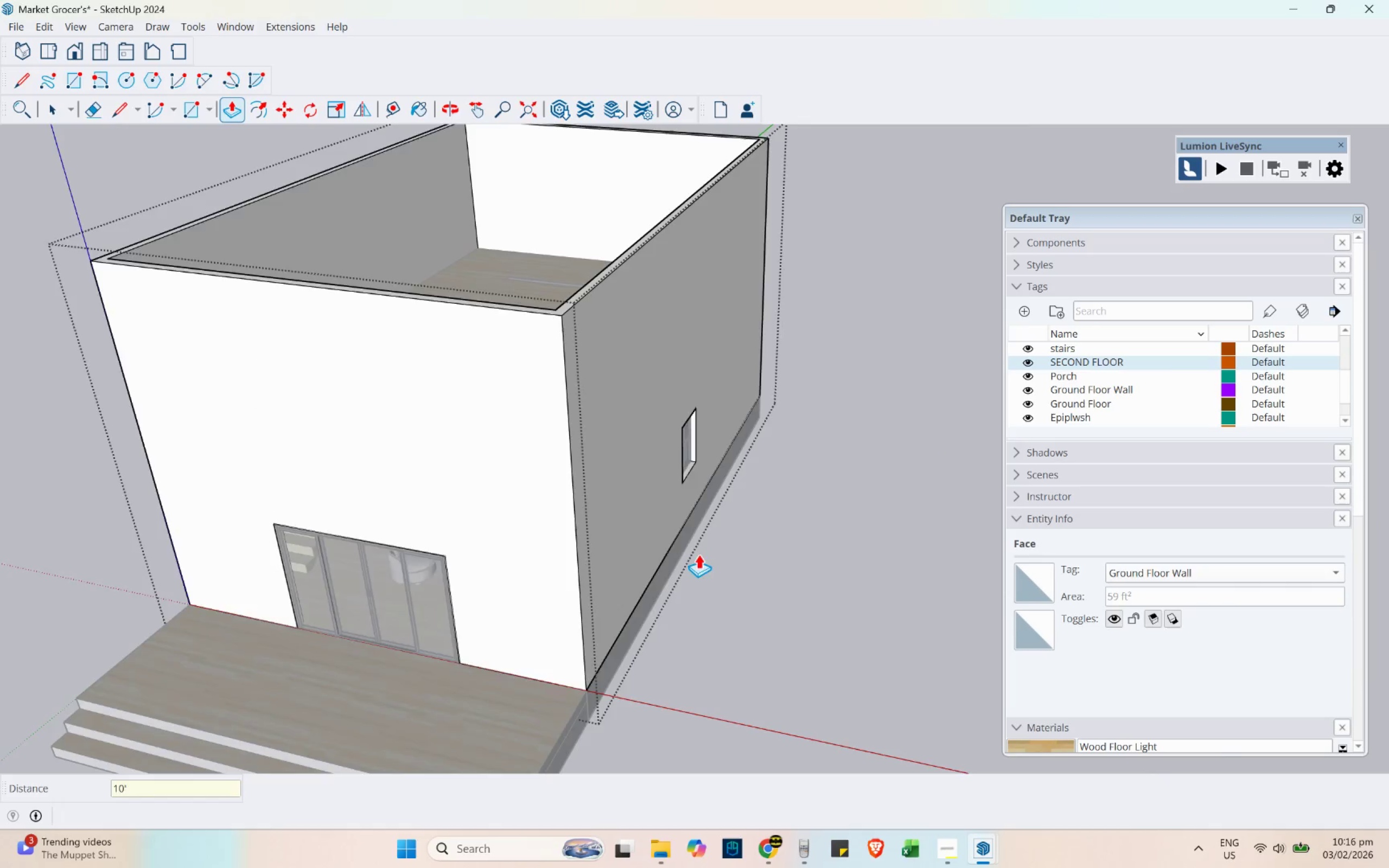 
scroll: coordinate [700, 556], scroll_direction: down, amount: 6.0
 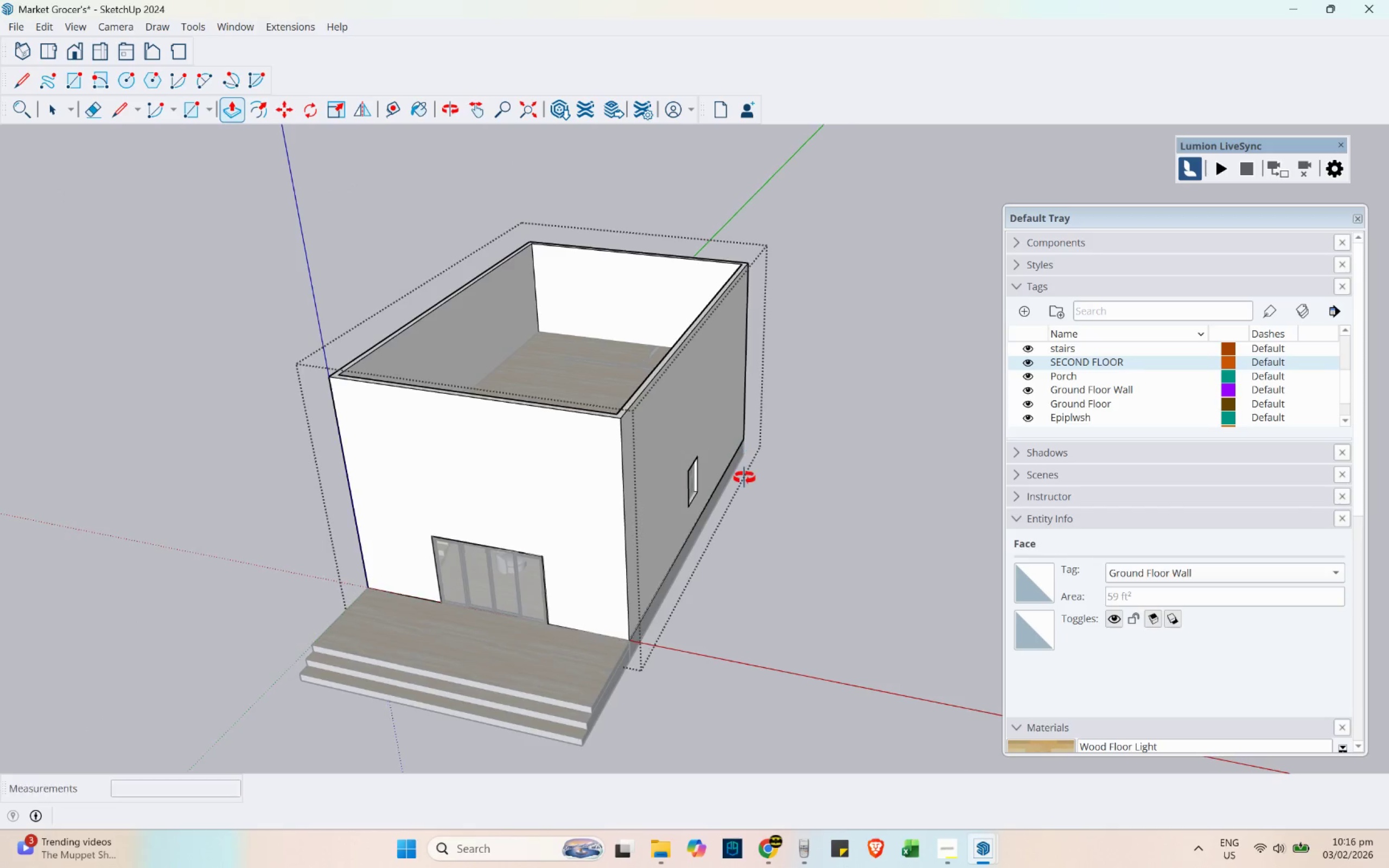 
key(Space)
 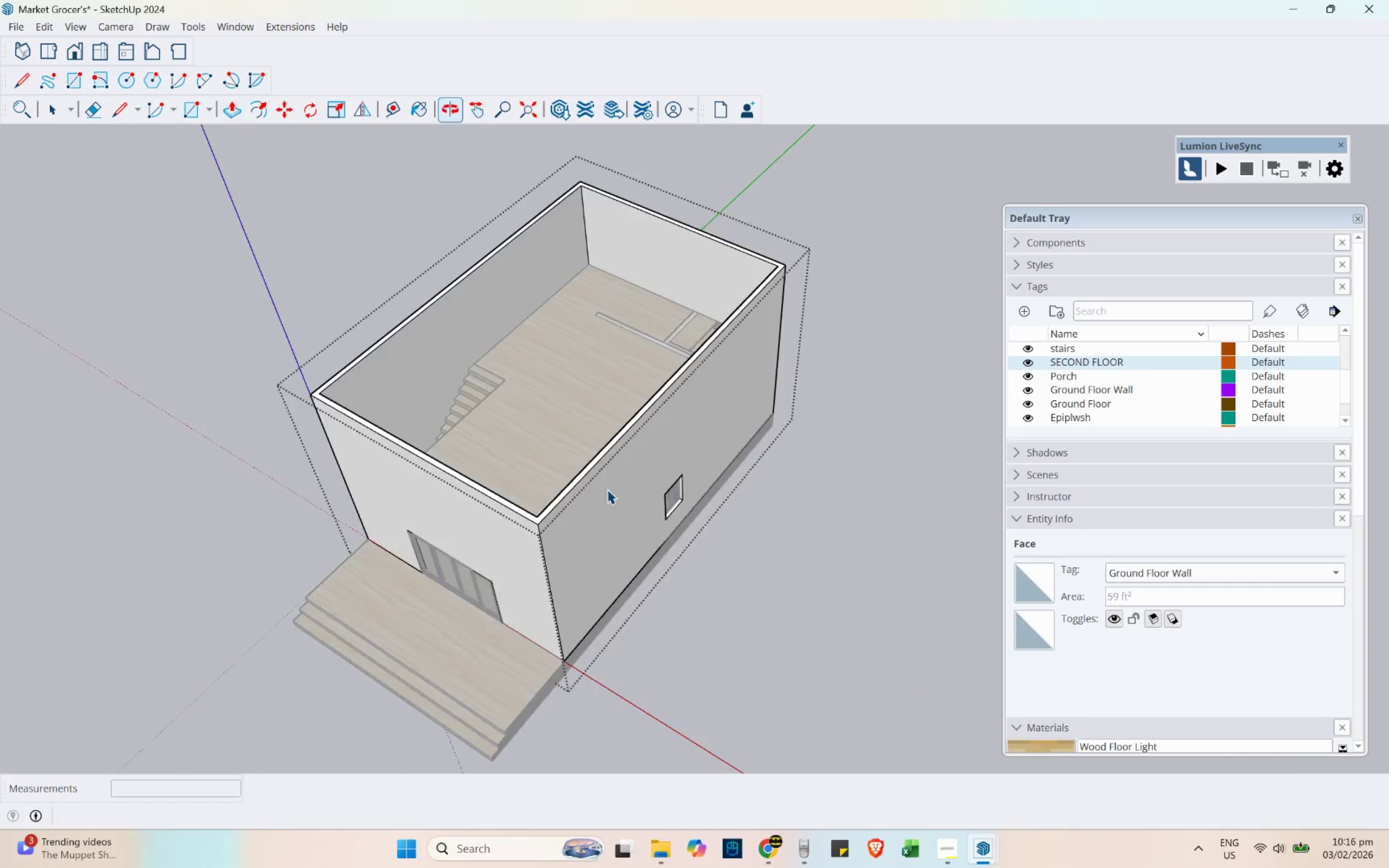 
key(Escape)
 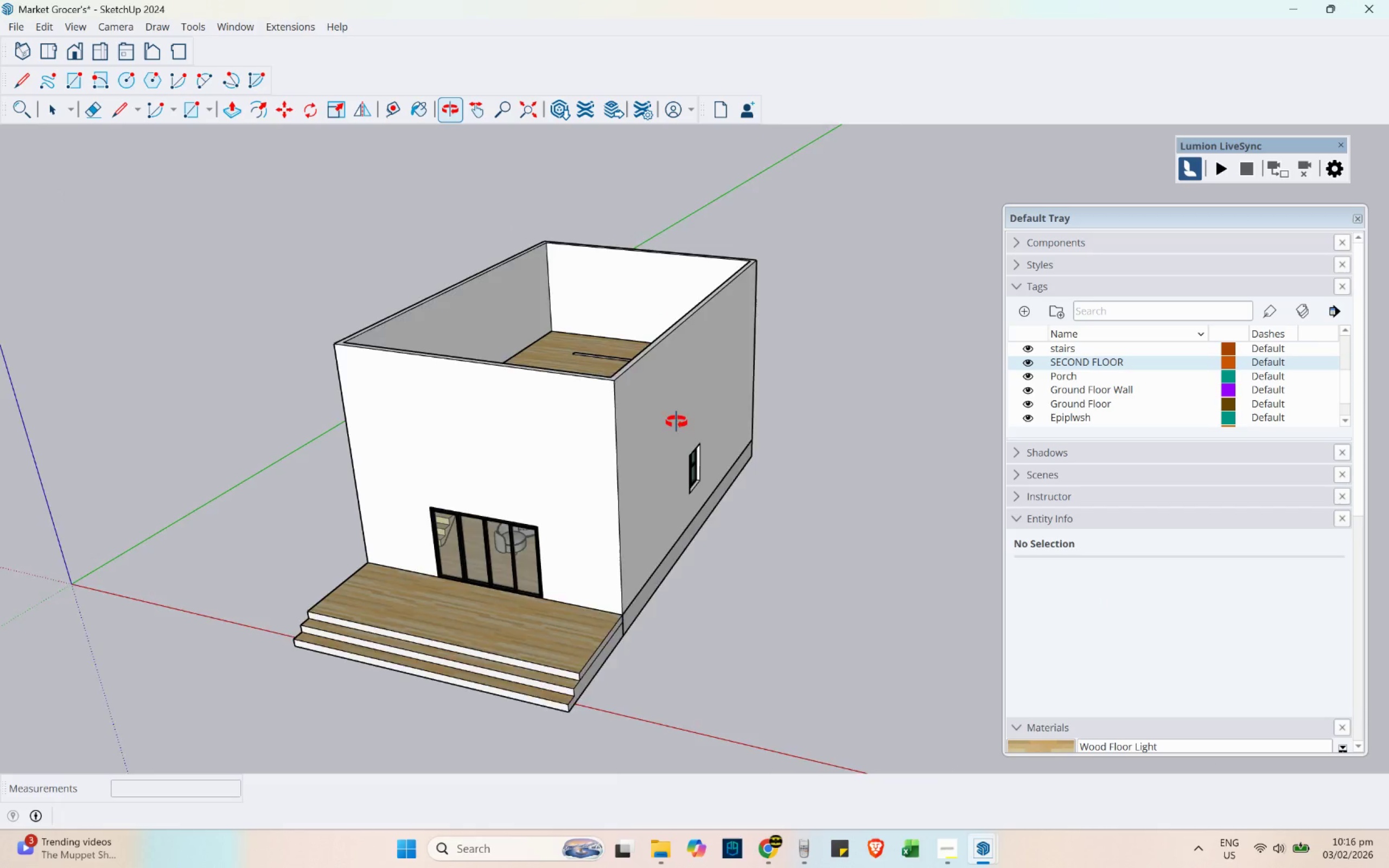 
key(B)
 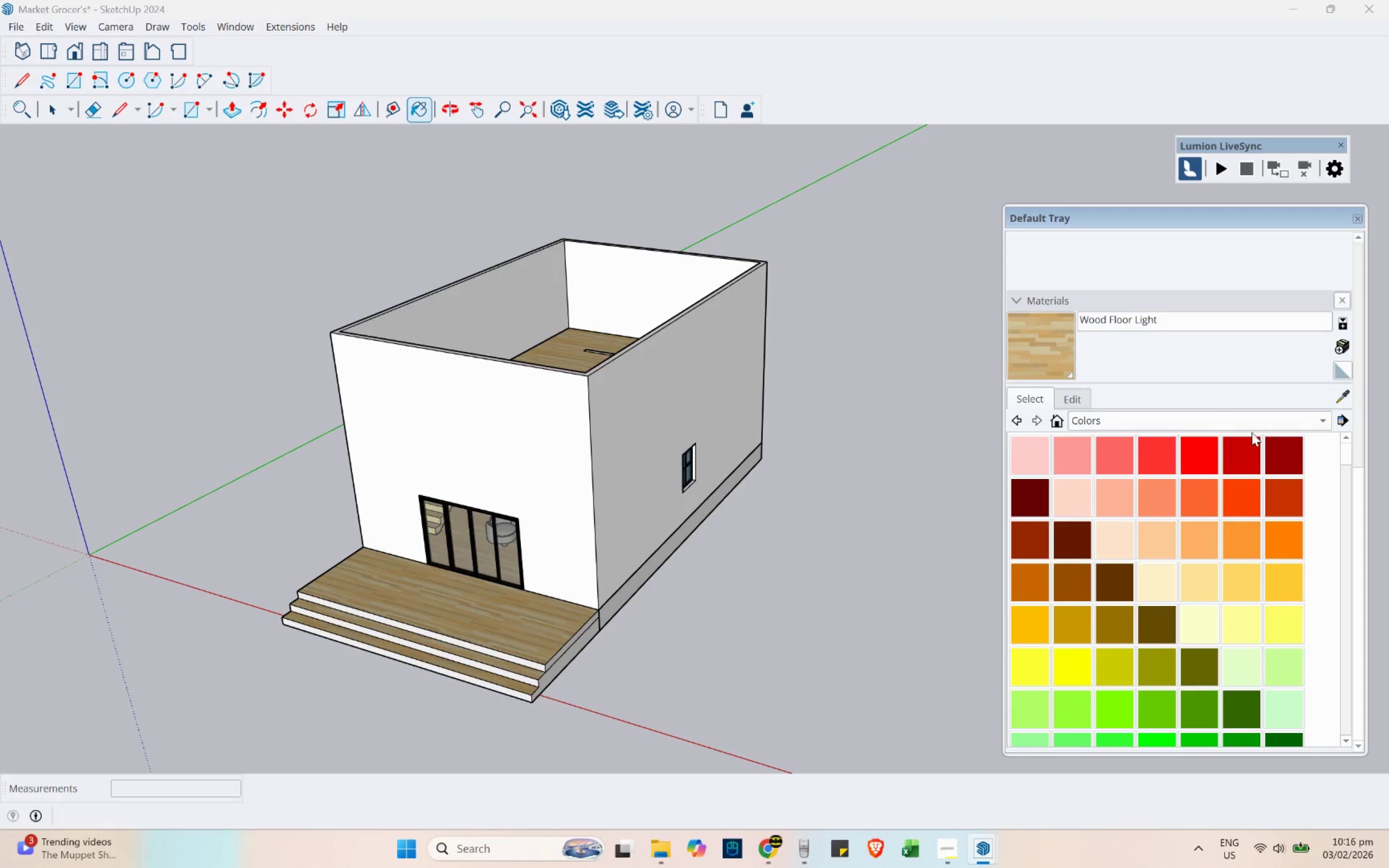 
left_click([1324, 419])
 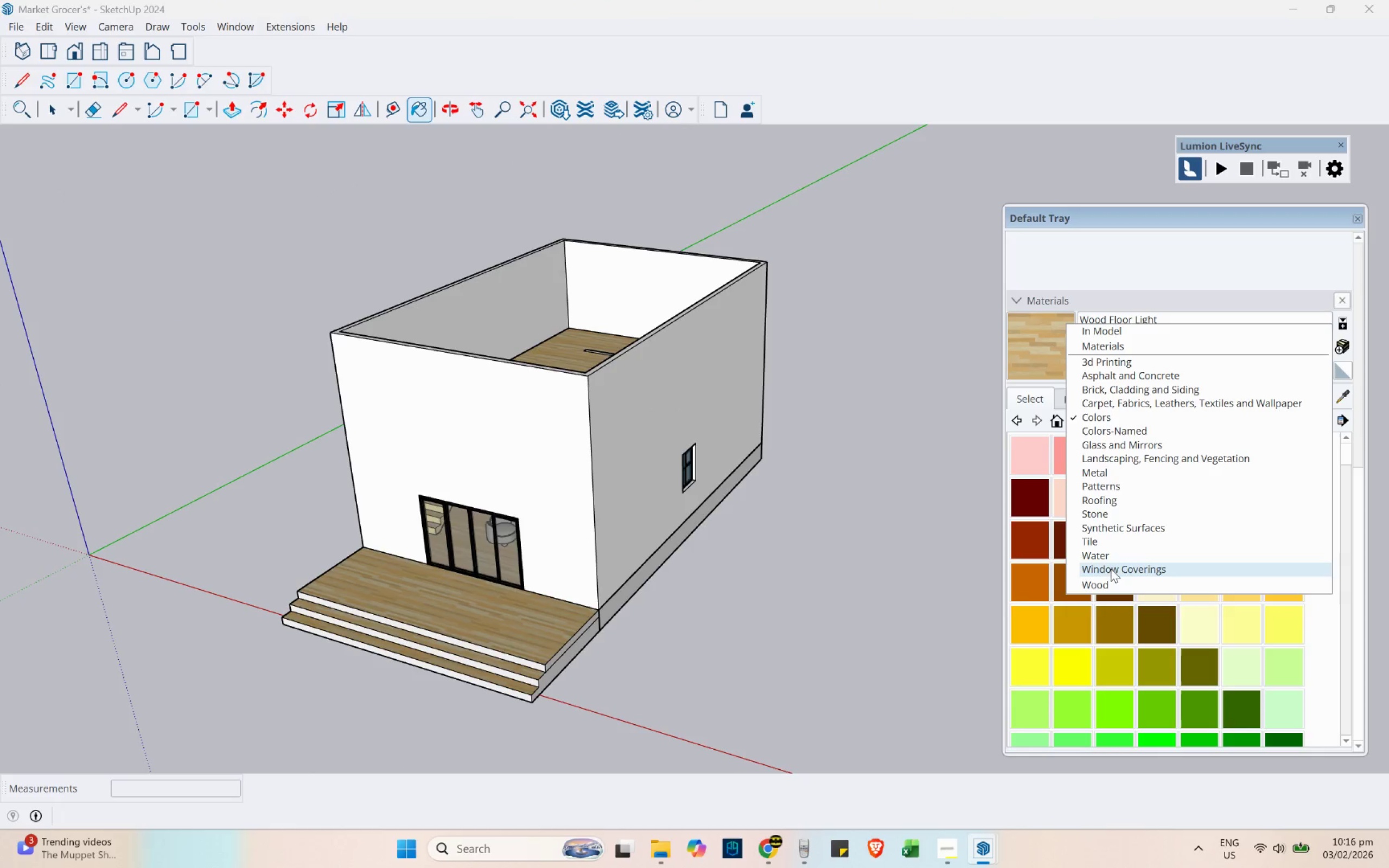 
left_click([1111, 576])
 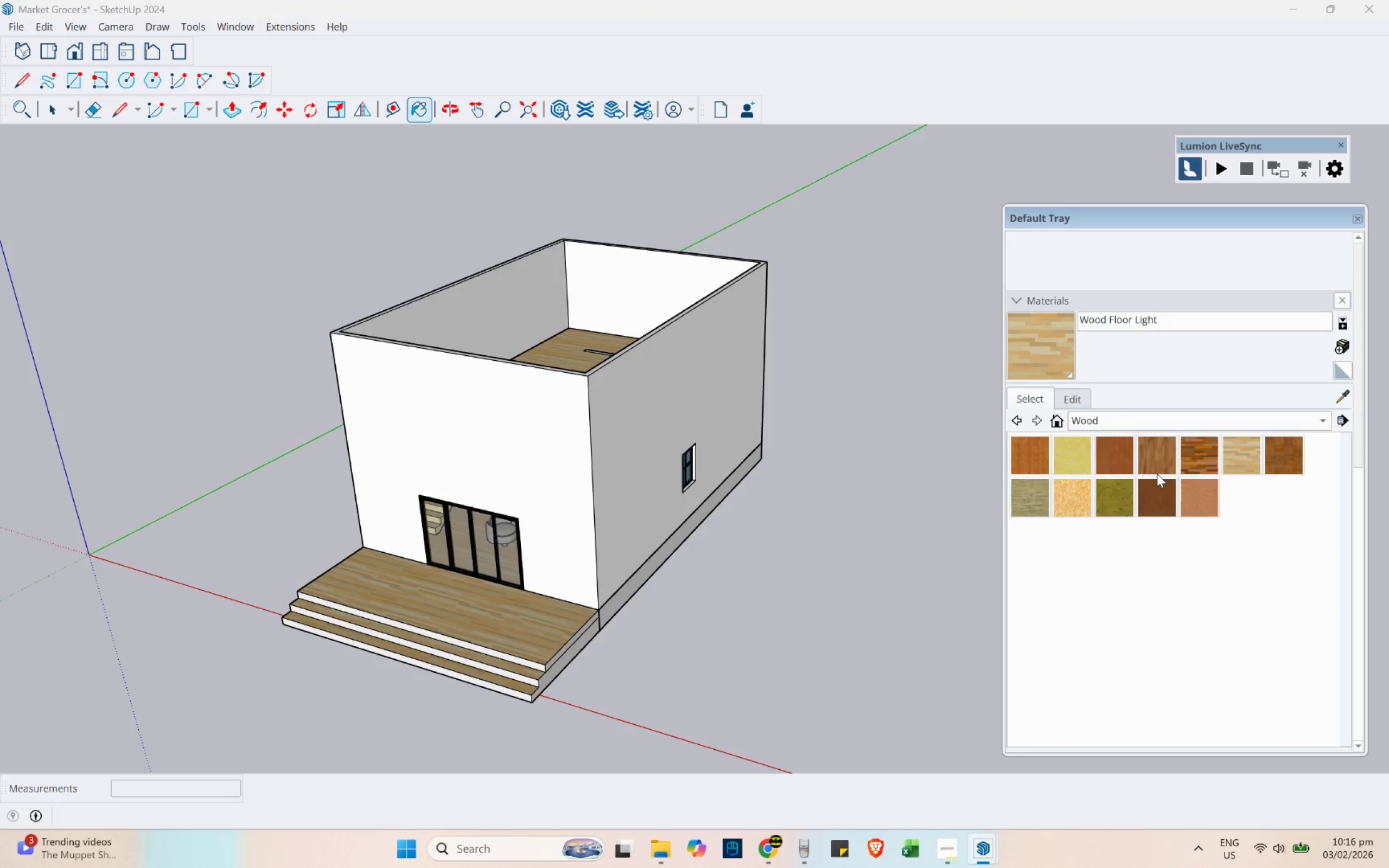 
left_click([1157, 463])
 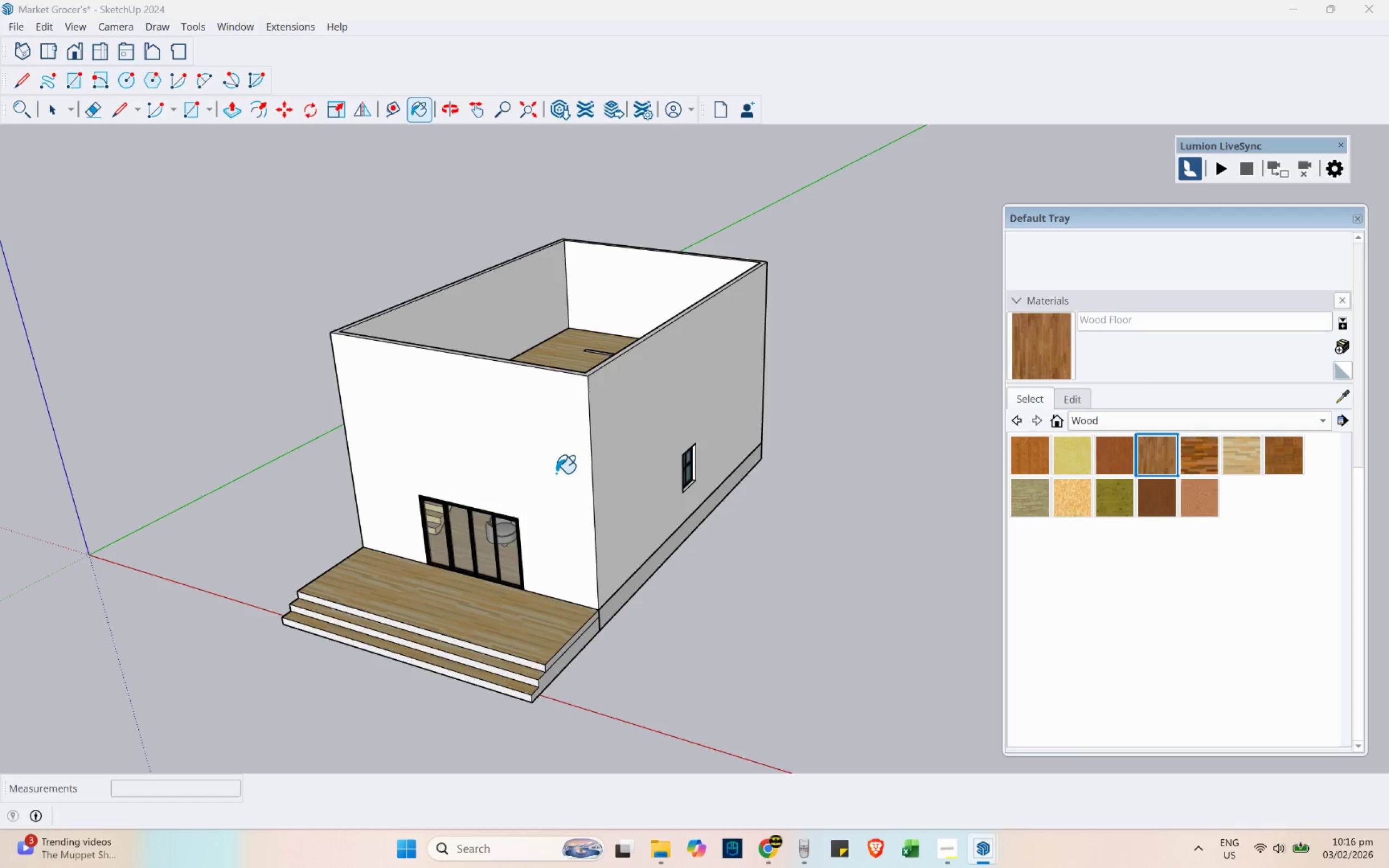 
left_click([555, 445])
 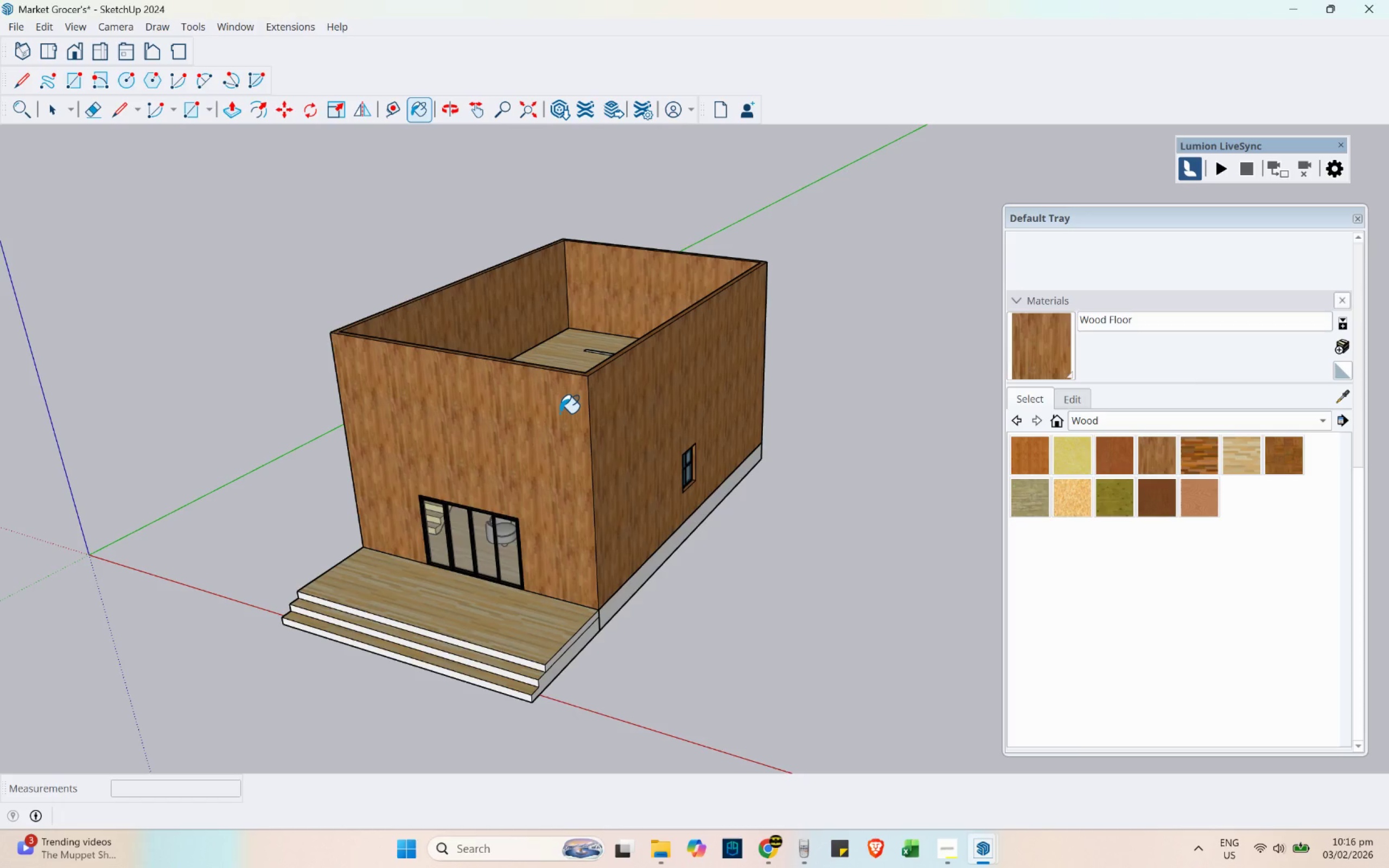 
scroll: coordinate [552, 402], scroll_direction: up, amount: 5.0
 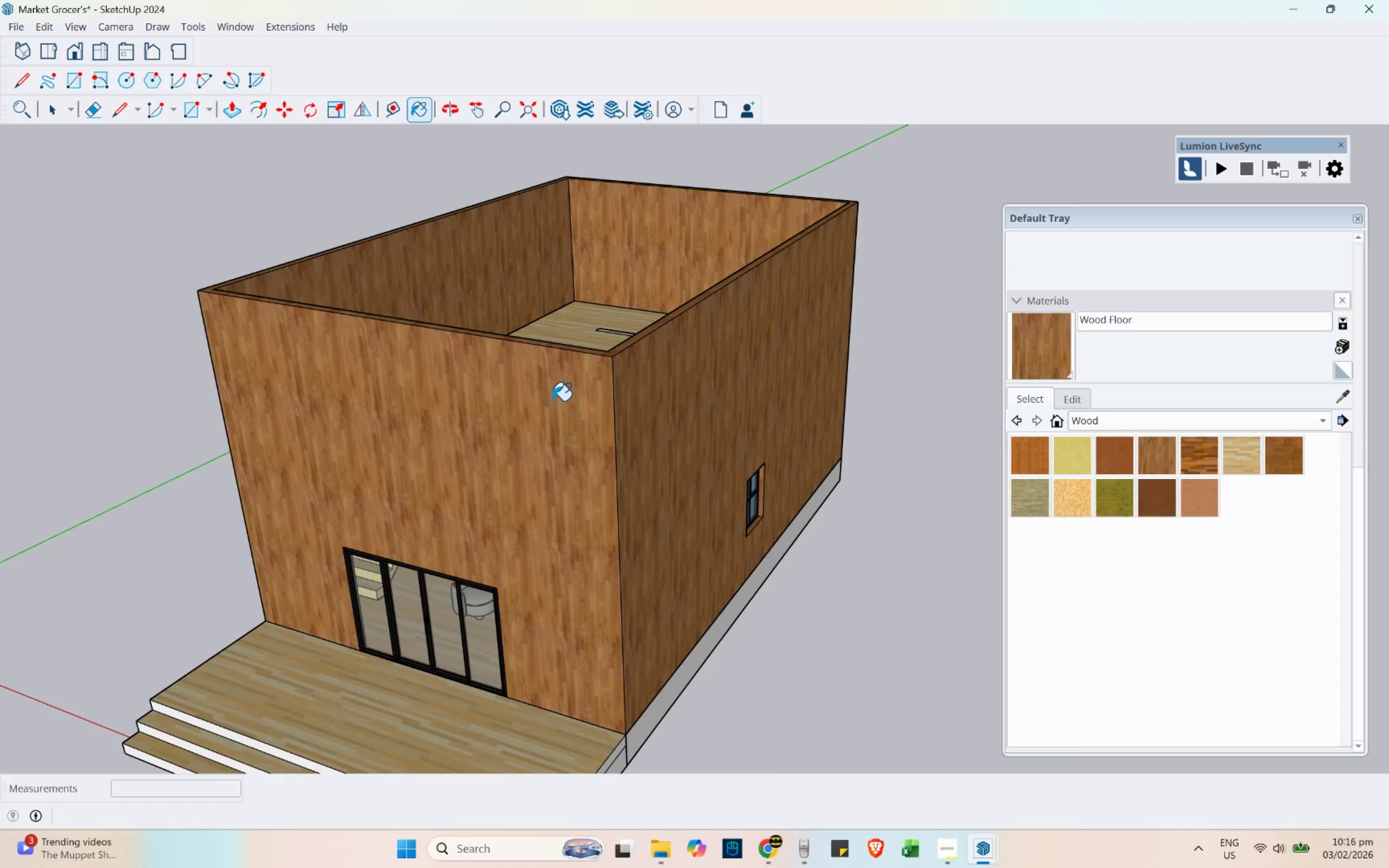 
key(Control+ControlLeft)
 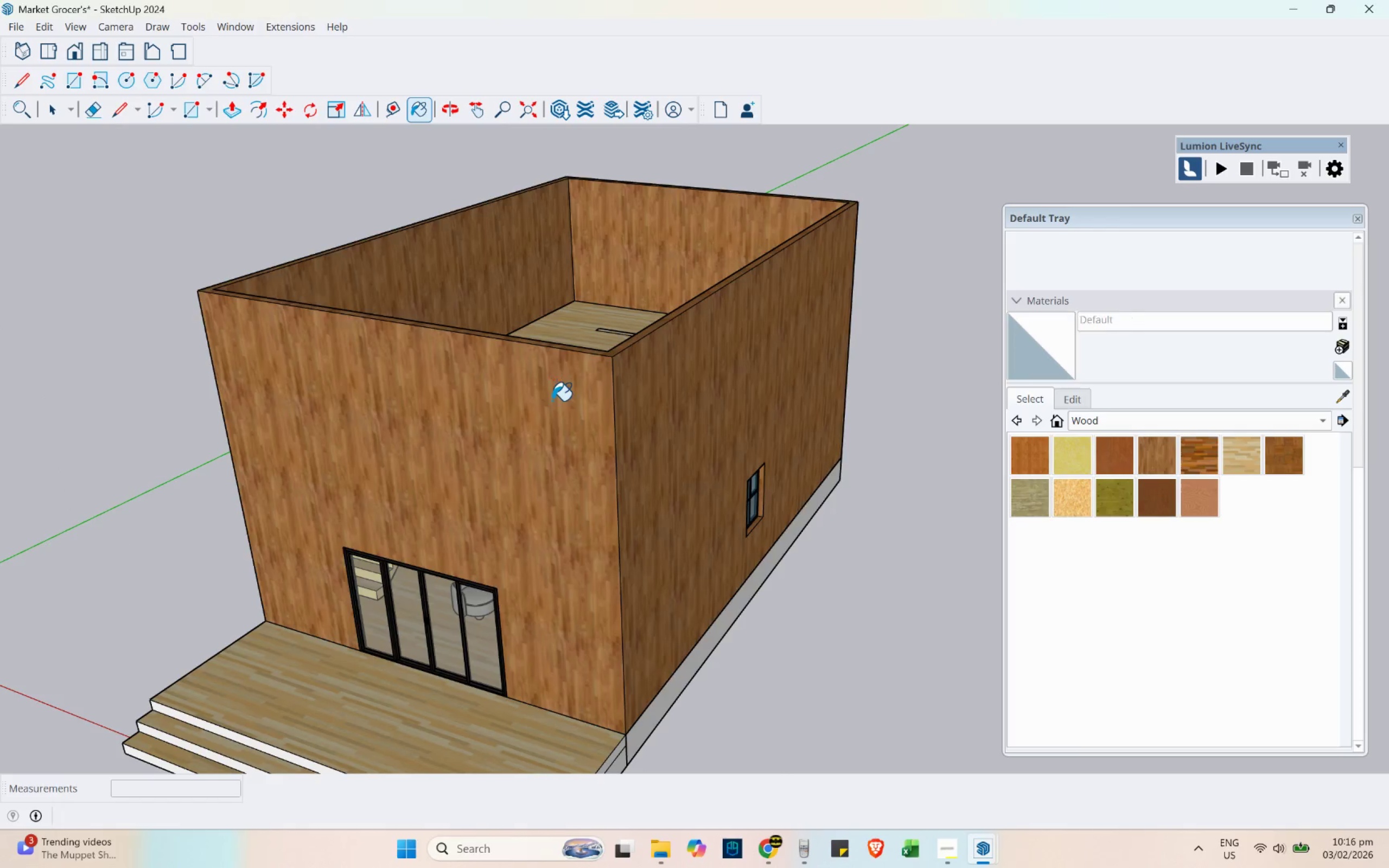 
key(Control+Z)
 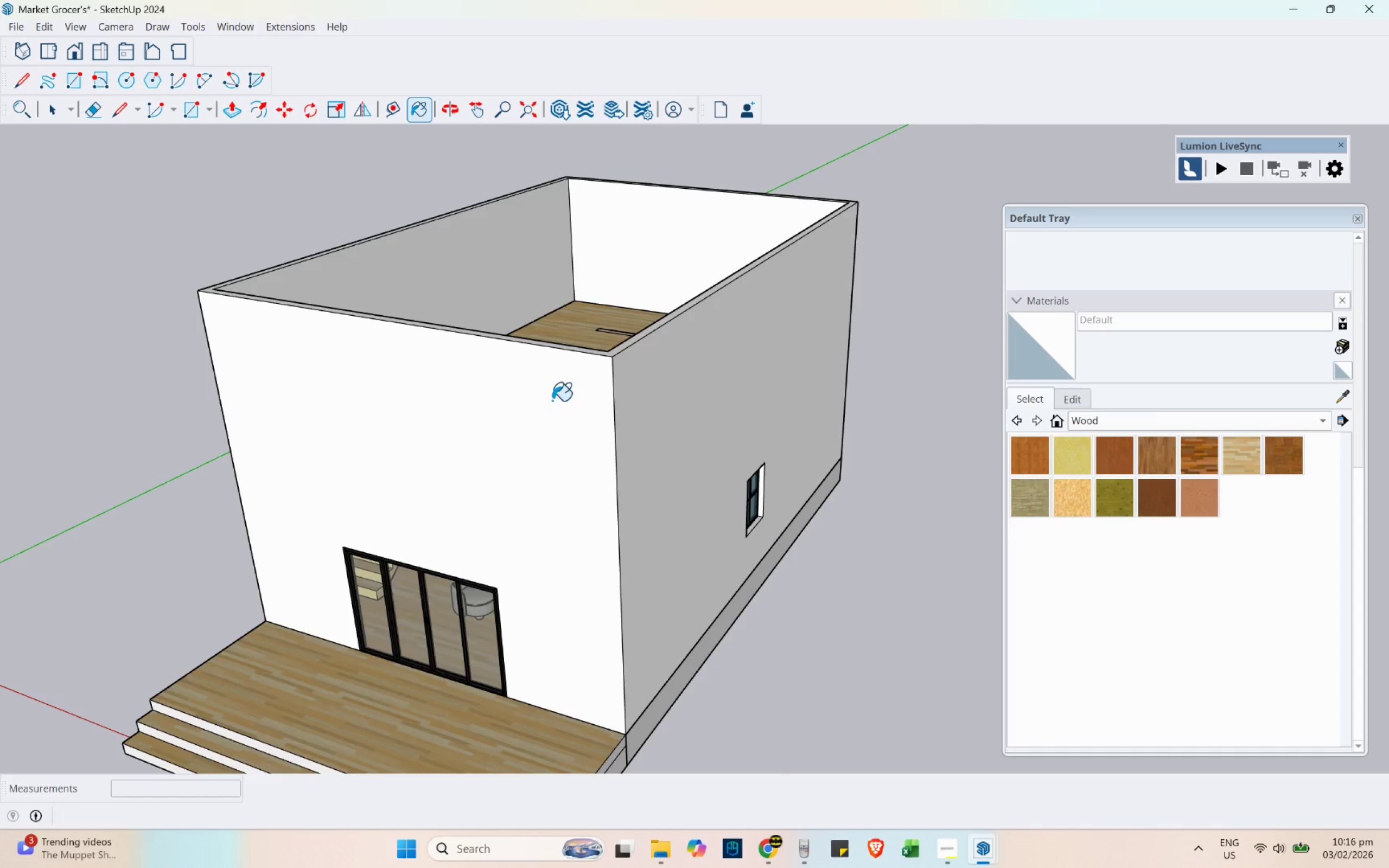 
key(Space)
 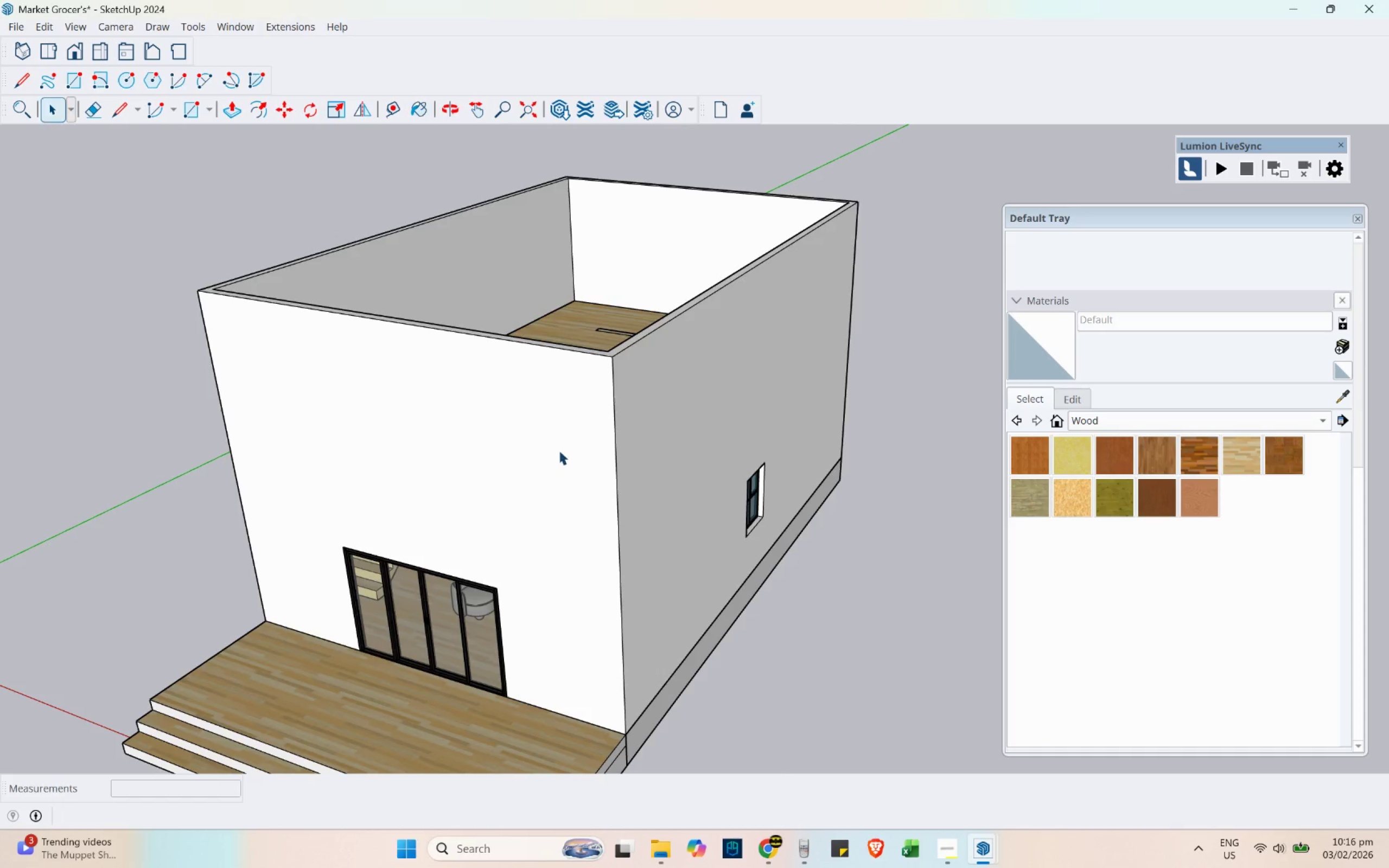 
double_click([559, 450])
 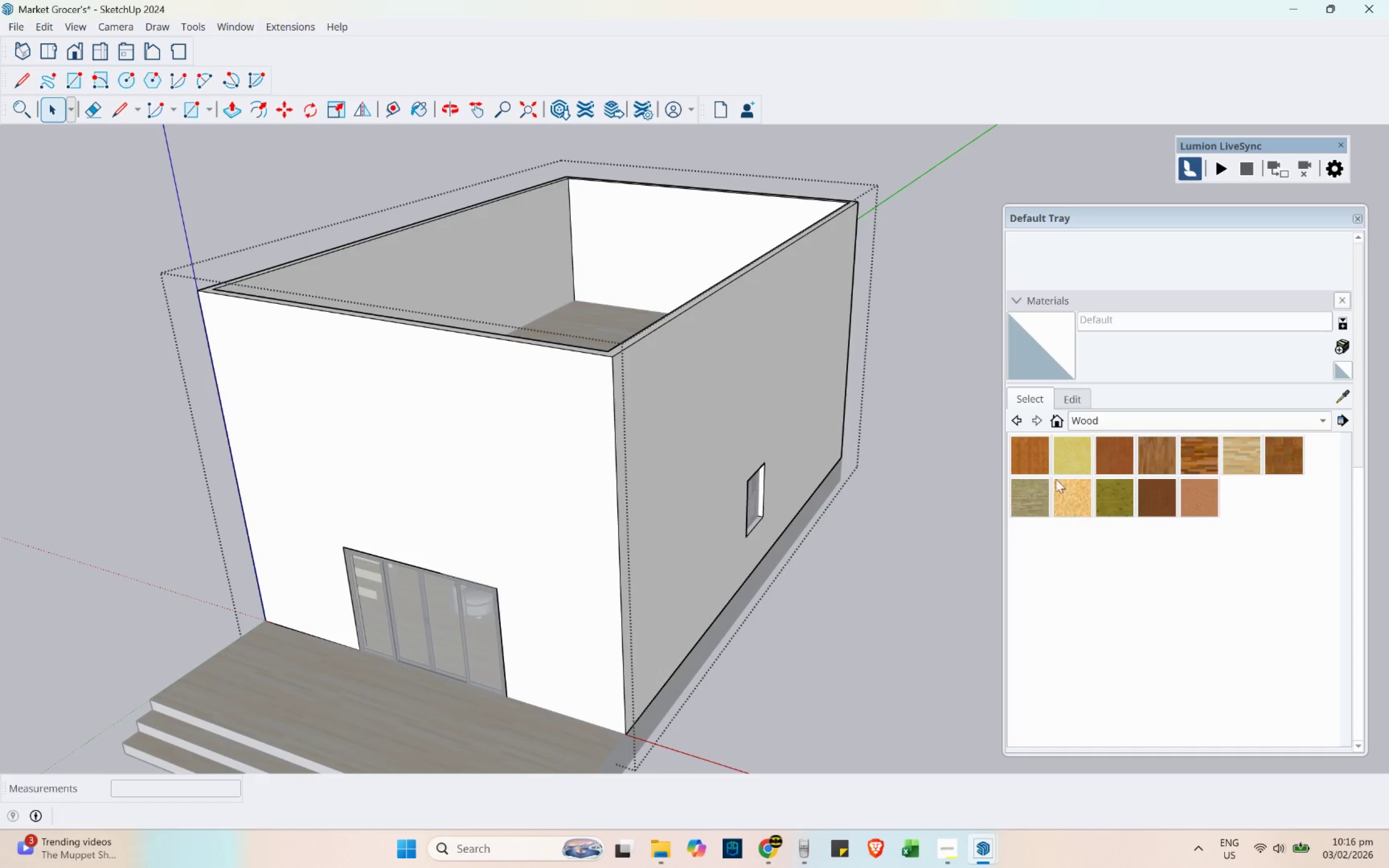 
key(B)
 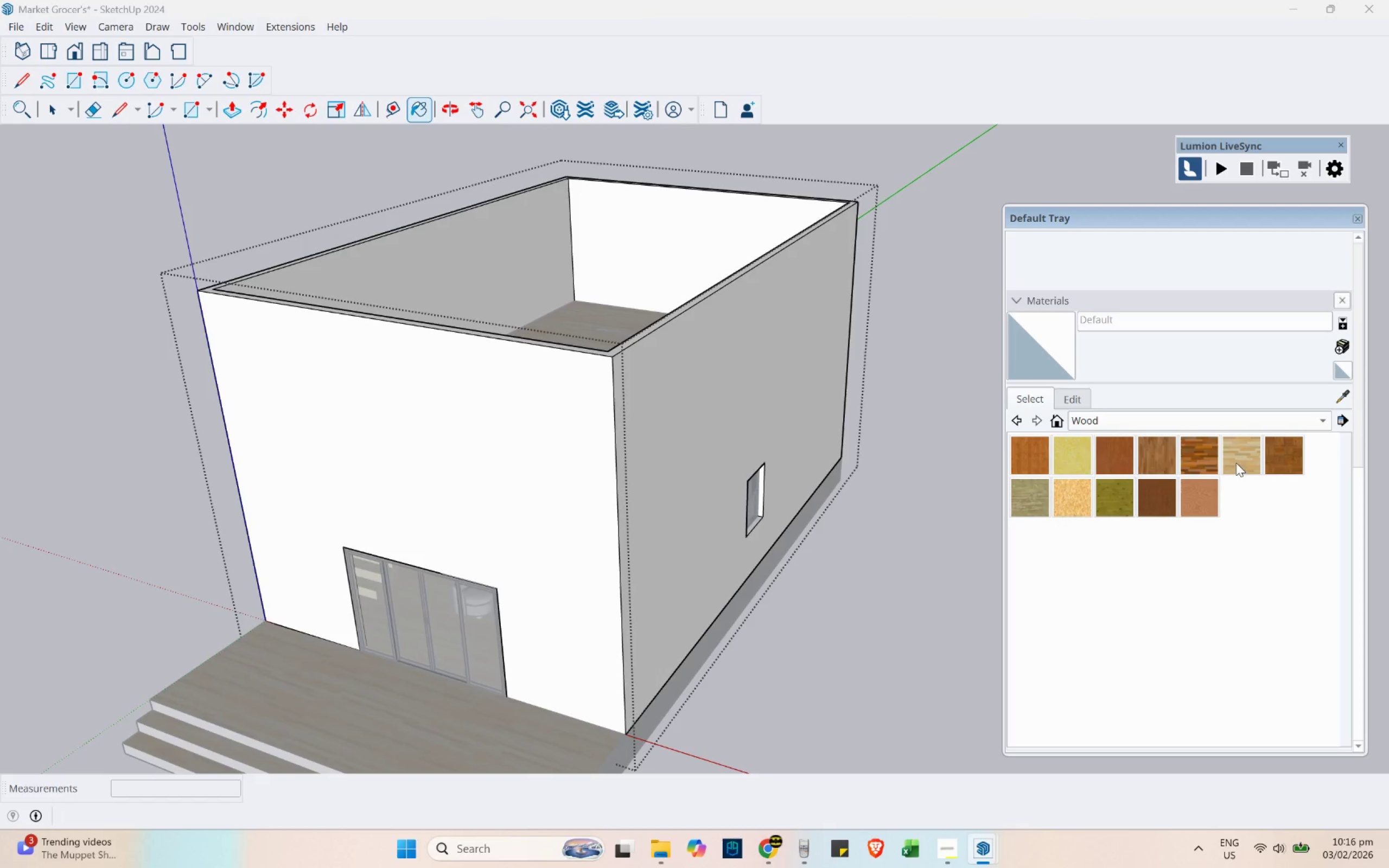 
left_click([1236, 463])
 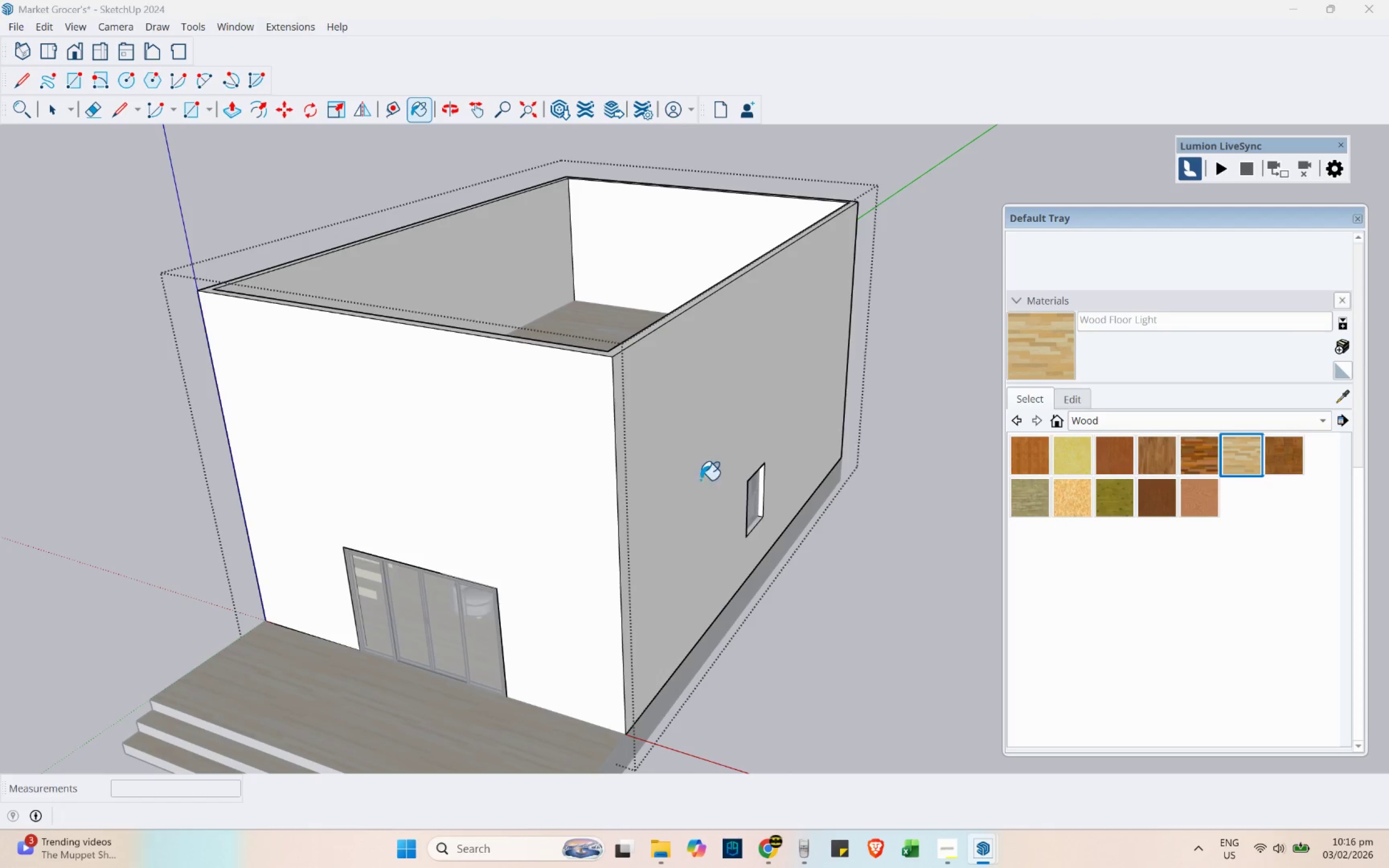 
left_click([478, 478])
 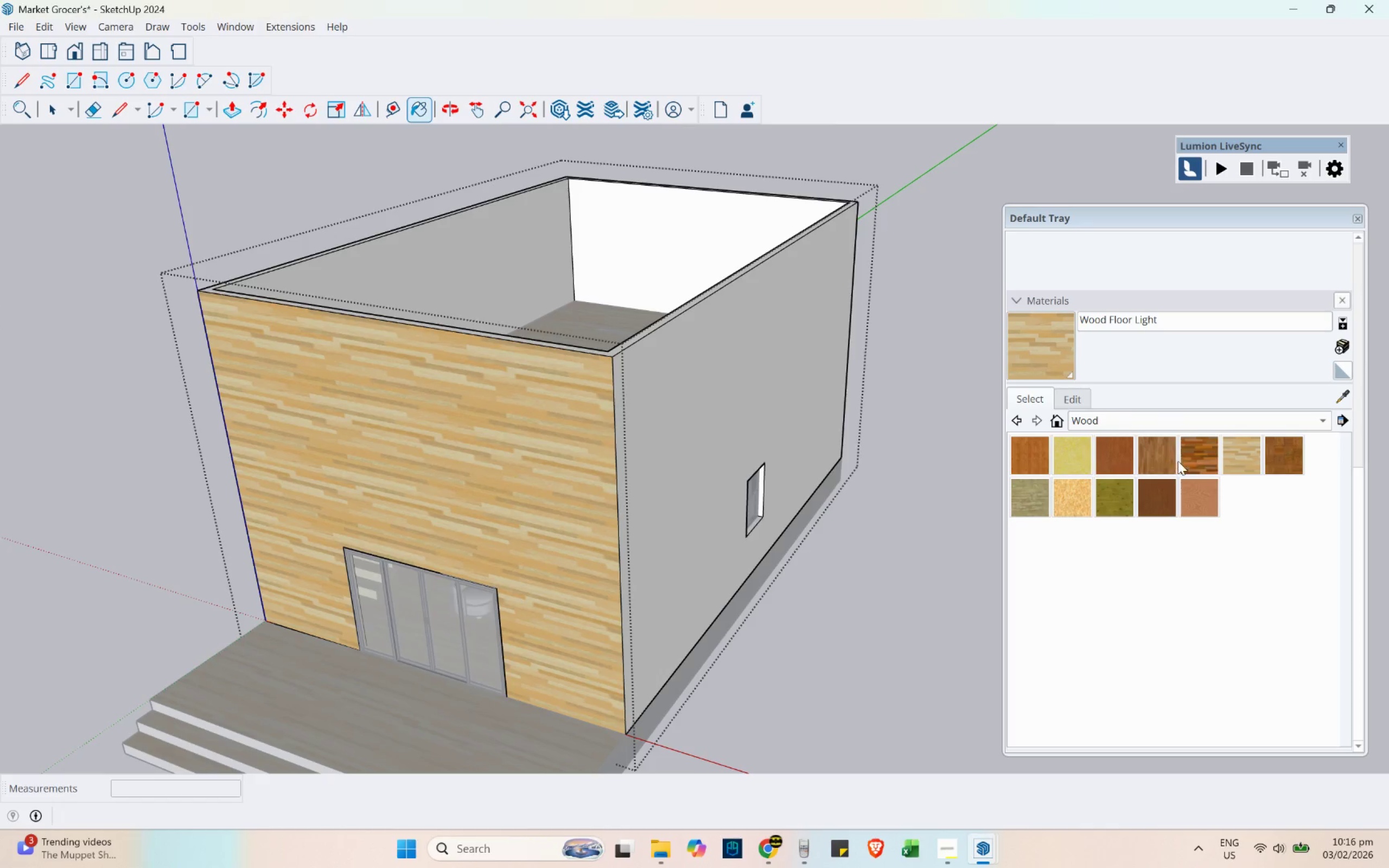 
left_click([547, 437])
 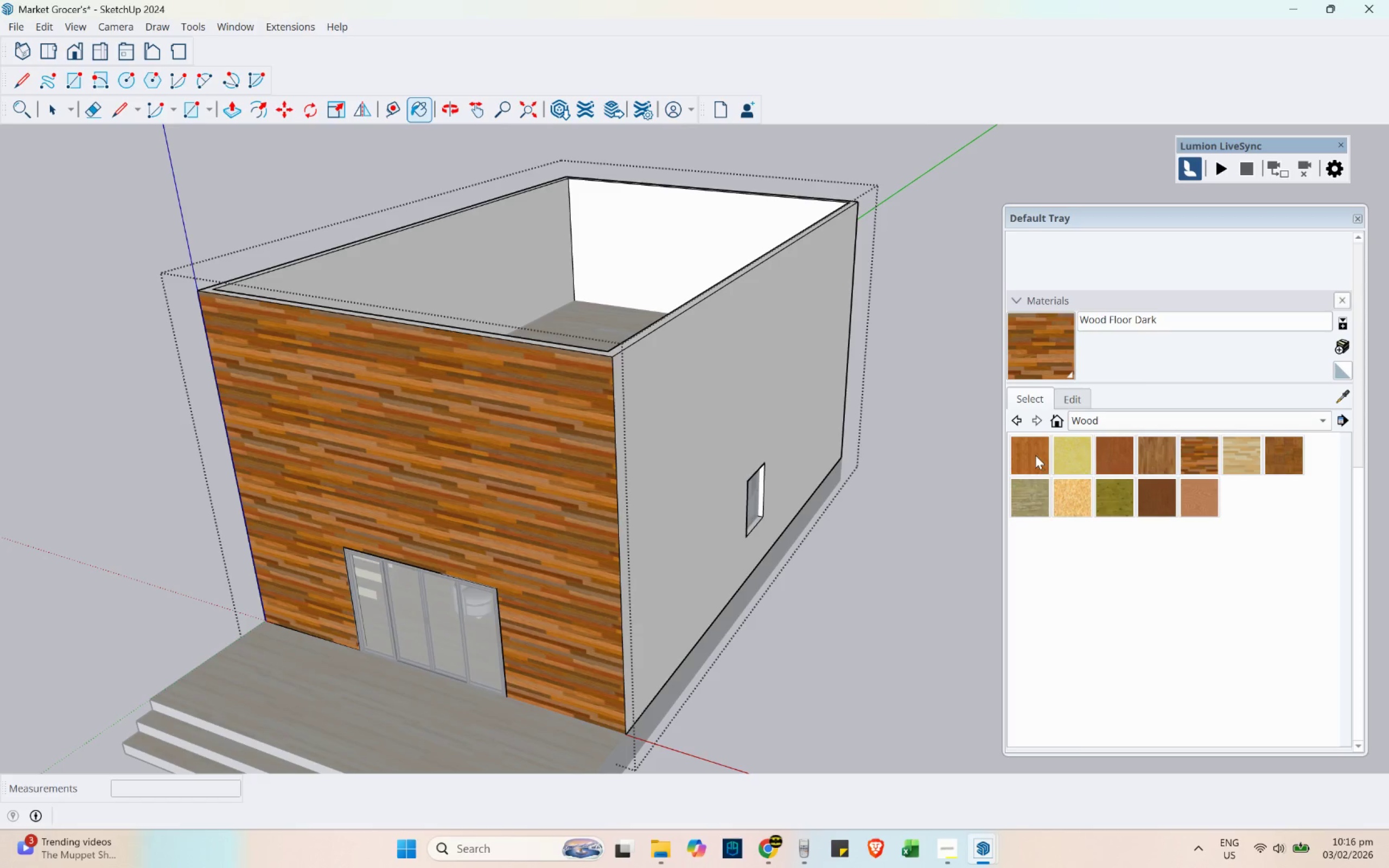 
left_click([1200, 419])
 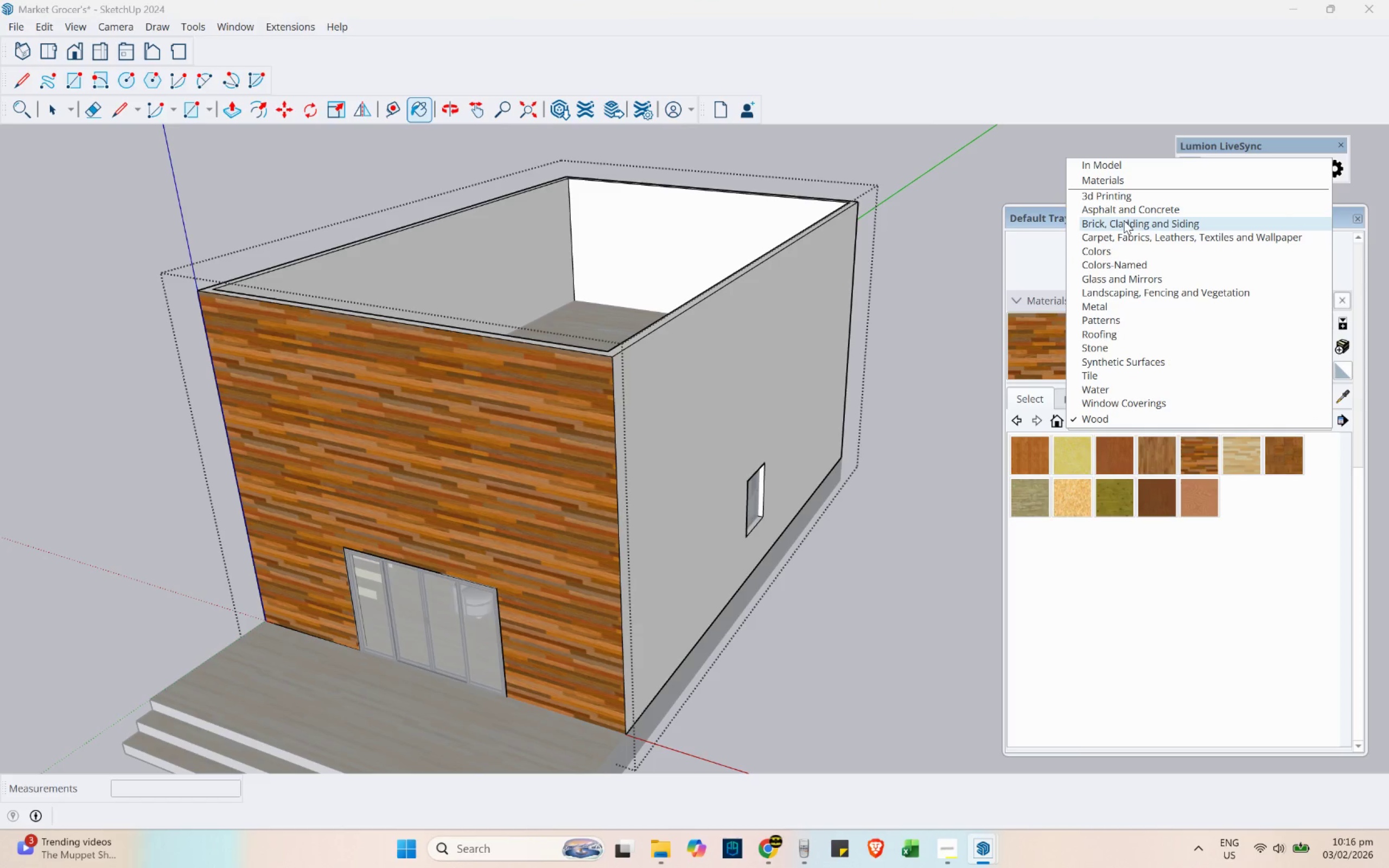 
wait(6.34)
 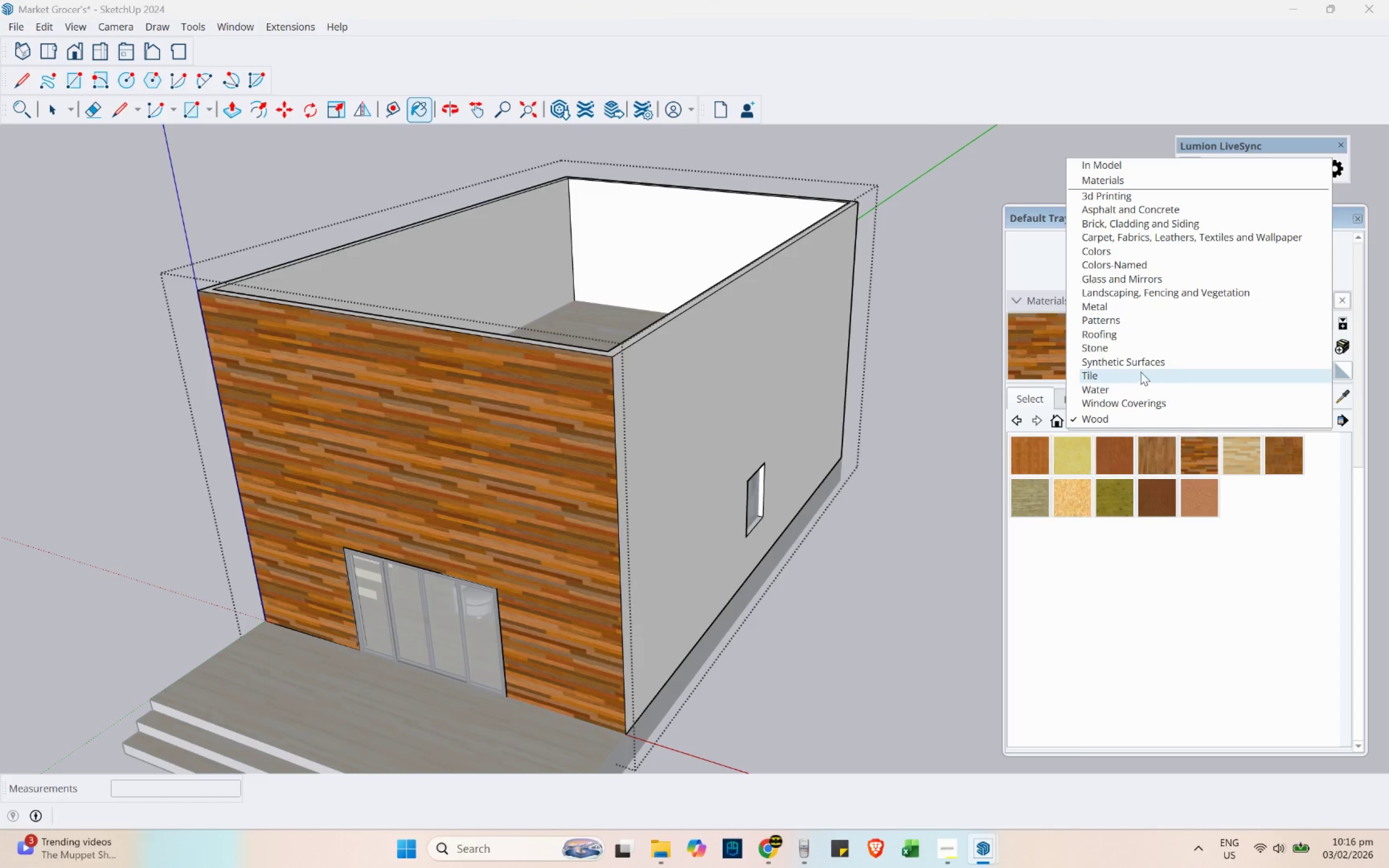 
left_click([1116, 454])
 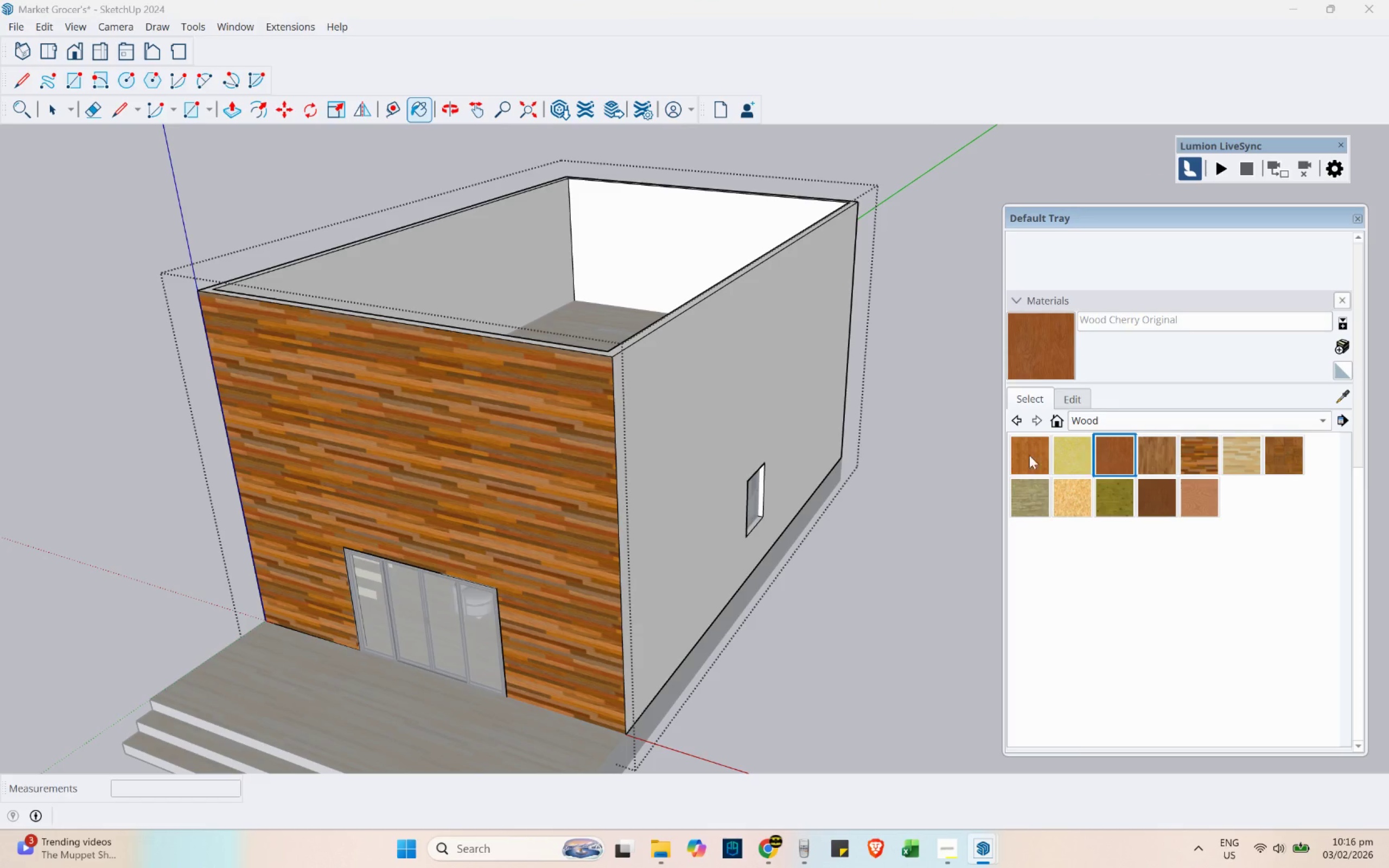 
left_click([1023, 453])
 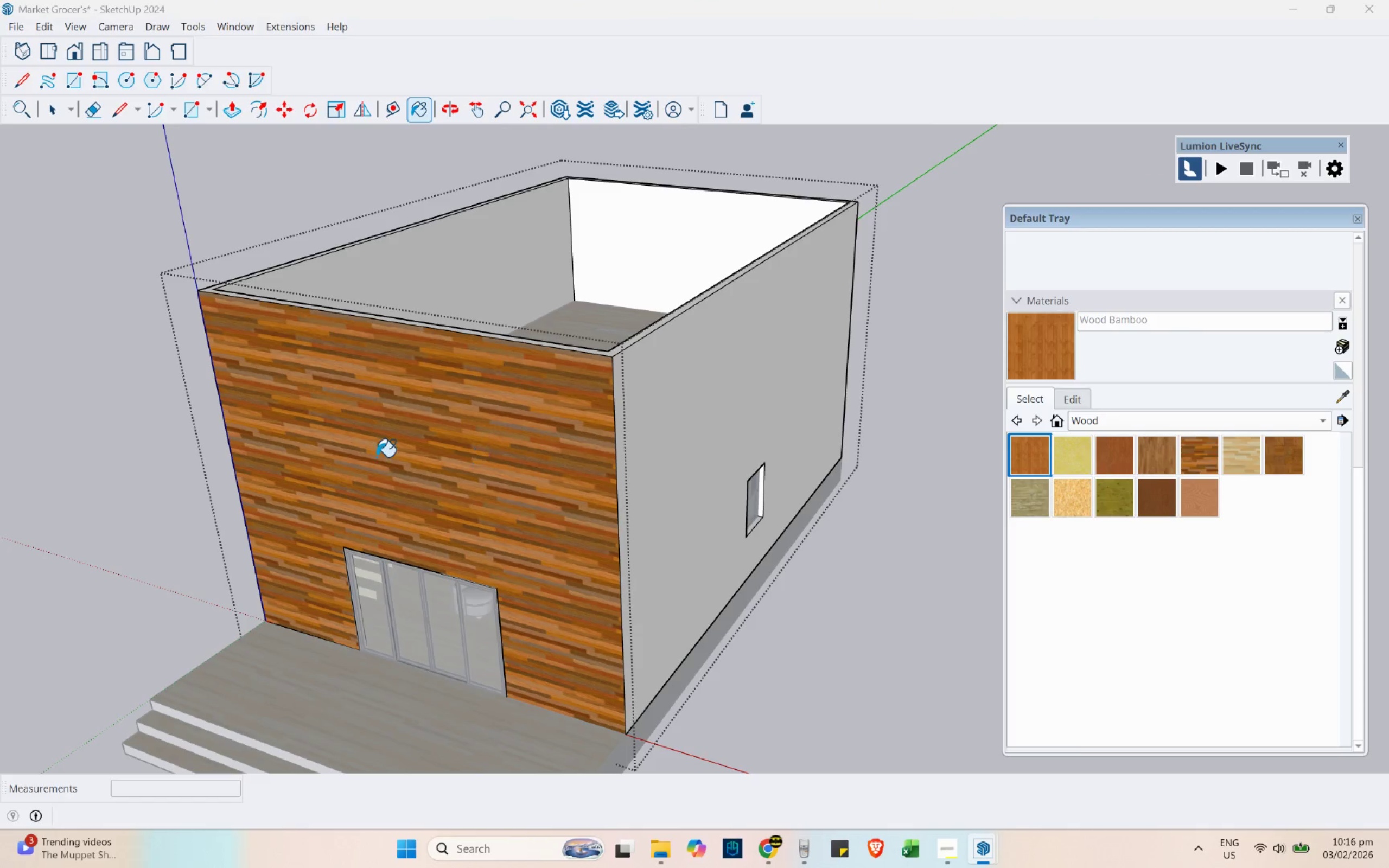 
left_click([373, 456])
 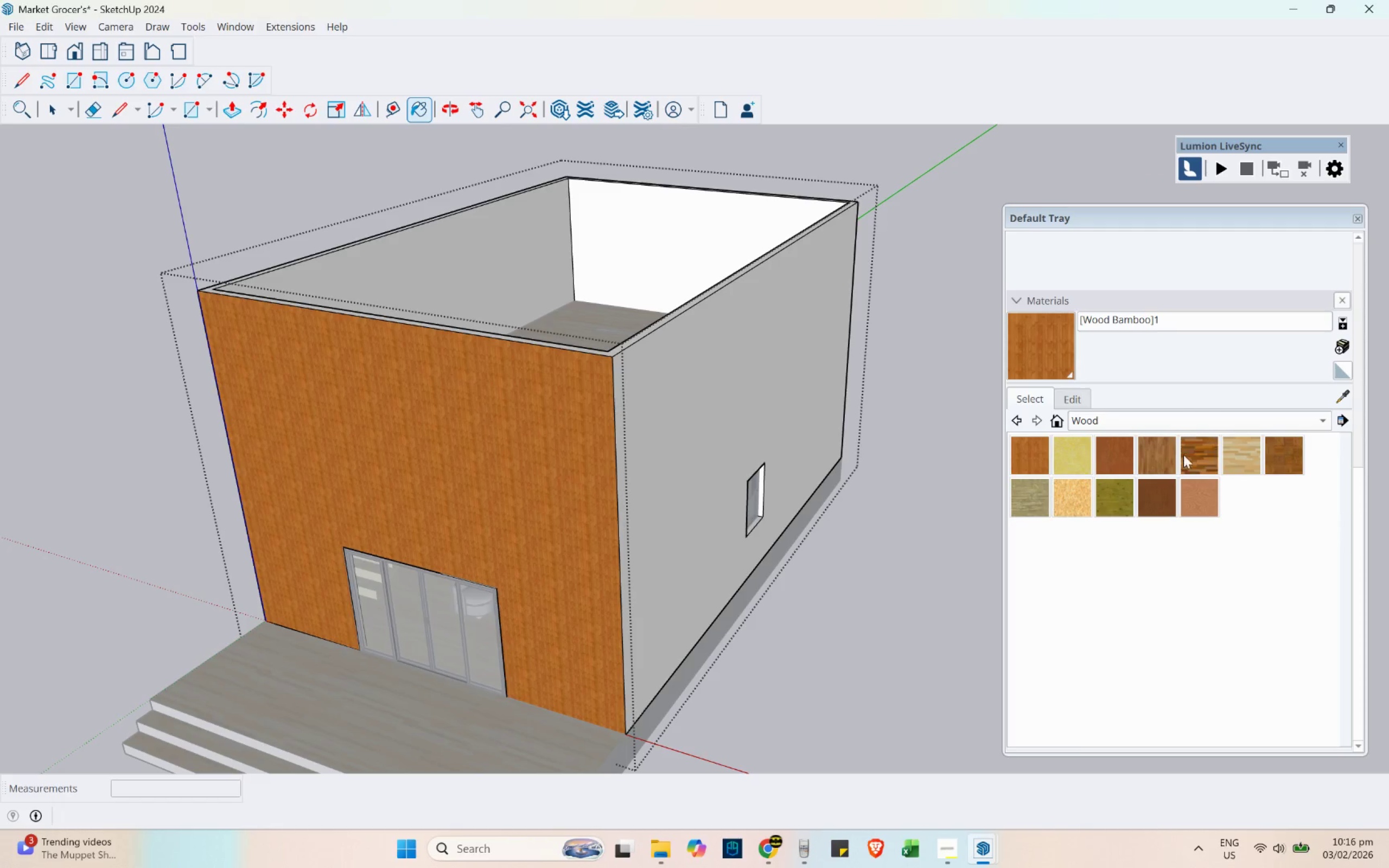 
double_click([555, 460])
 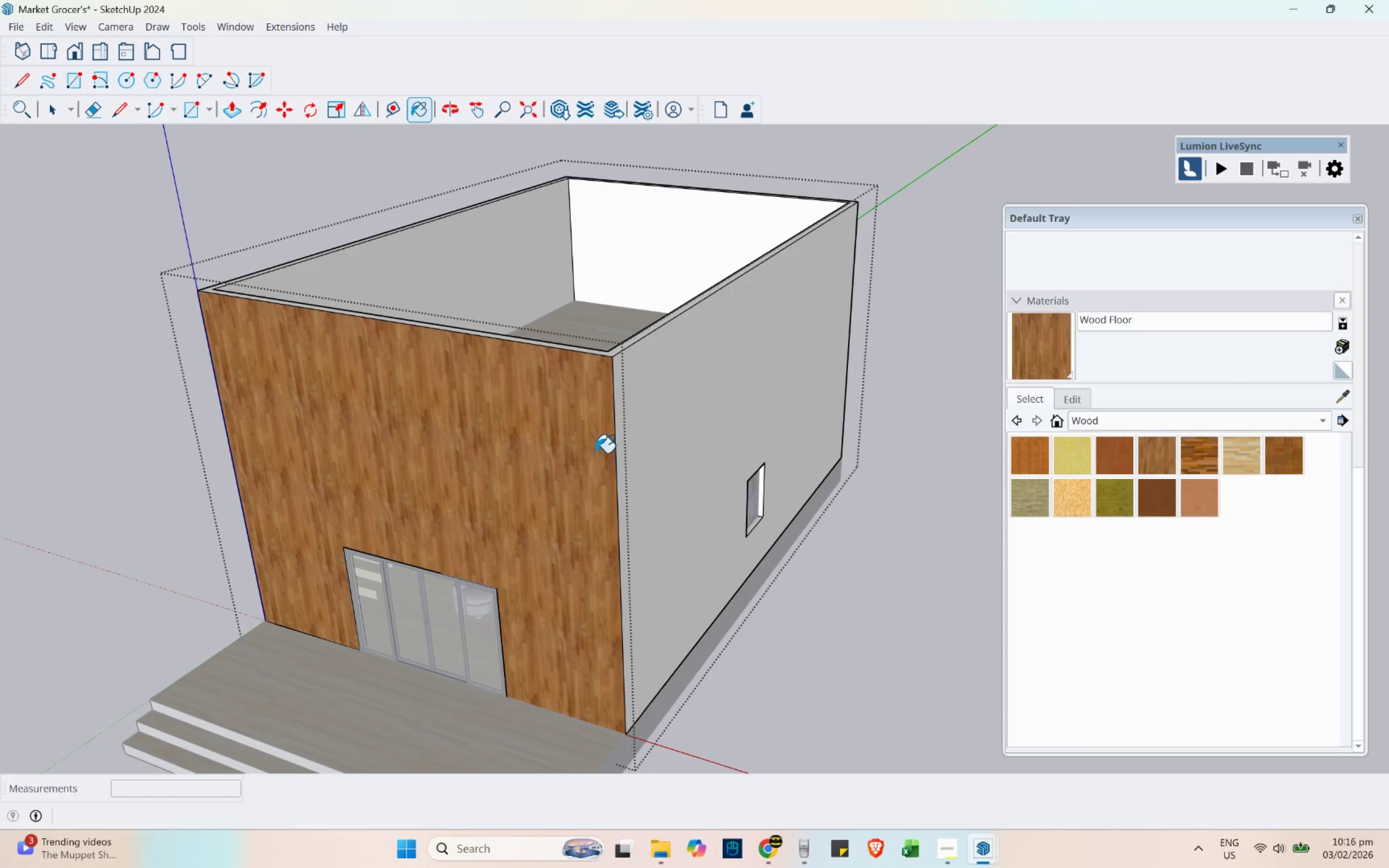 
left_click([698, 431])
 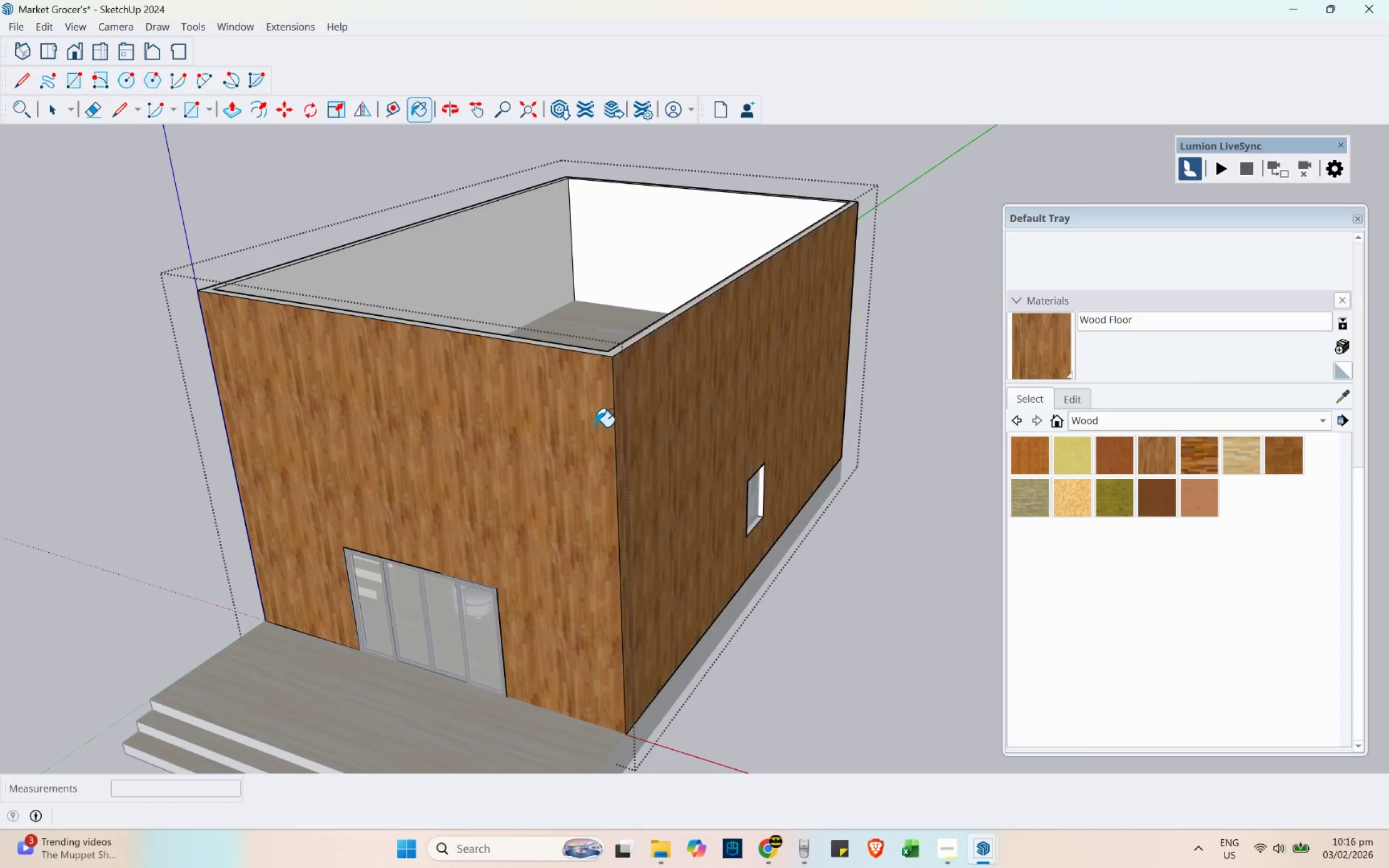 
scroll: coordinate [592, 424], scroll_direction: up, amount: 13.0
 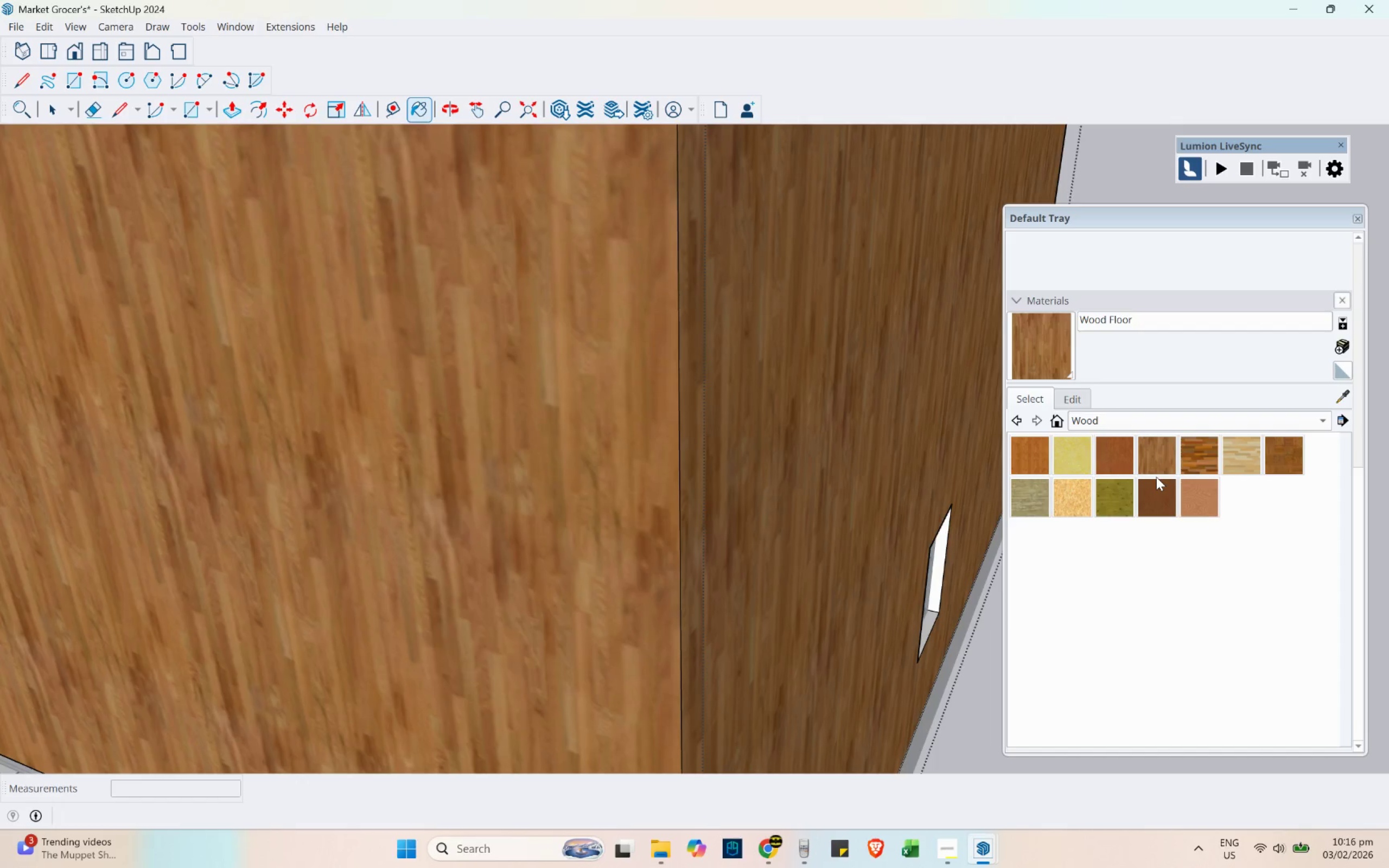 
scroll: coordinate [736, 422], scroll_direction: down, amount: 25.0
 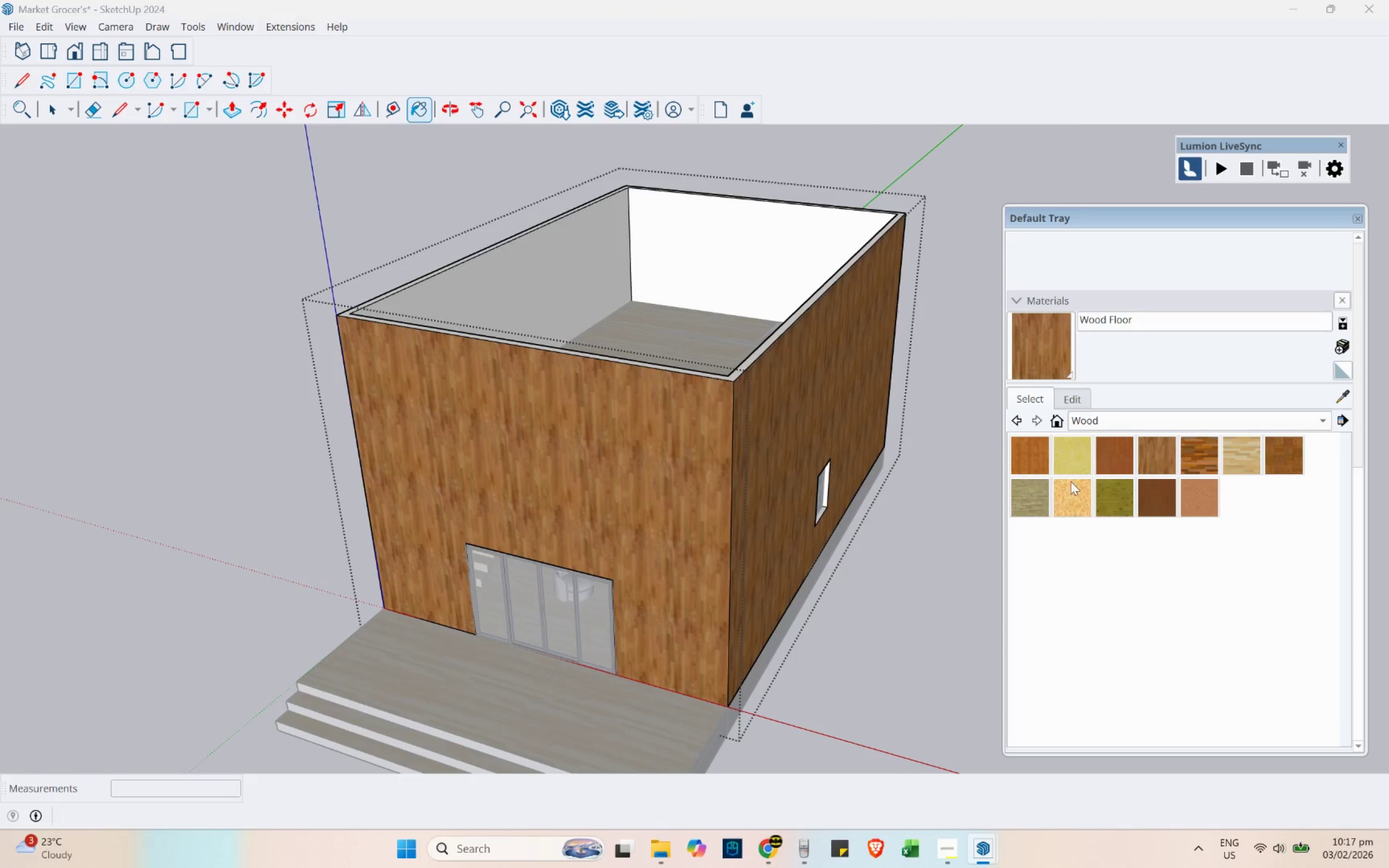 
left_click([1198, 459])
 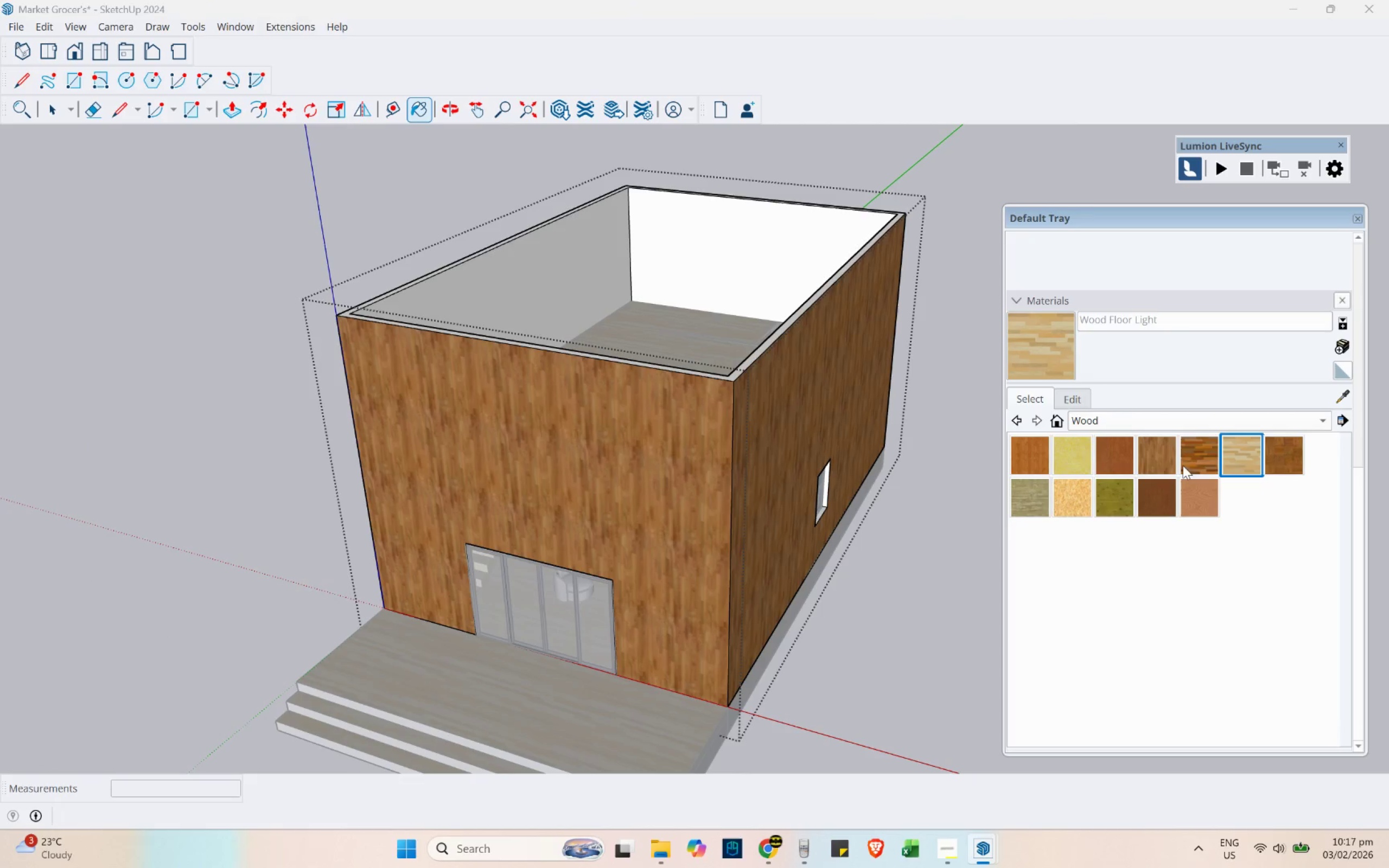 
double_click([588, 456])
 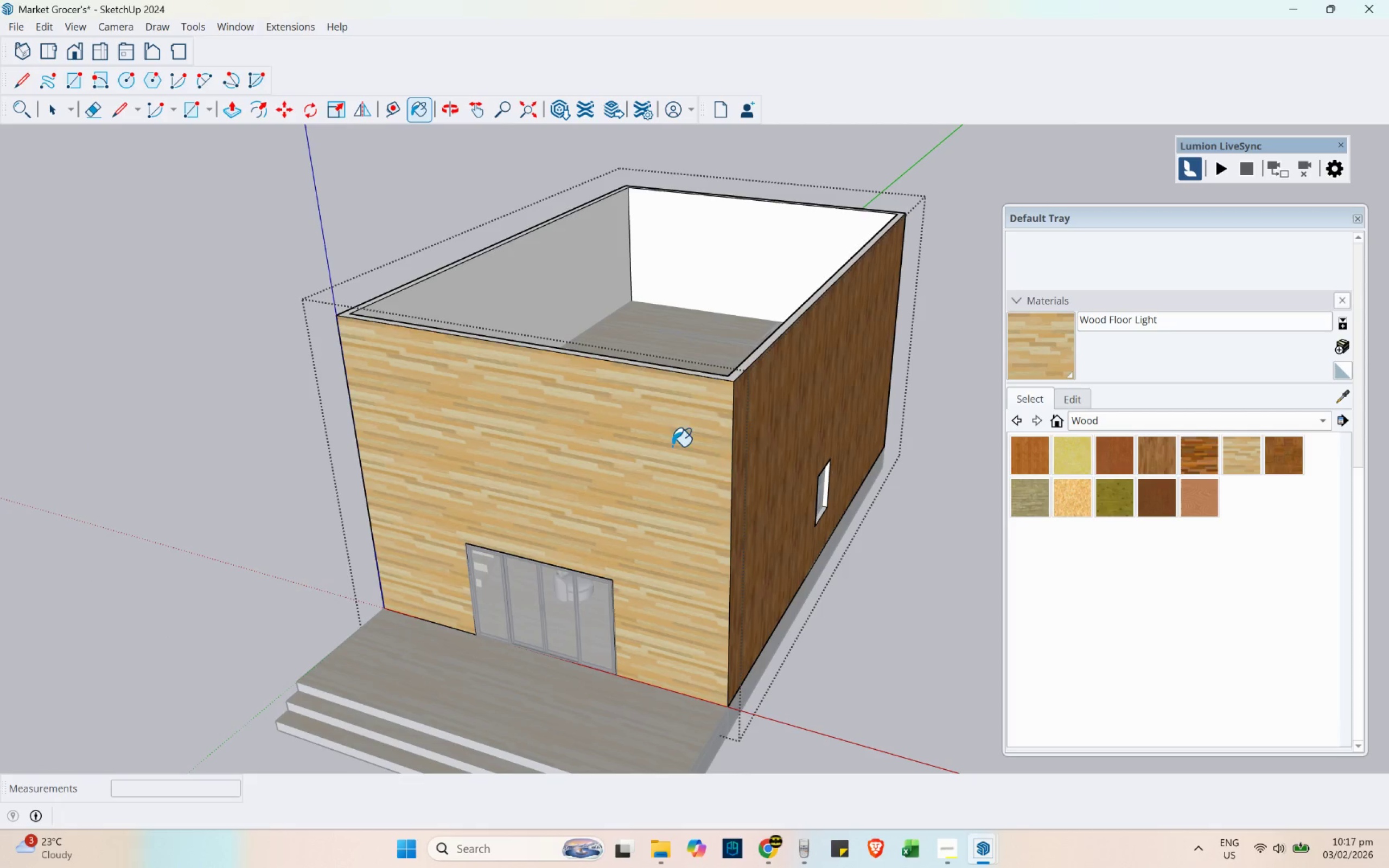 
left_click([764, 442])
 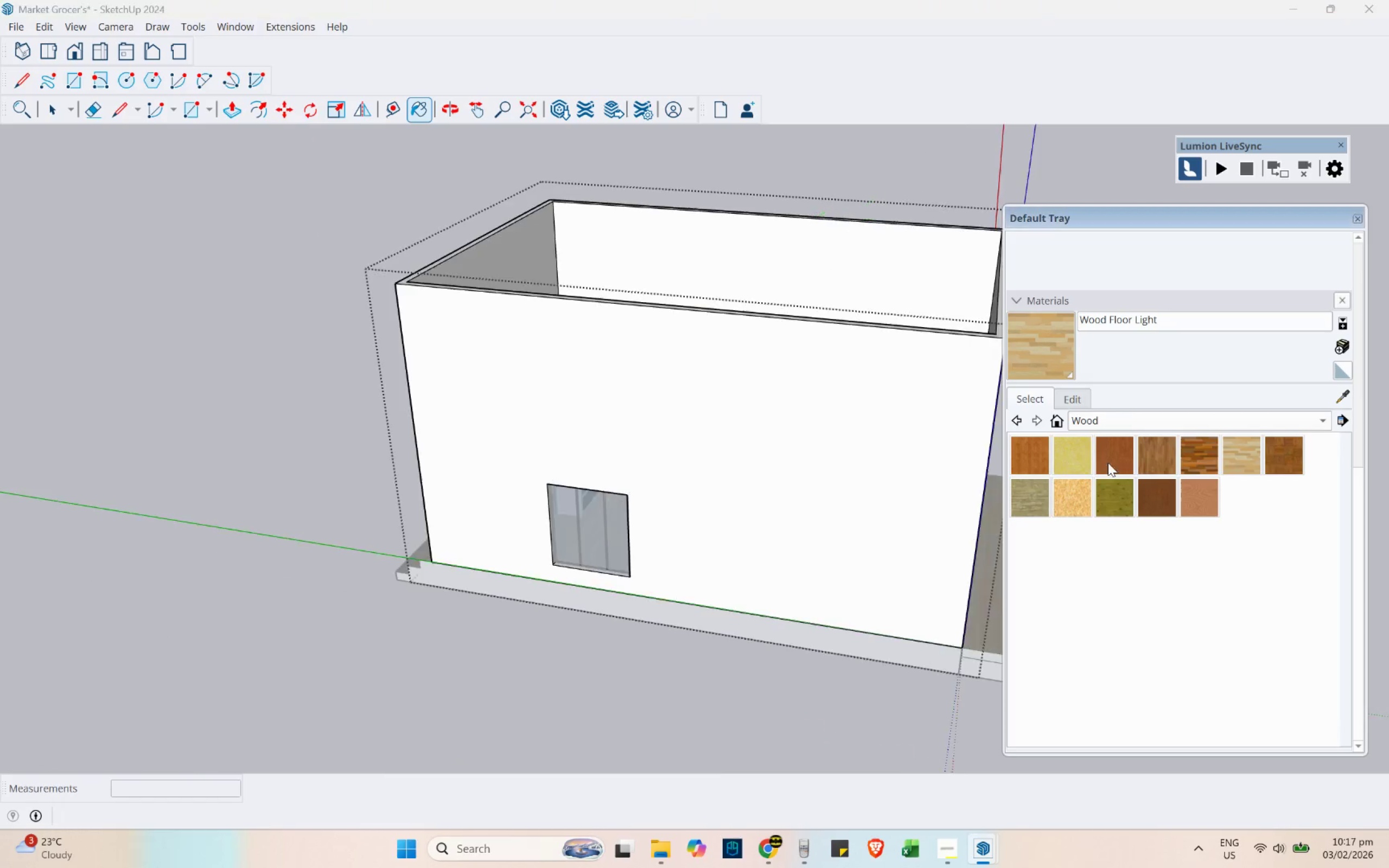 
left_click([813, 442])
 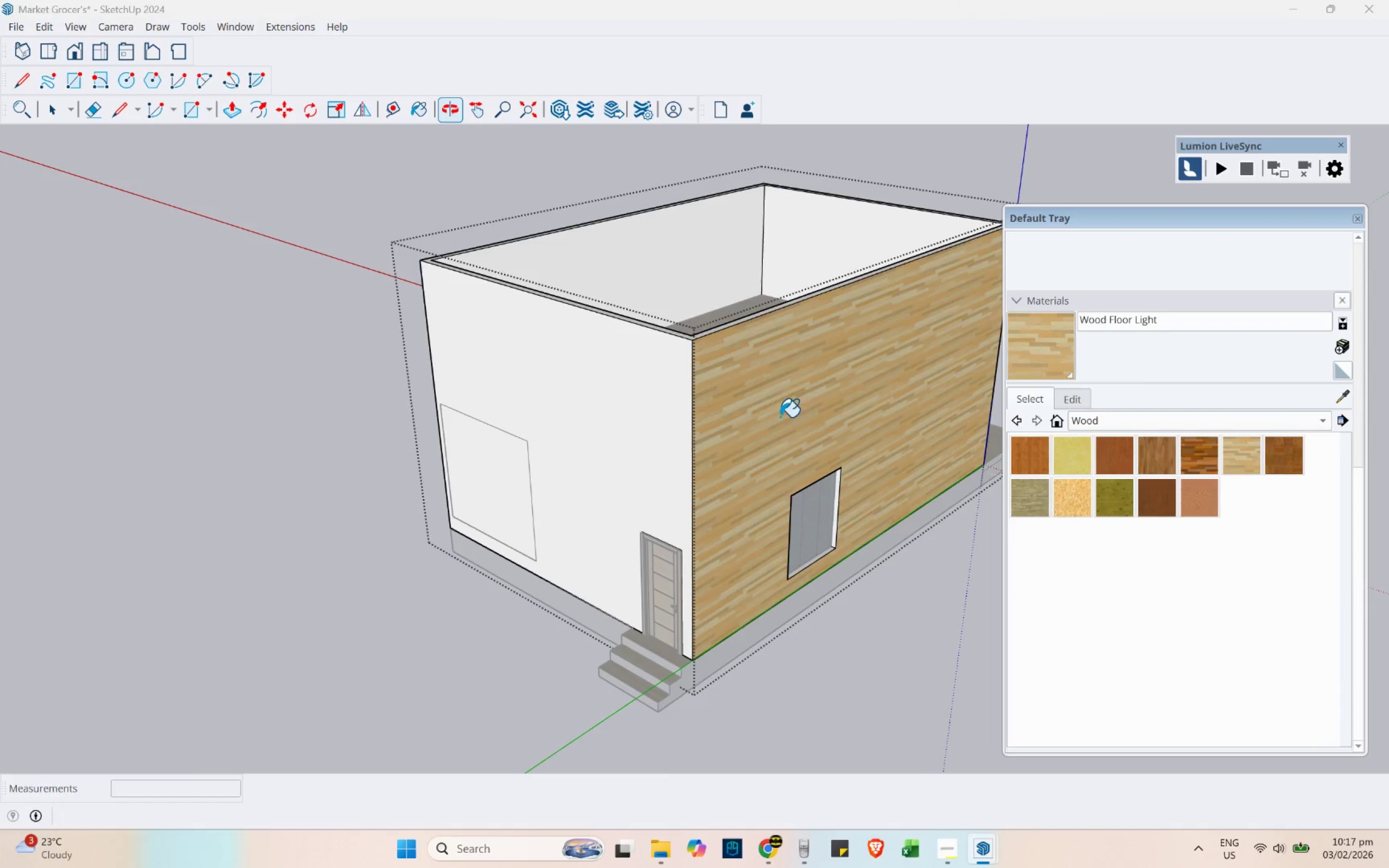 
left_click([605, 405])
 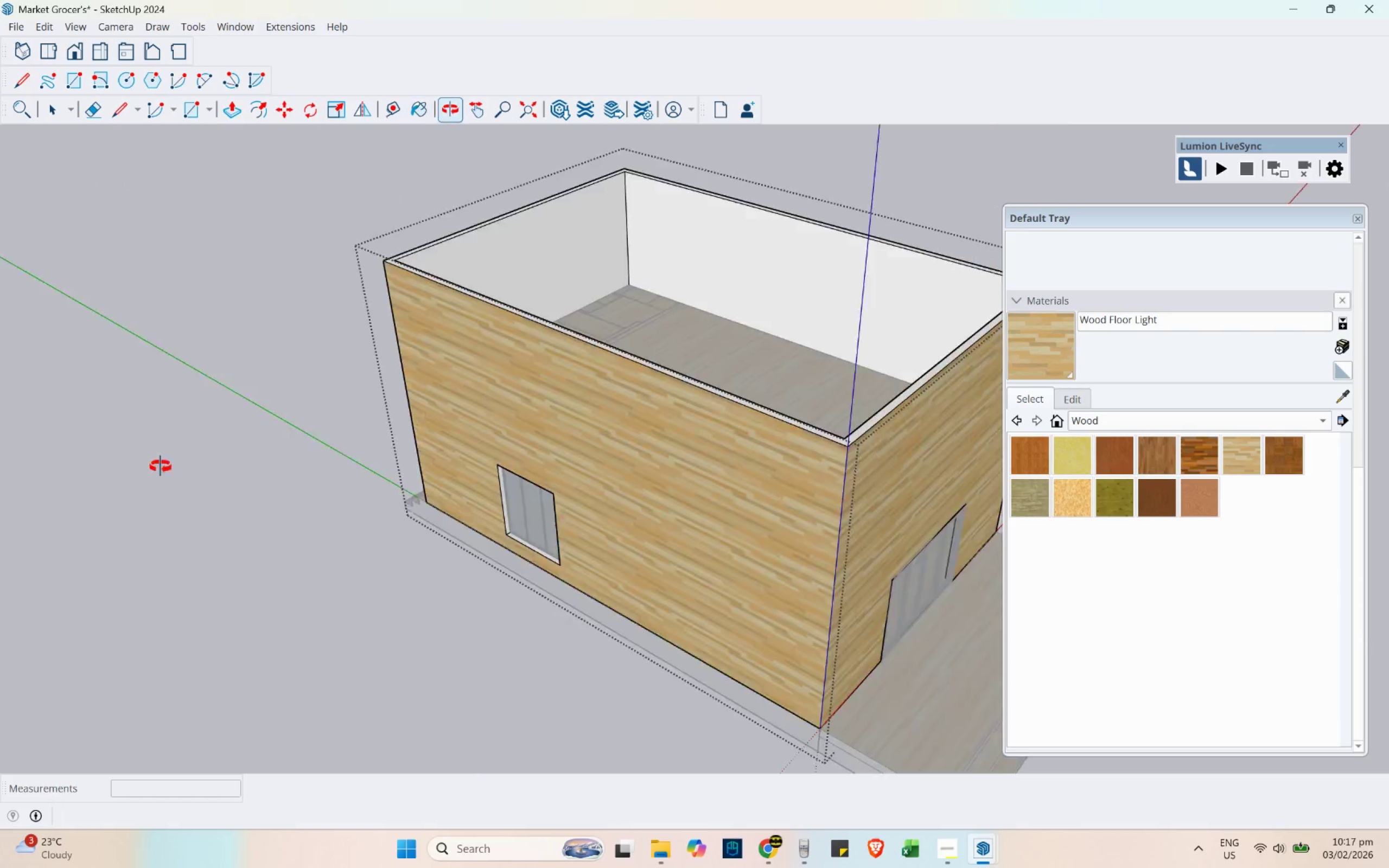 
scroll: coordinate [576, 413], scroll_direction: down, amount: 2.0
 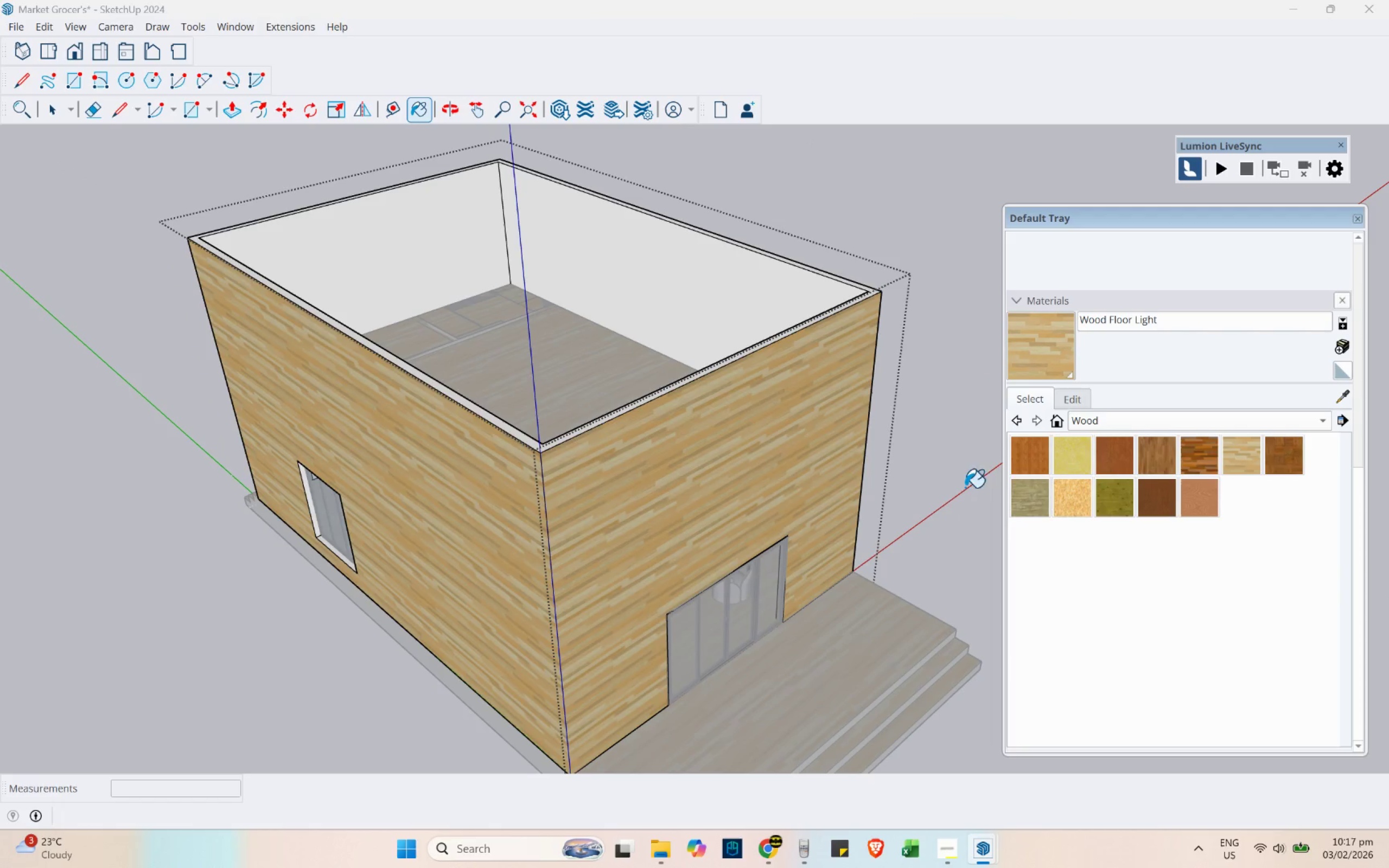 
scroll: coordinate [1259, 471], scroll_direction: up, amount: 2.0
 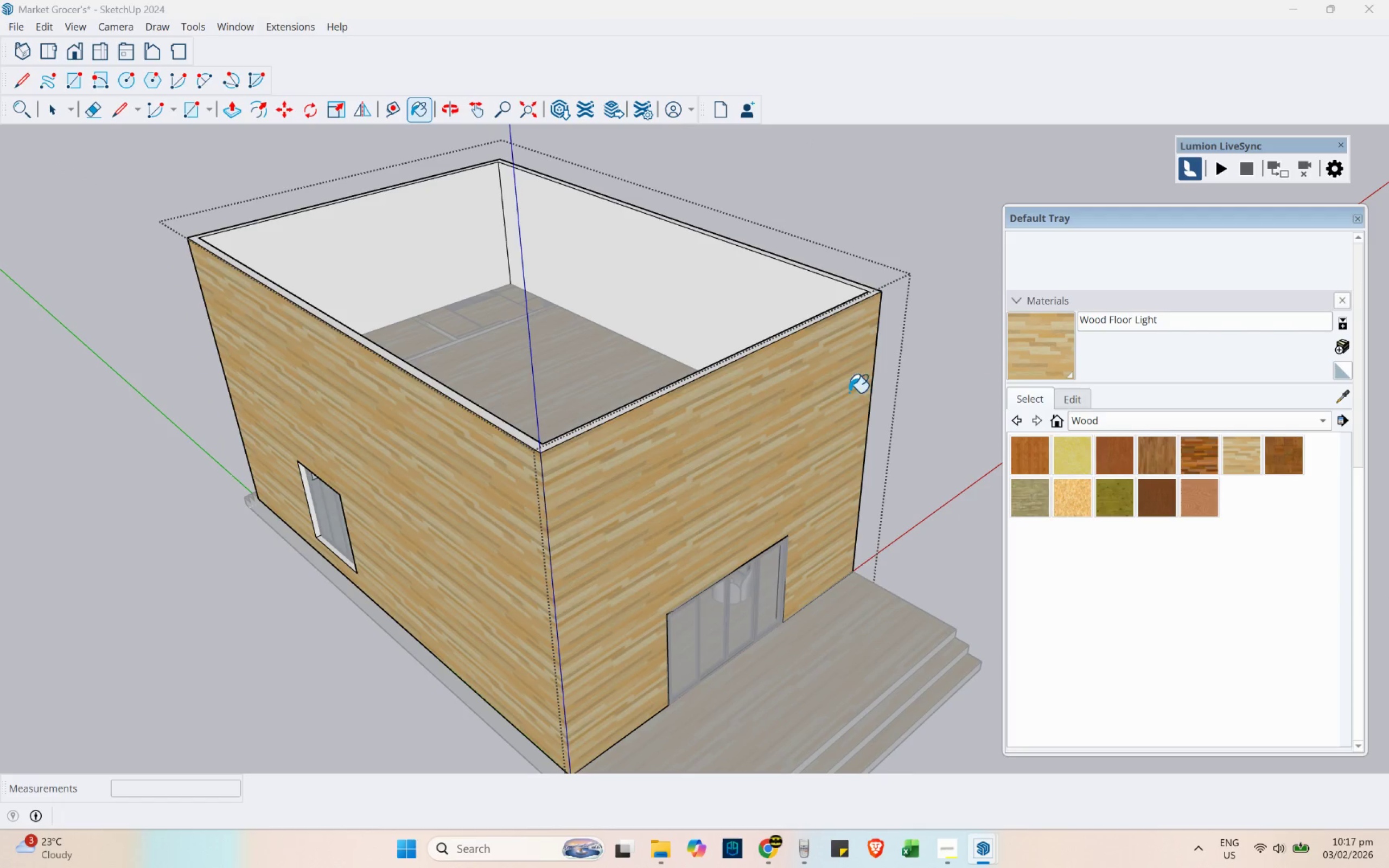 
key(Space)
 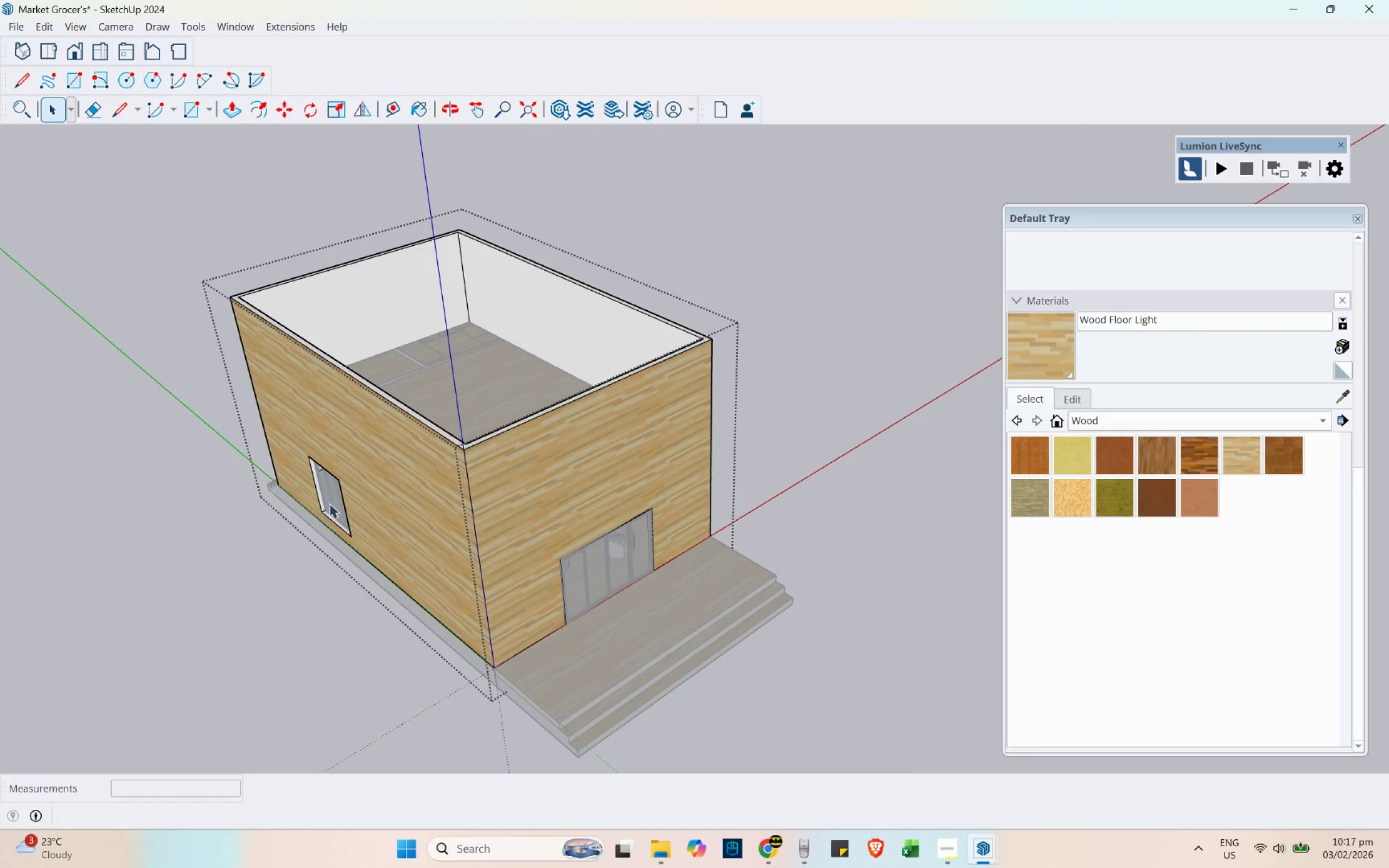 
scroll: coordinate [336, 444], scroll_direction: down, amount: 4.0
 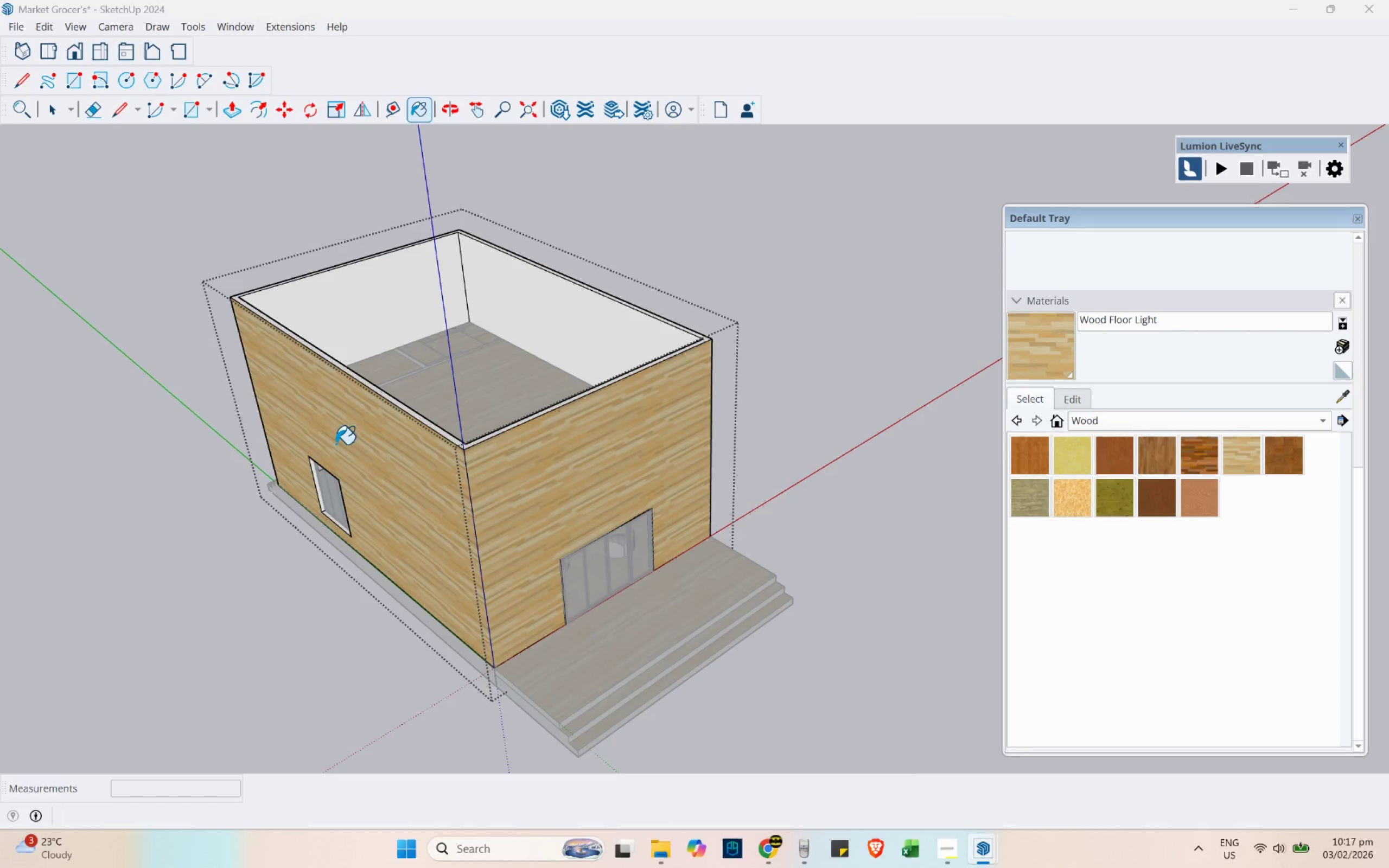 
key(Escape)
 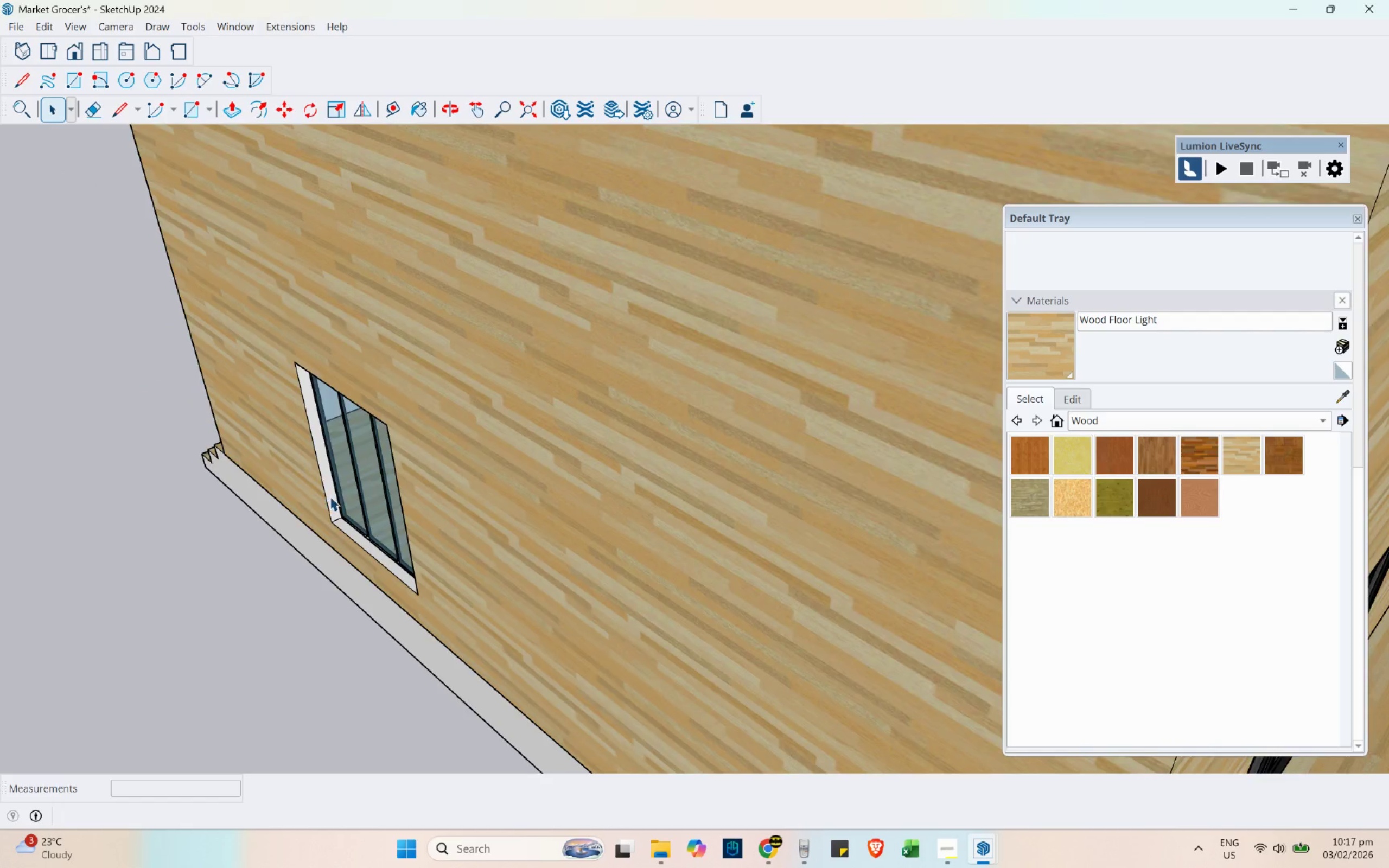 
scroll: coordinate [316, 506], scroll_direction: up, amount: 10.0
 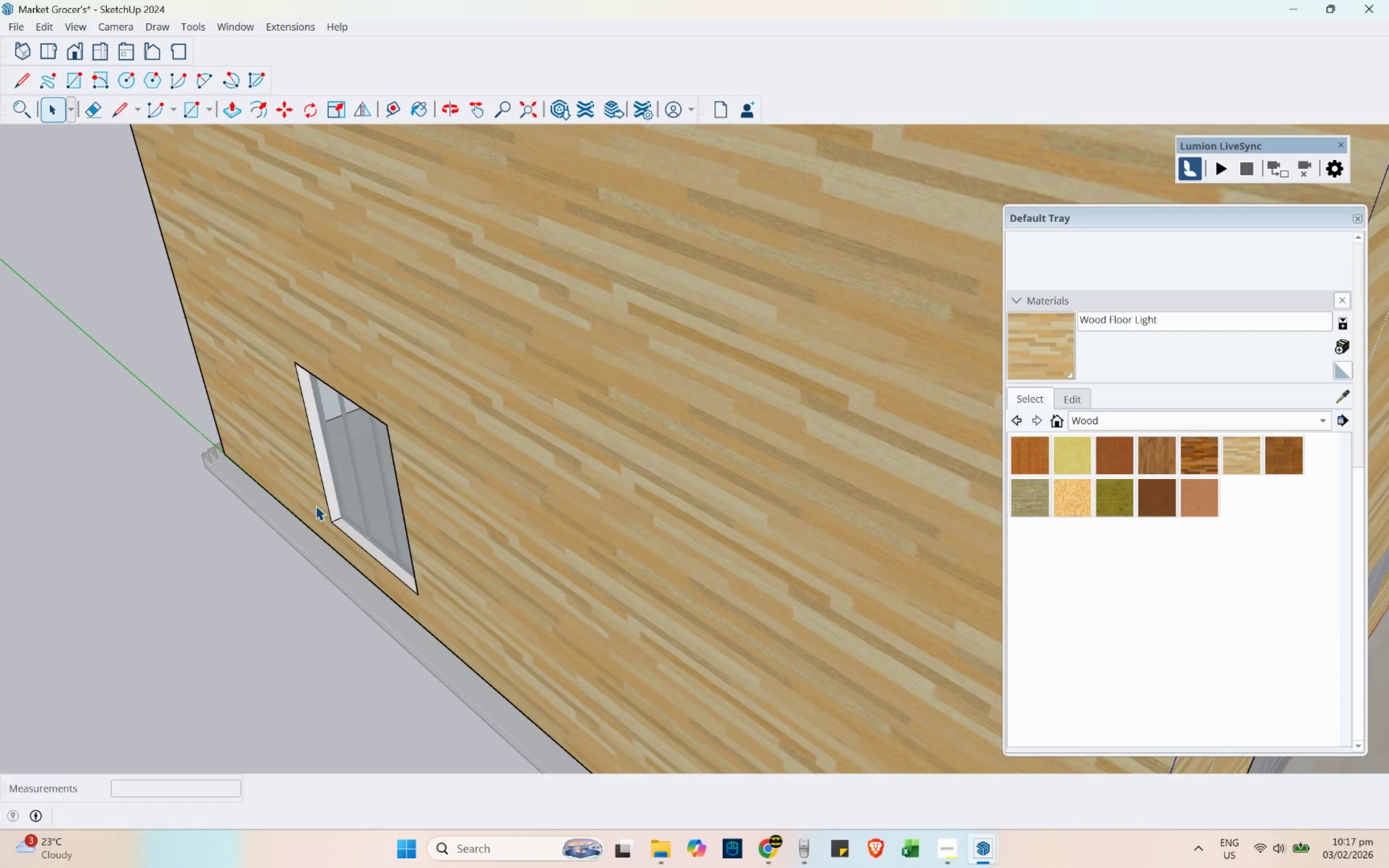 
left_click([330, 496])
 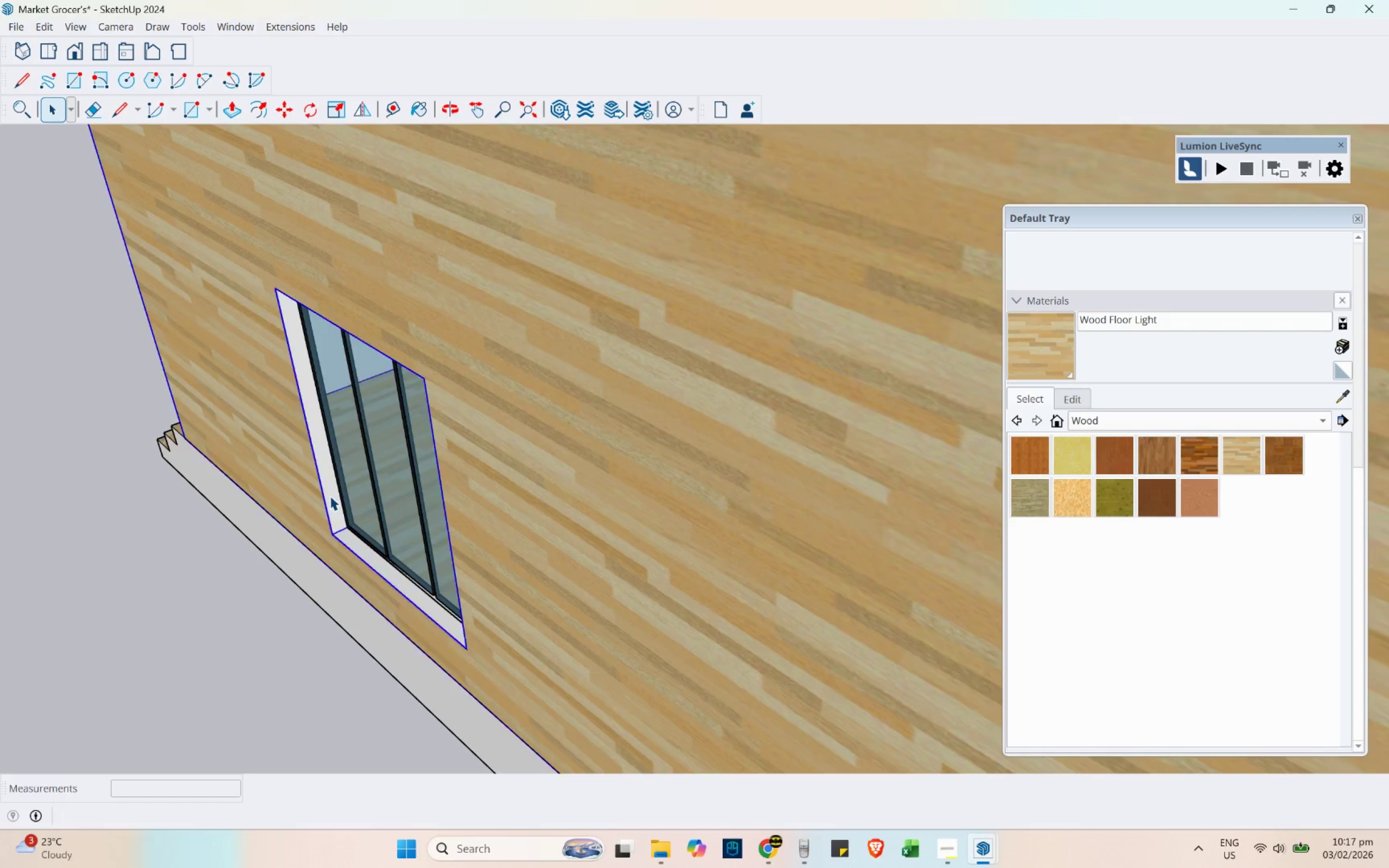 
scroll: coordinate [330, 496], scroll_direction: up, amount: 4.0
 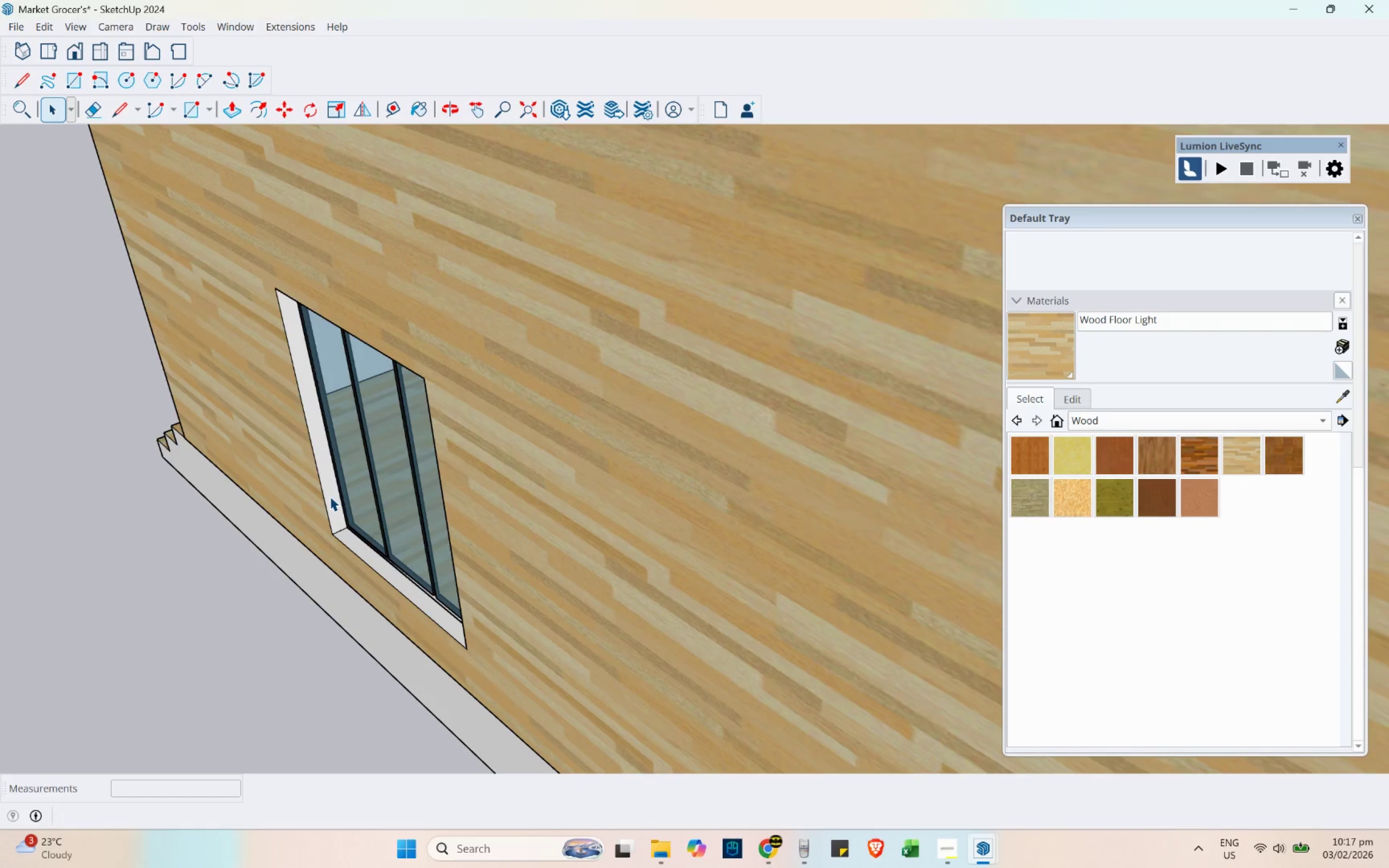 
double_click([330, 496])
 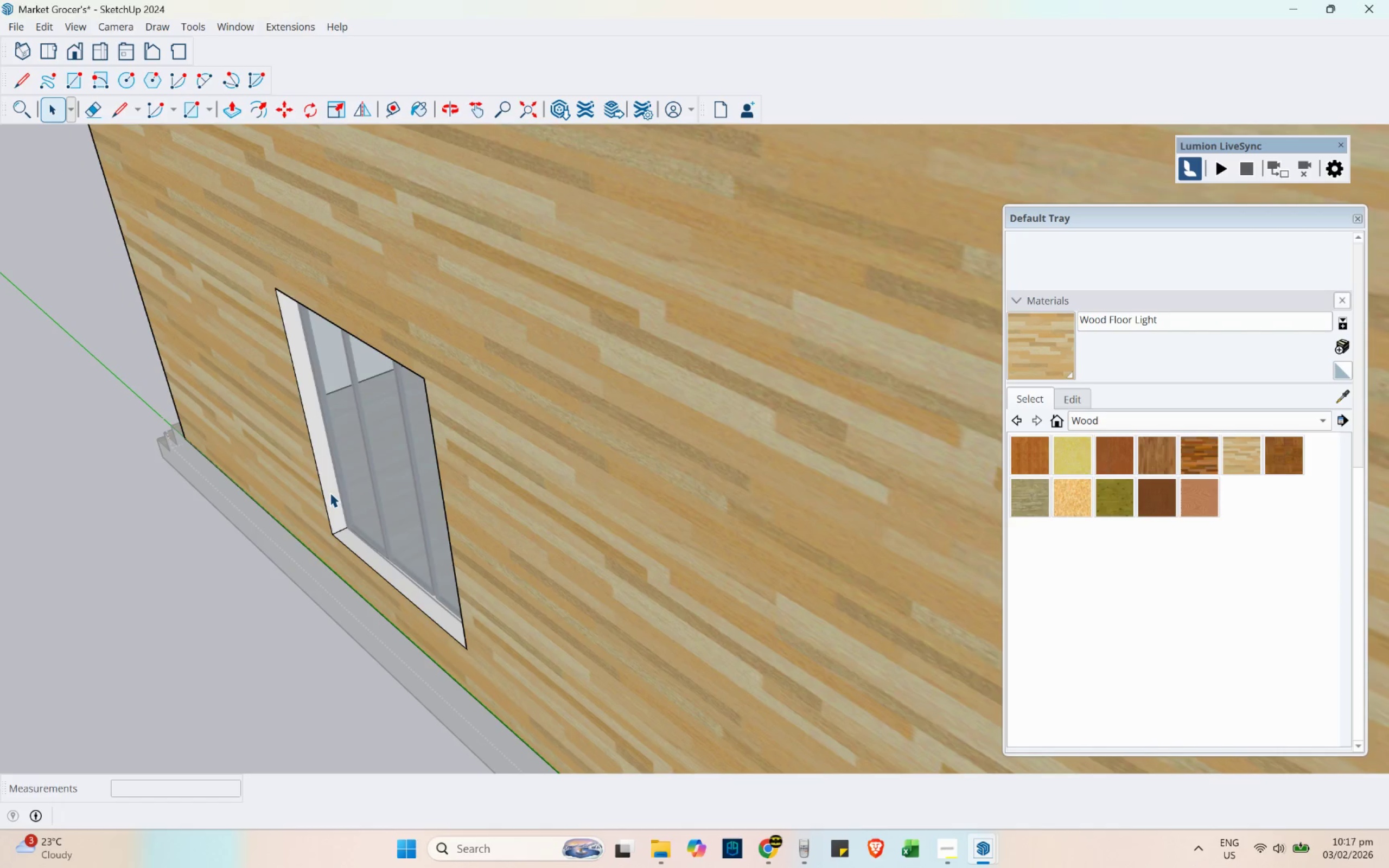 
key(B)
 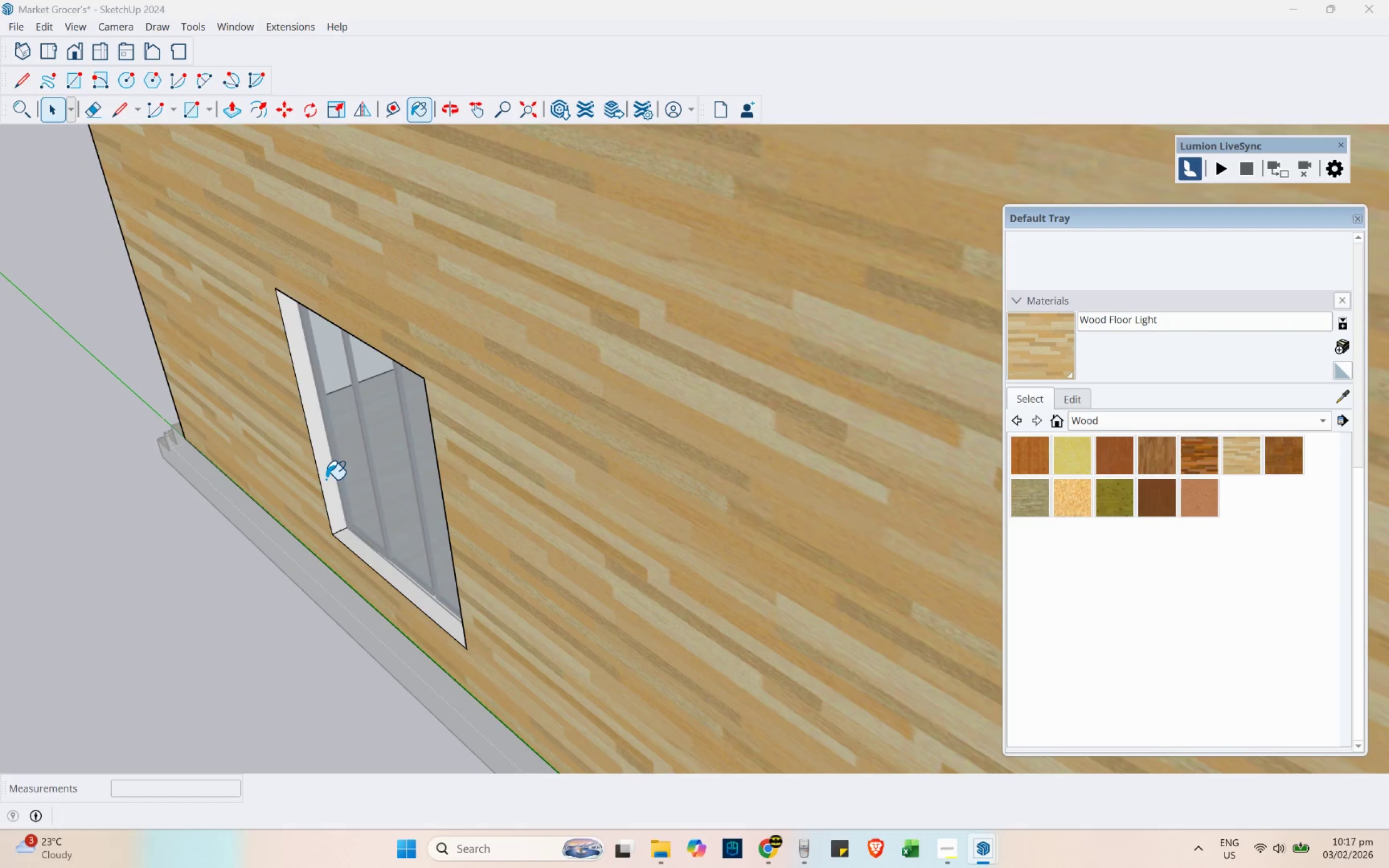 
left_click([326, 479])
 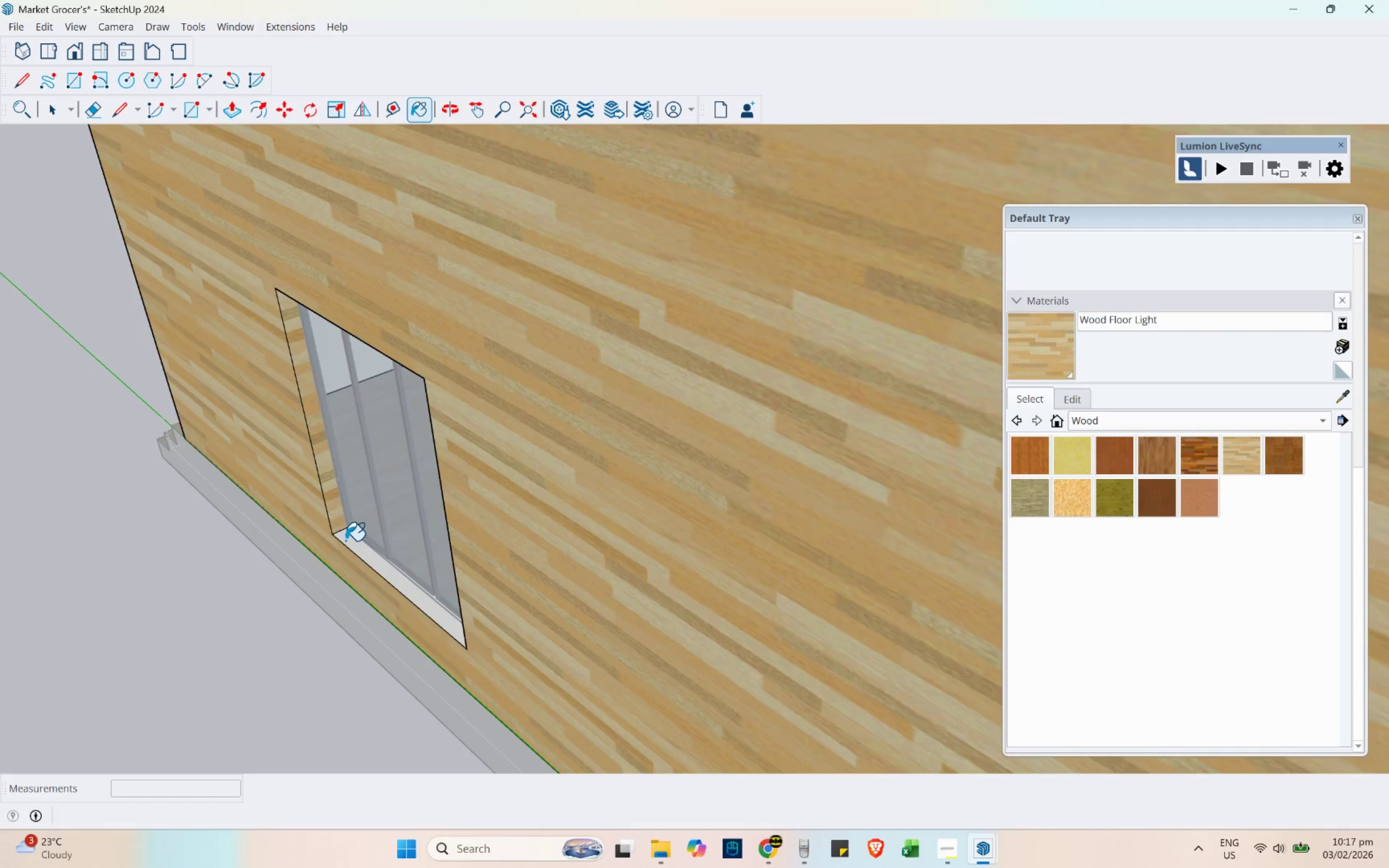 
key(Control+Z)
 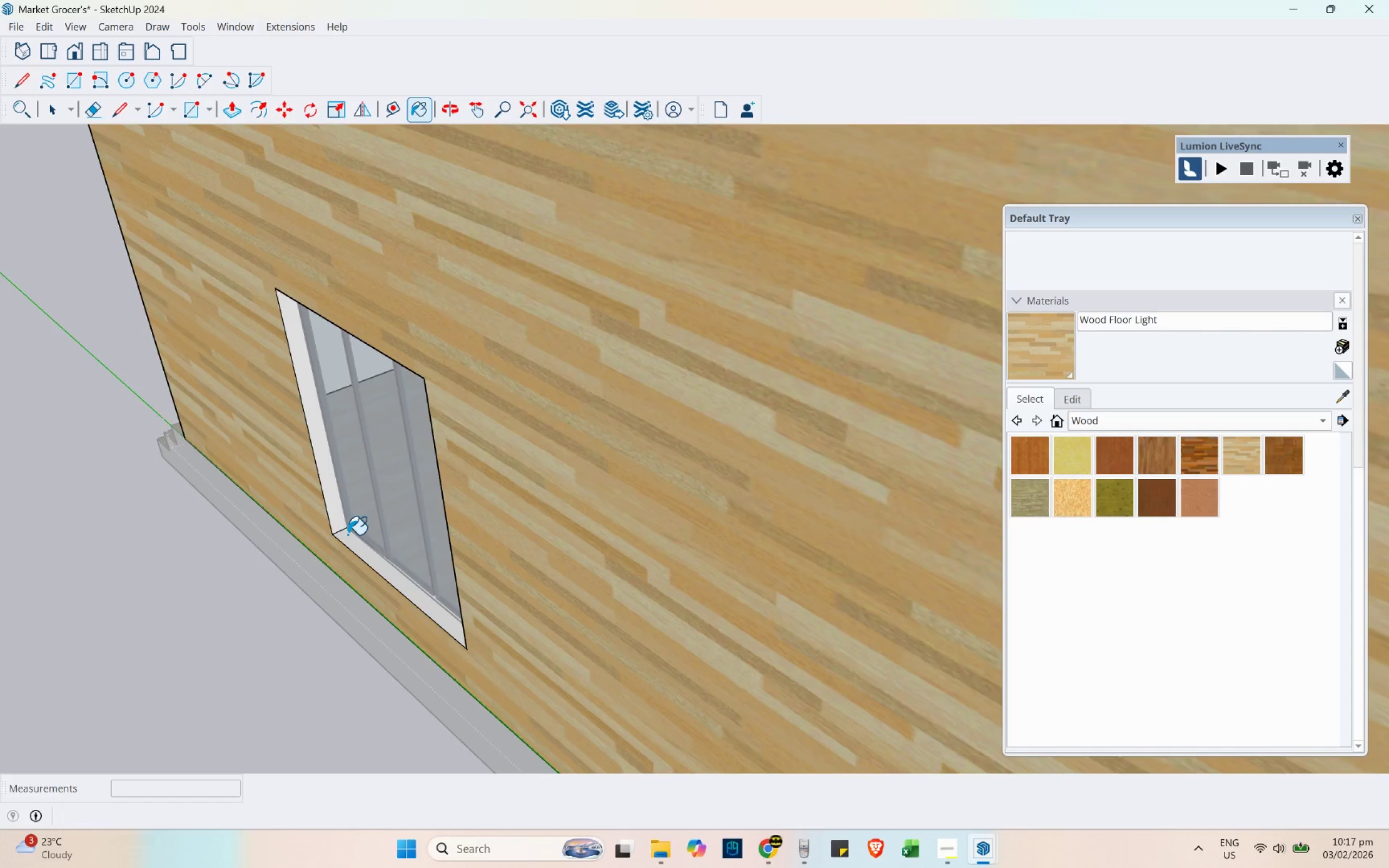 
scroll: coordinate [346, 524], scroll_direction: down, amount: 4.0
 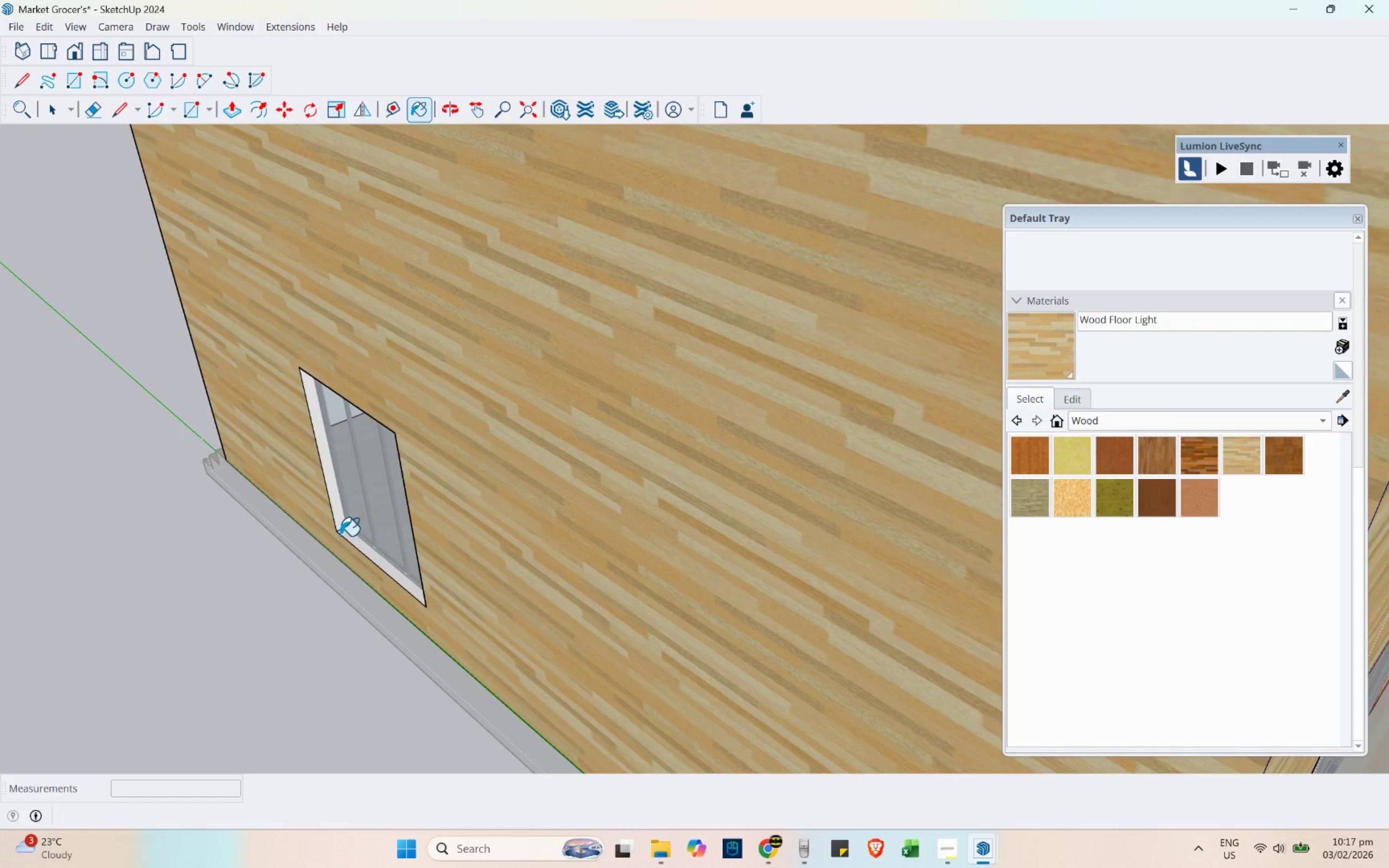 
key(B)
 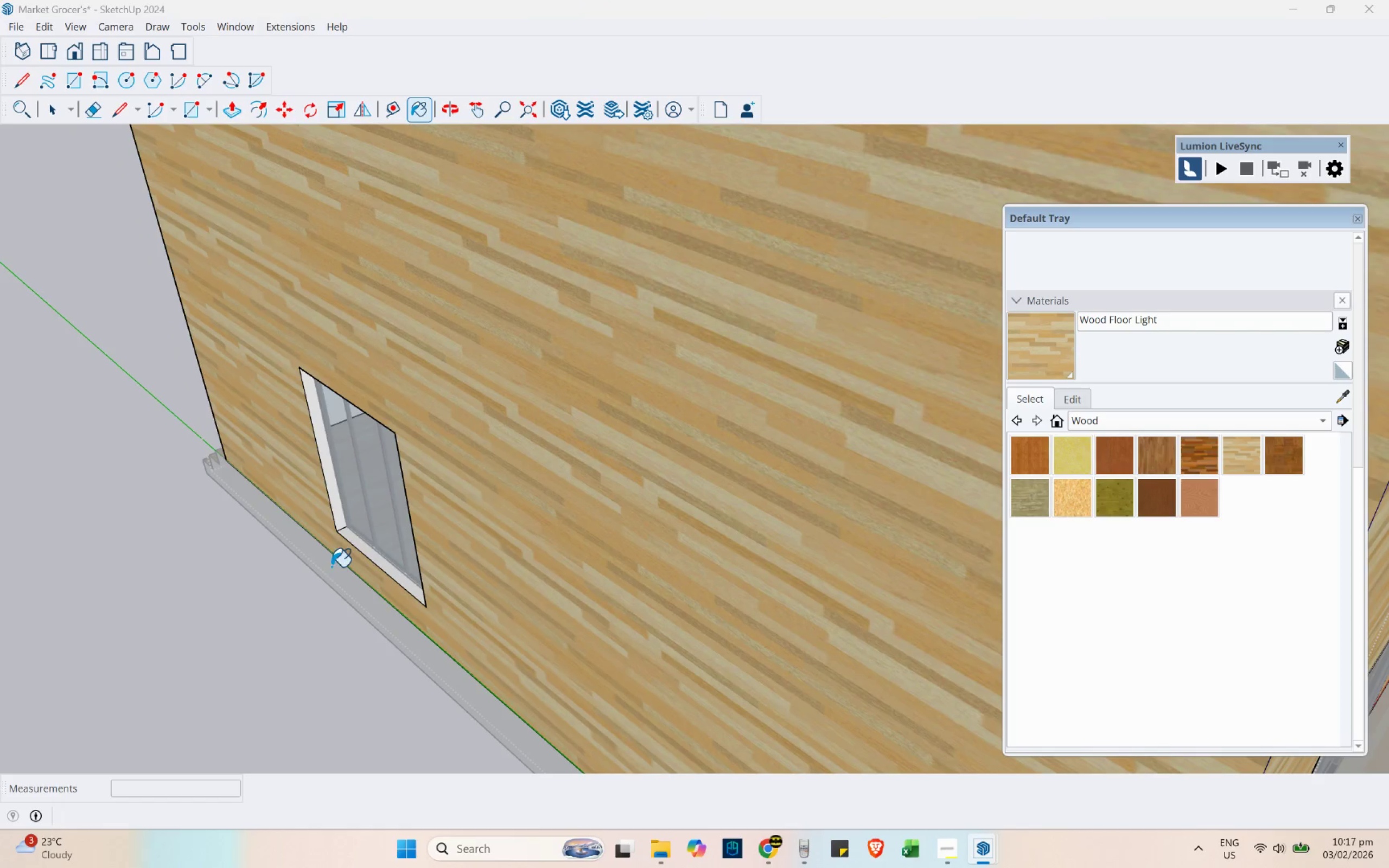 
hold_key(key=AltLeft, duration=0.34)
left_click([330, 577])
 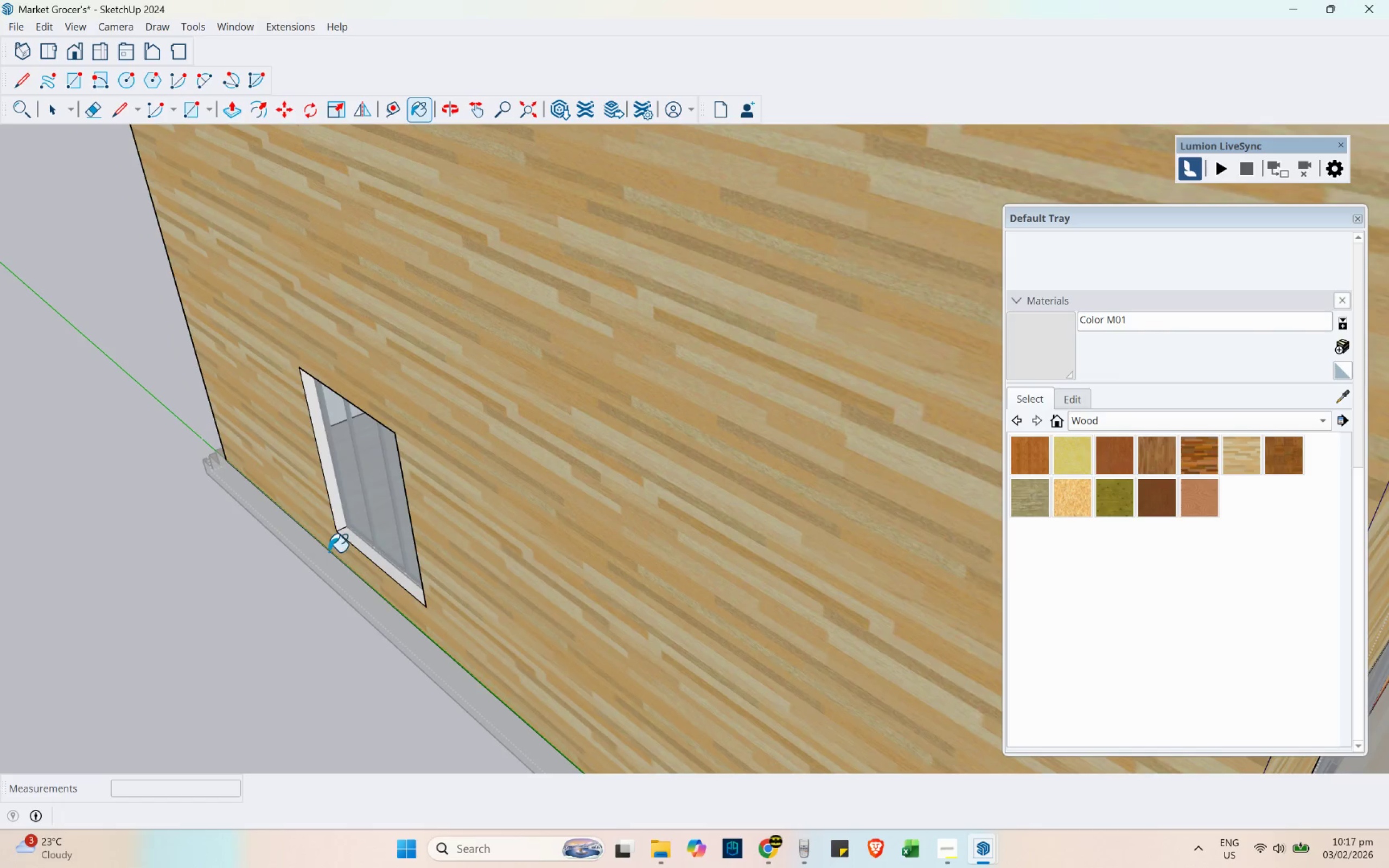 
scroll: coordinate [326, 522], scroll_direction: up, amount: 5.0
 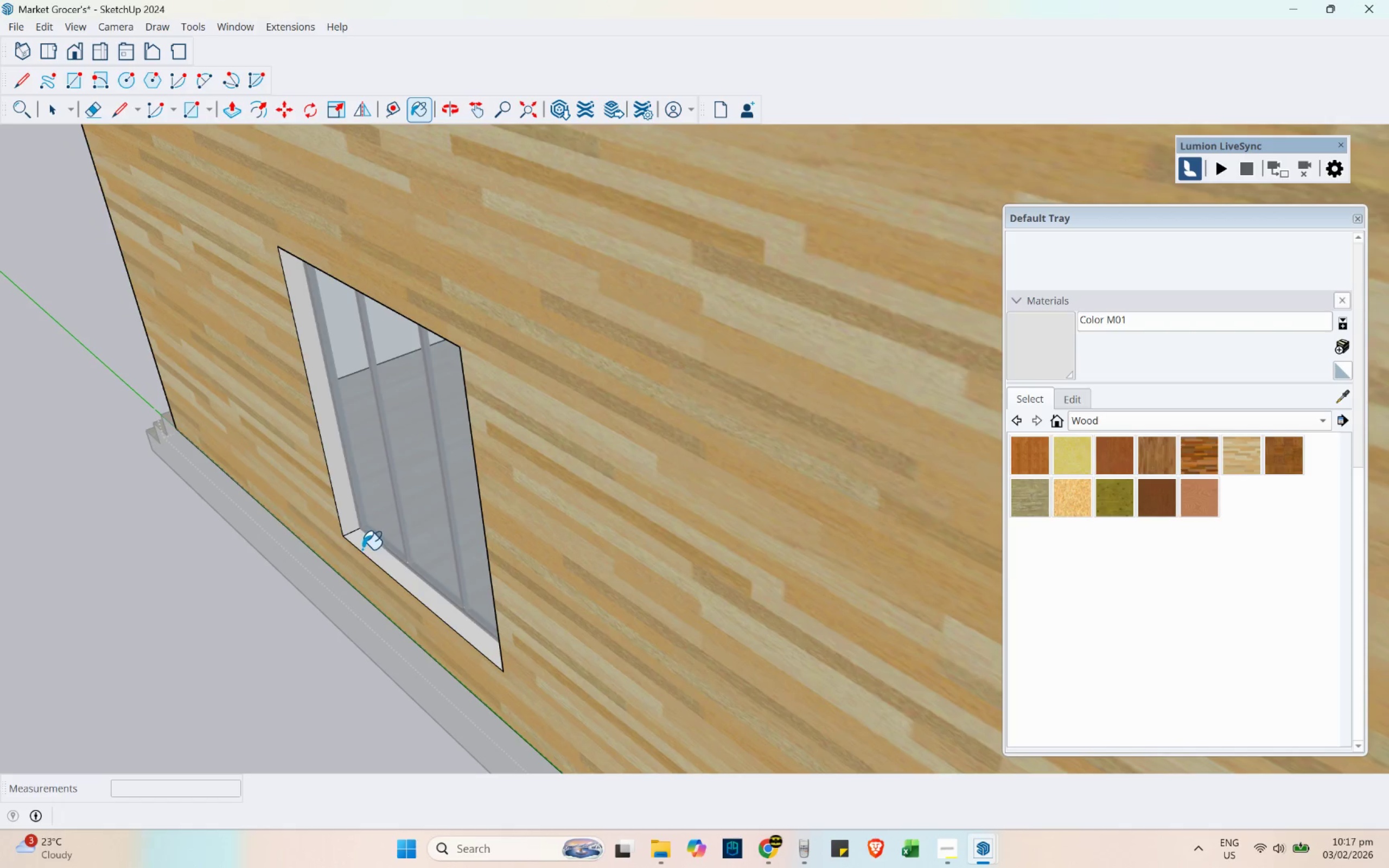 
hold_key(key=ShiftLeft, duration=0.42)
left_click([367, 546])
 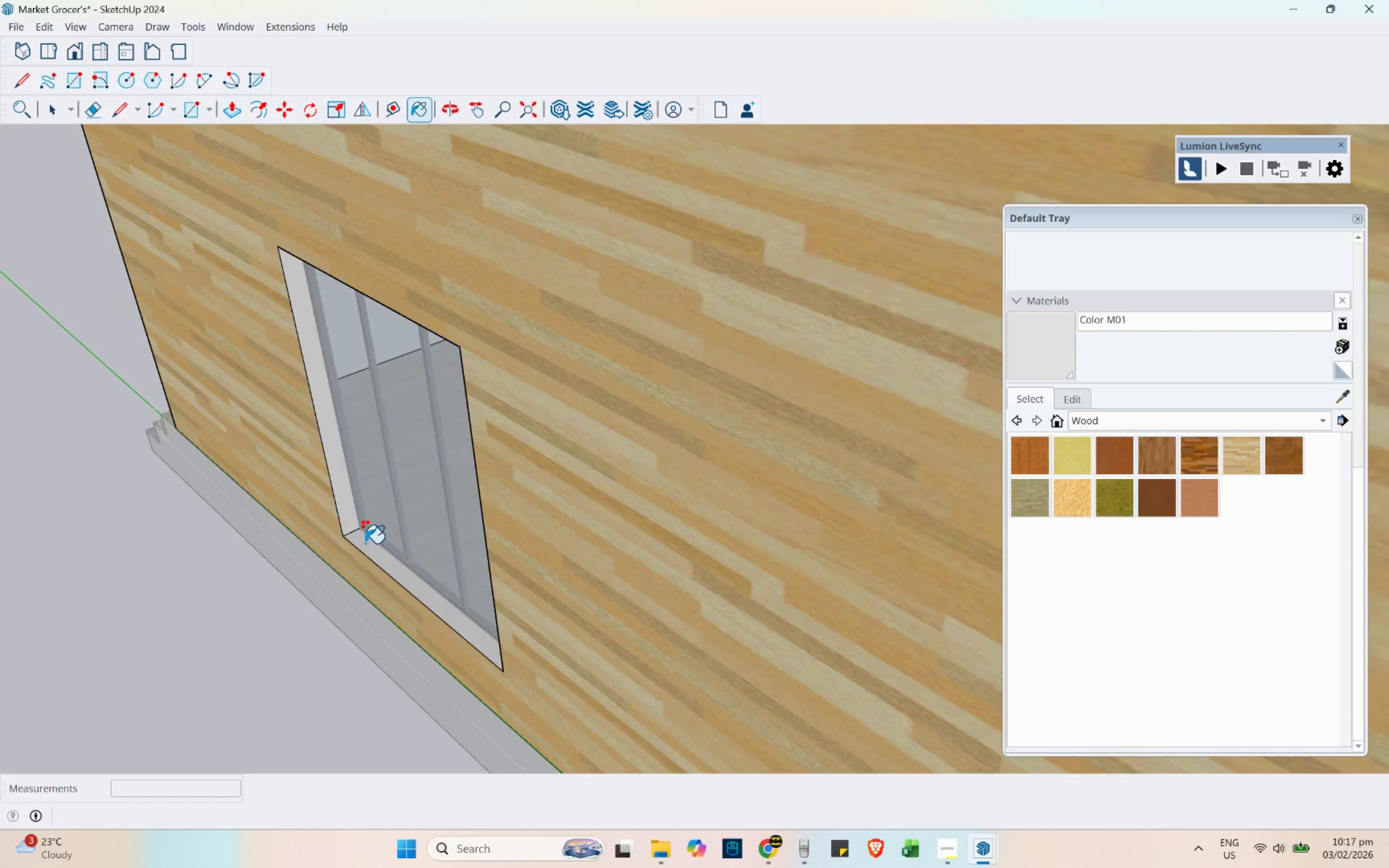 
scroll: coordinate [268, 510], scroll_direction: down, amount: 24.0
 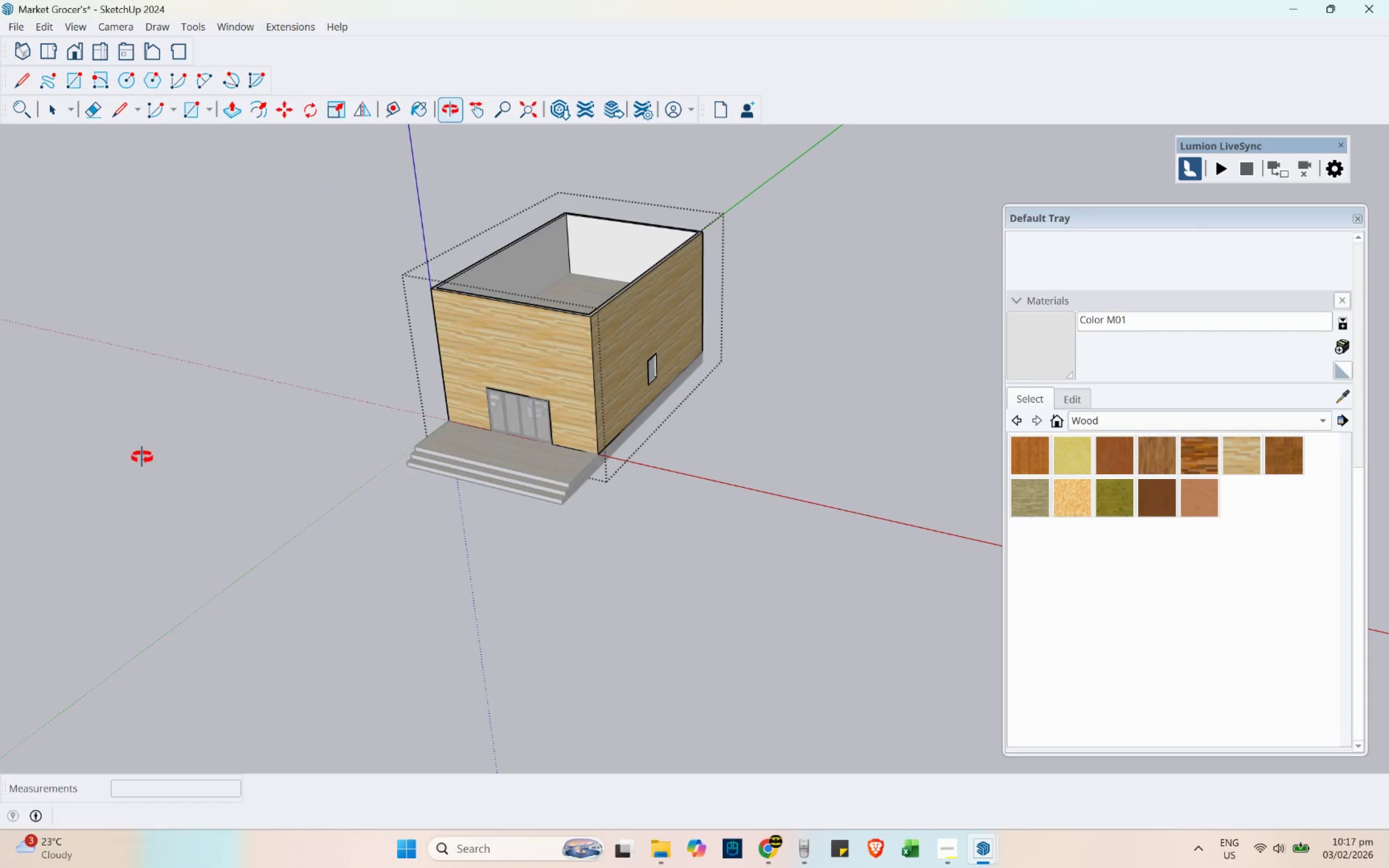 
hold_key(key=ShiftLeft, duration=0.79)
 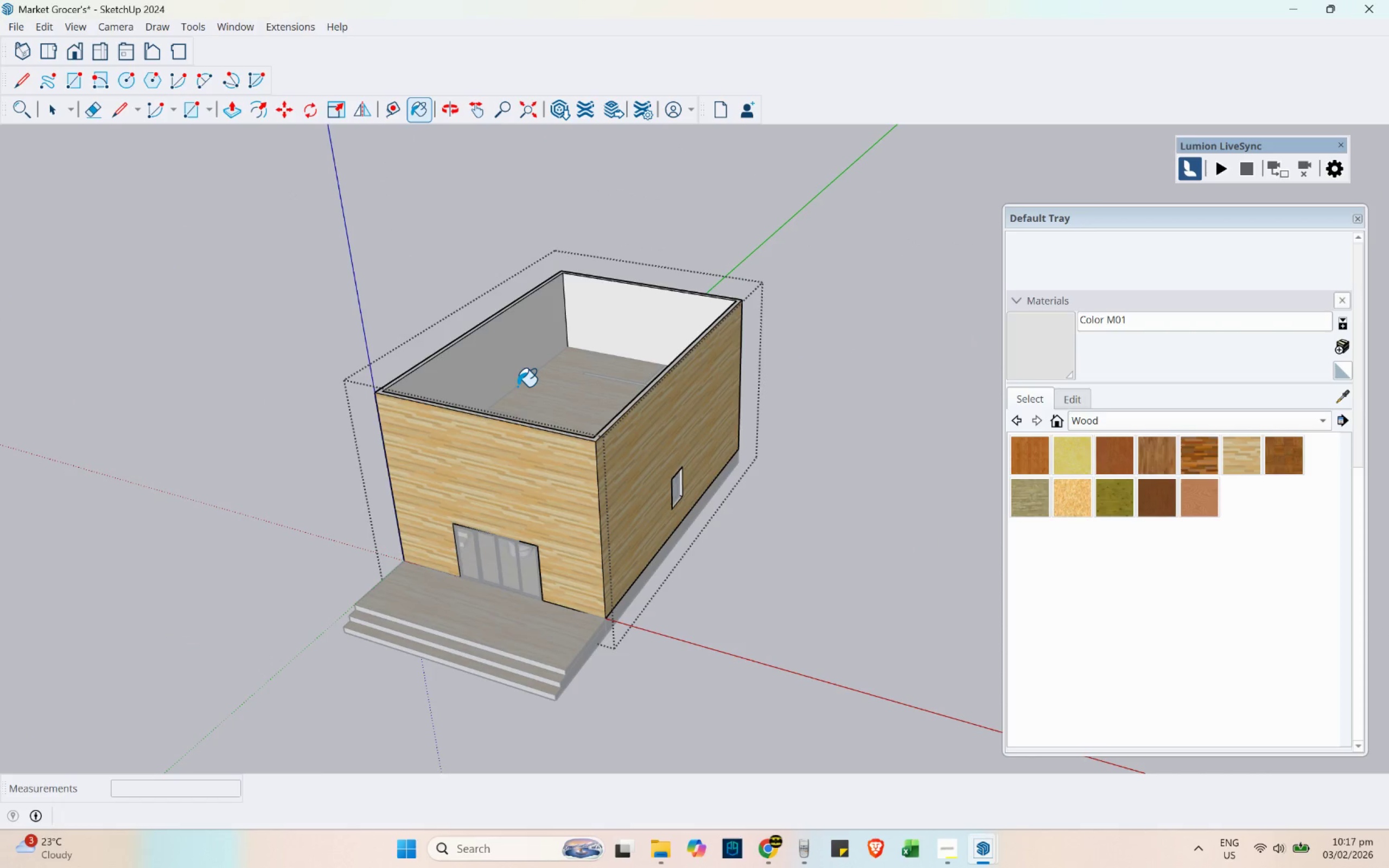 
scroll: coordinate [551, 247], scroll_direction: up, amount: 10.0
 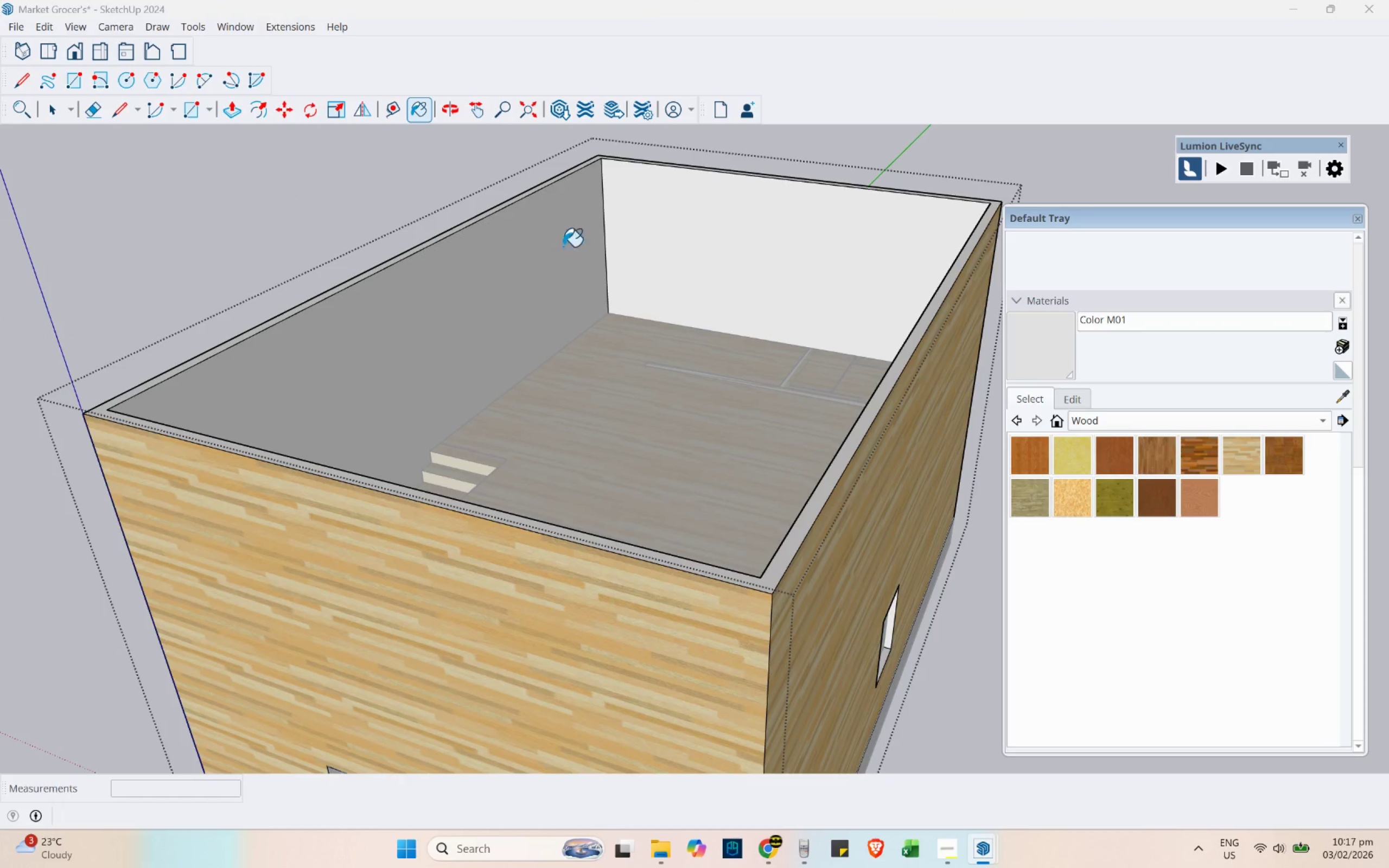 
left_click([627, 232])
 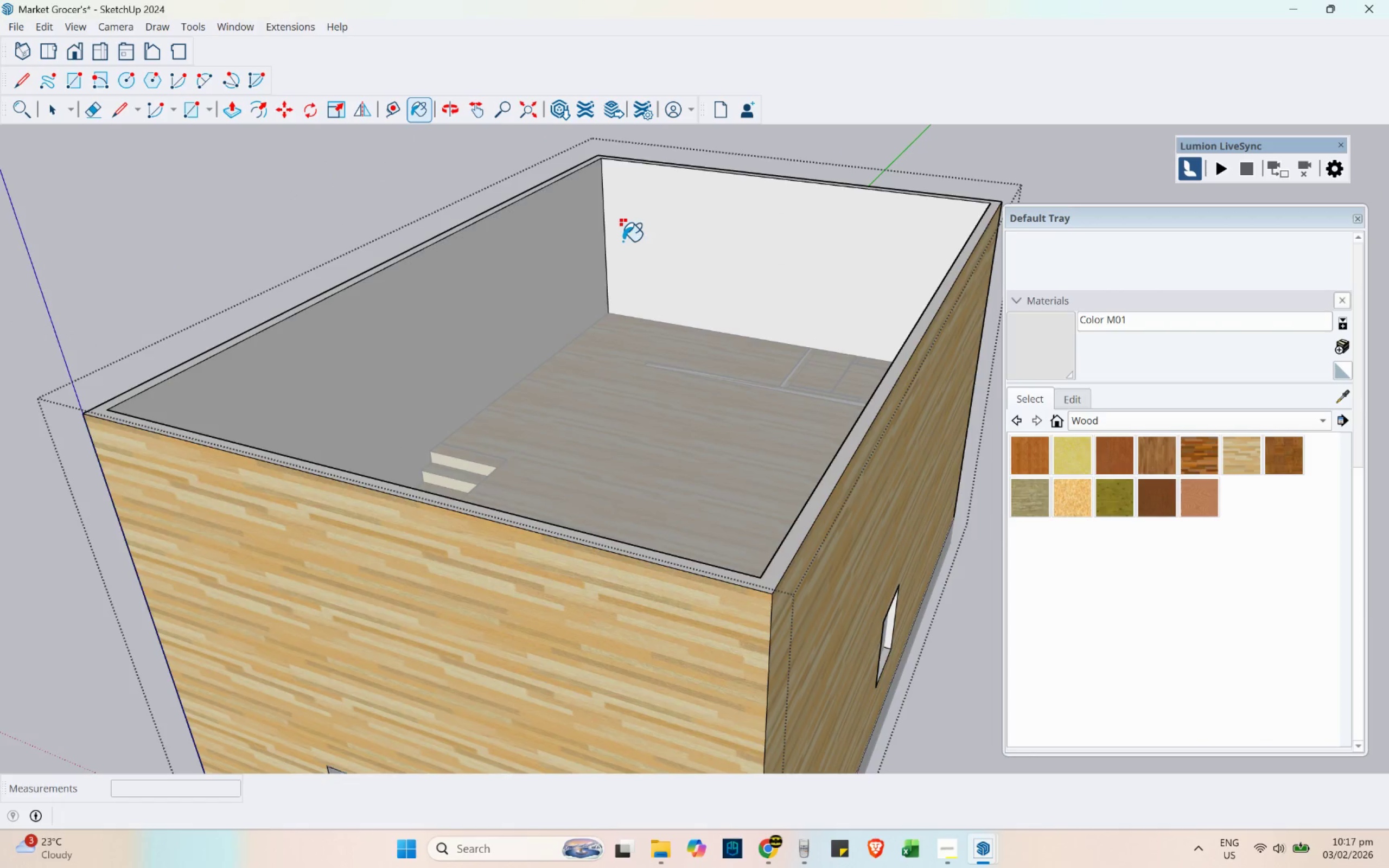 
scroll: coordinate [520, 386], scroll_direction: down, amount: 8.0
 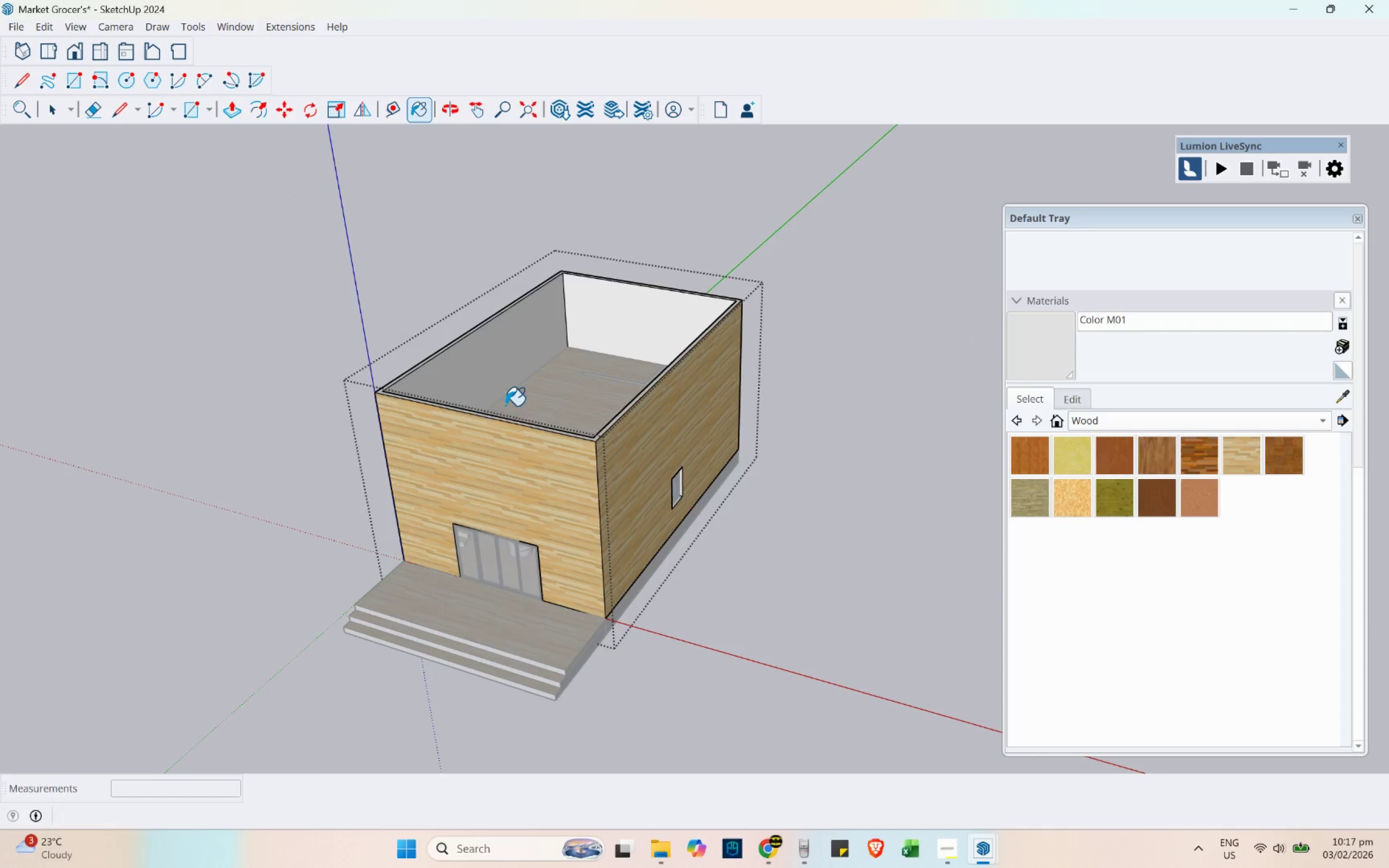 
key(Space)
 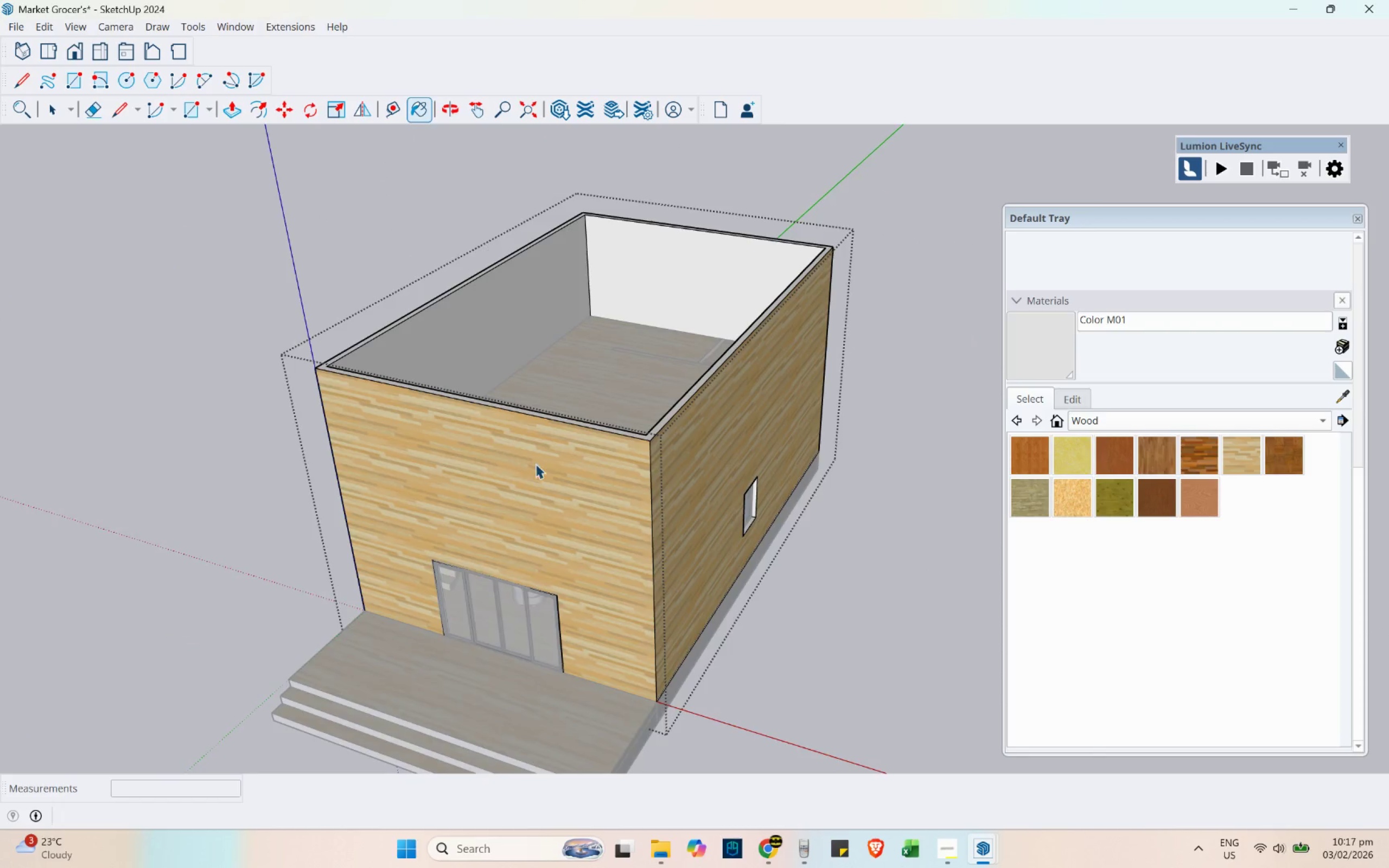 
key(Escape)
 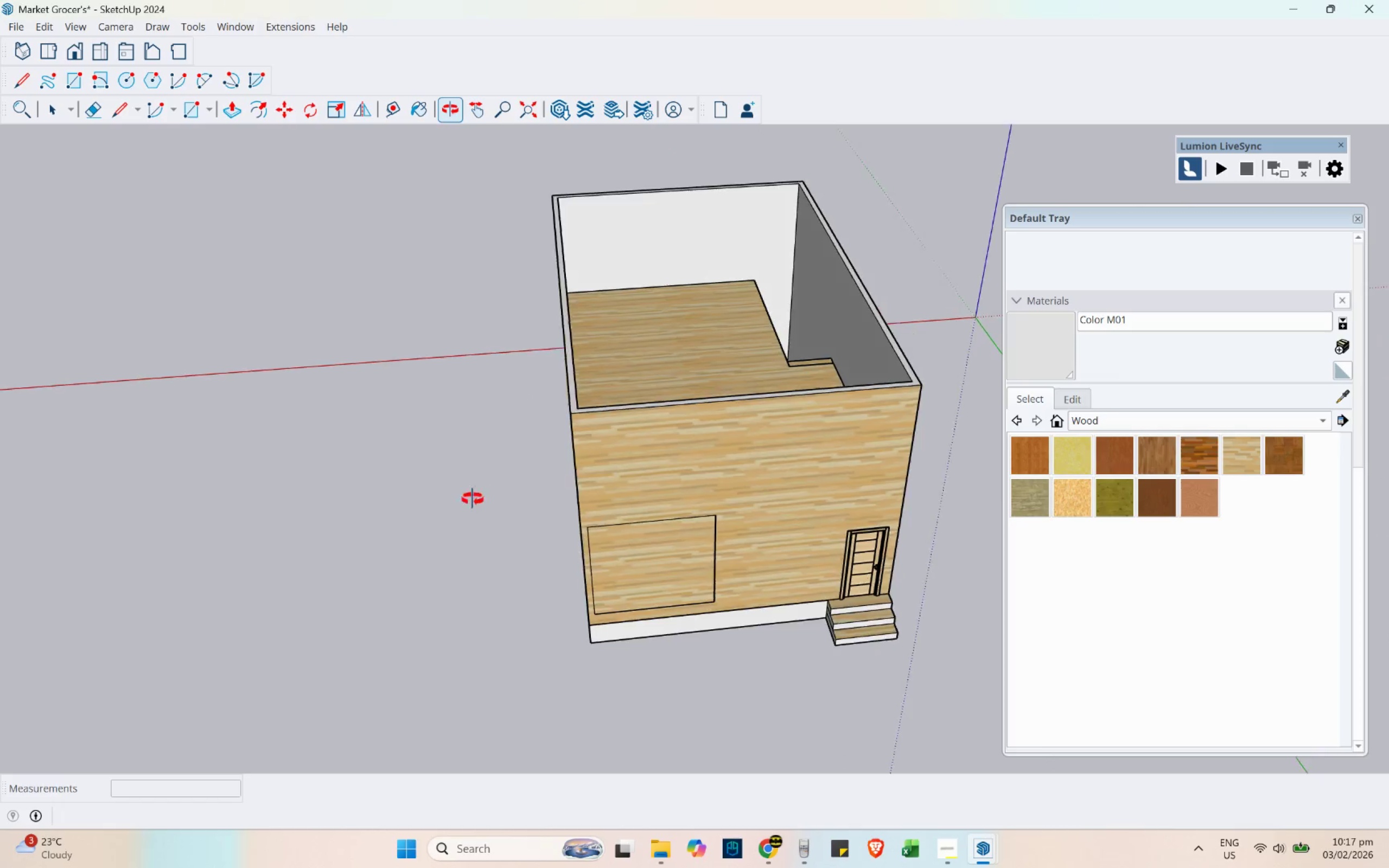 
scroll: coordinate [497, 444], scroll_direction: up, amount: 4.0
 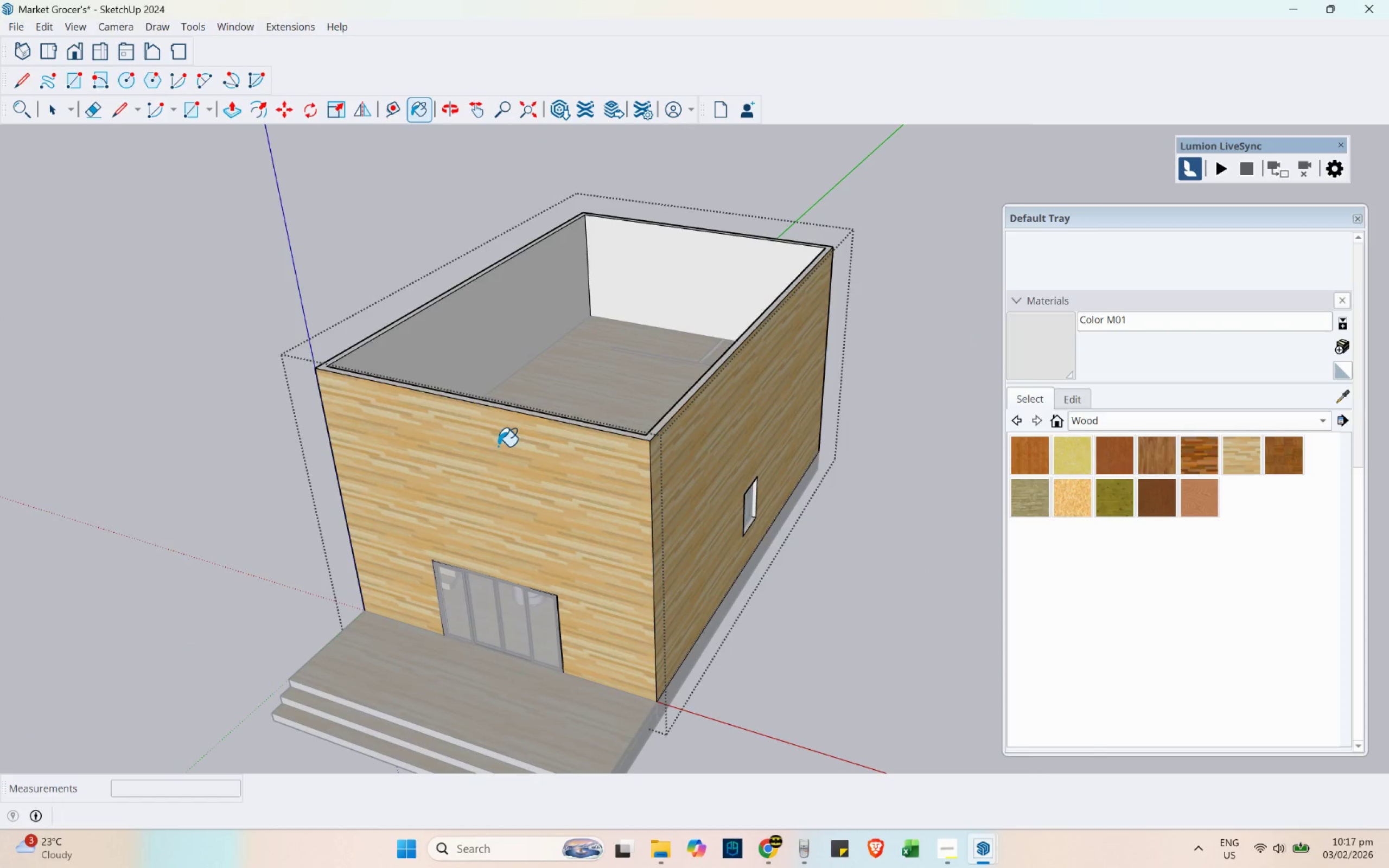 
wait(5.77)
 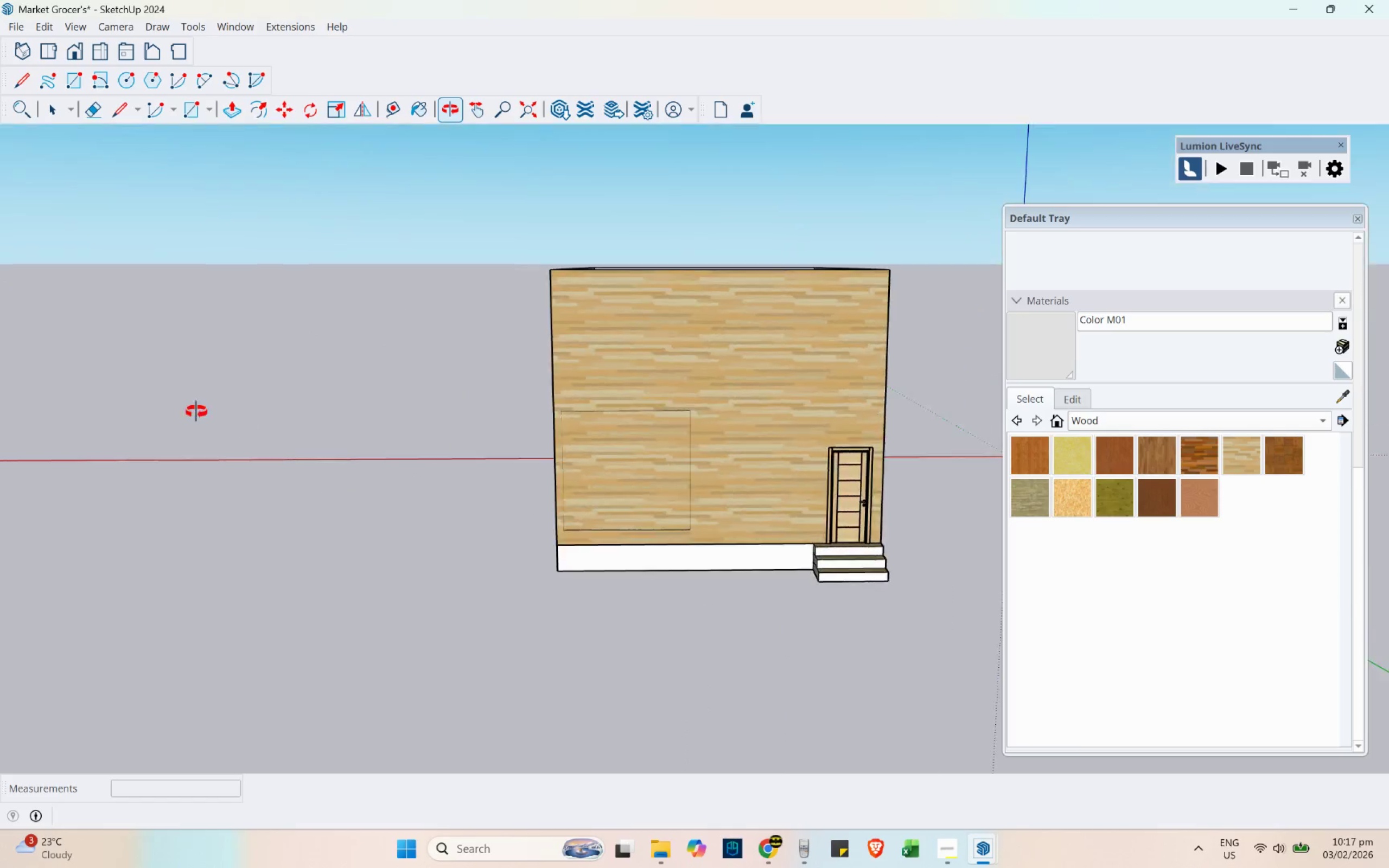 
key(Escape)
 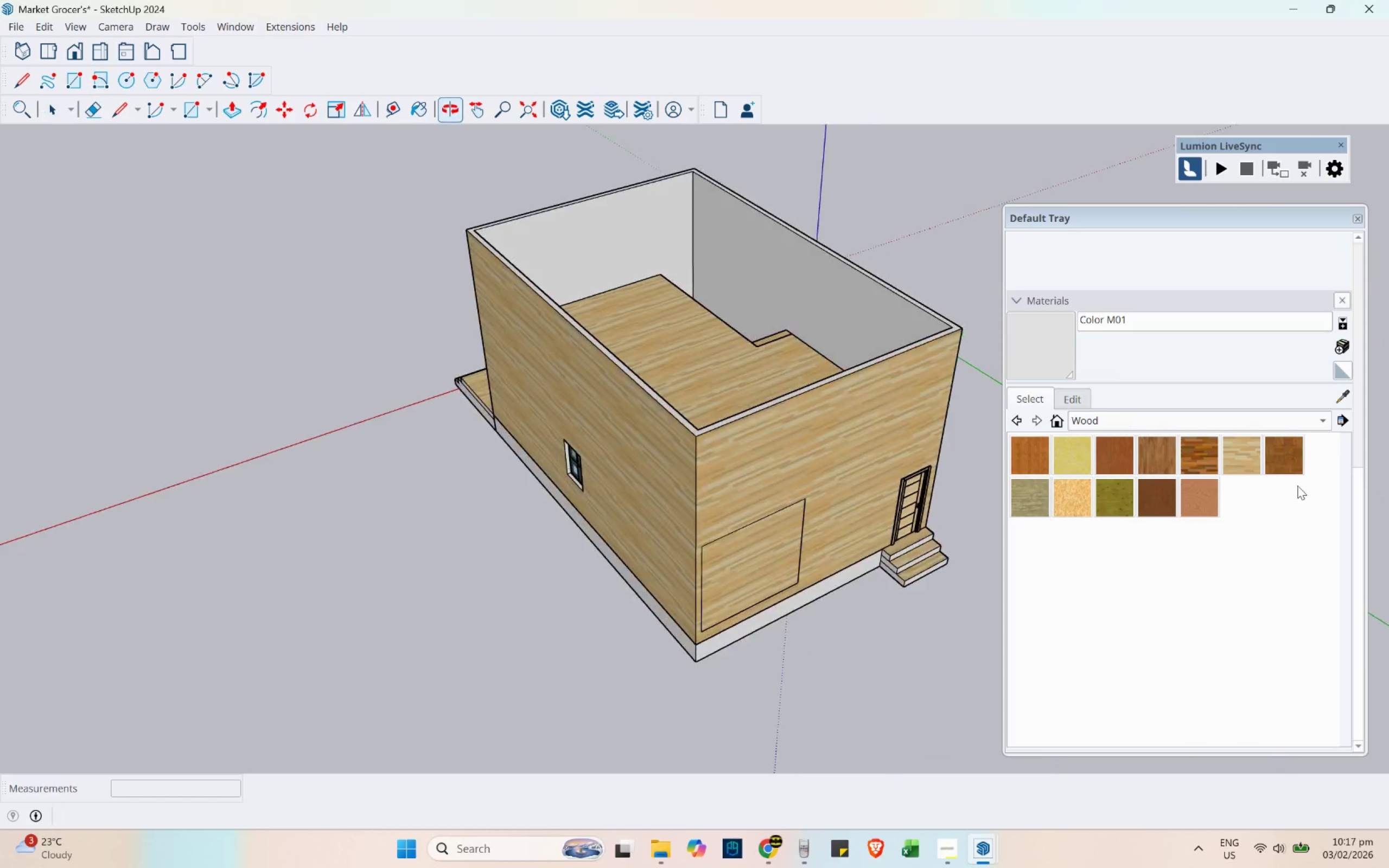 
scroll: coordinate [1040, 350], scroll_direction: up, amount: 9.0
 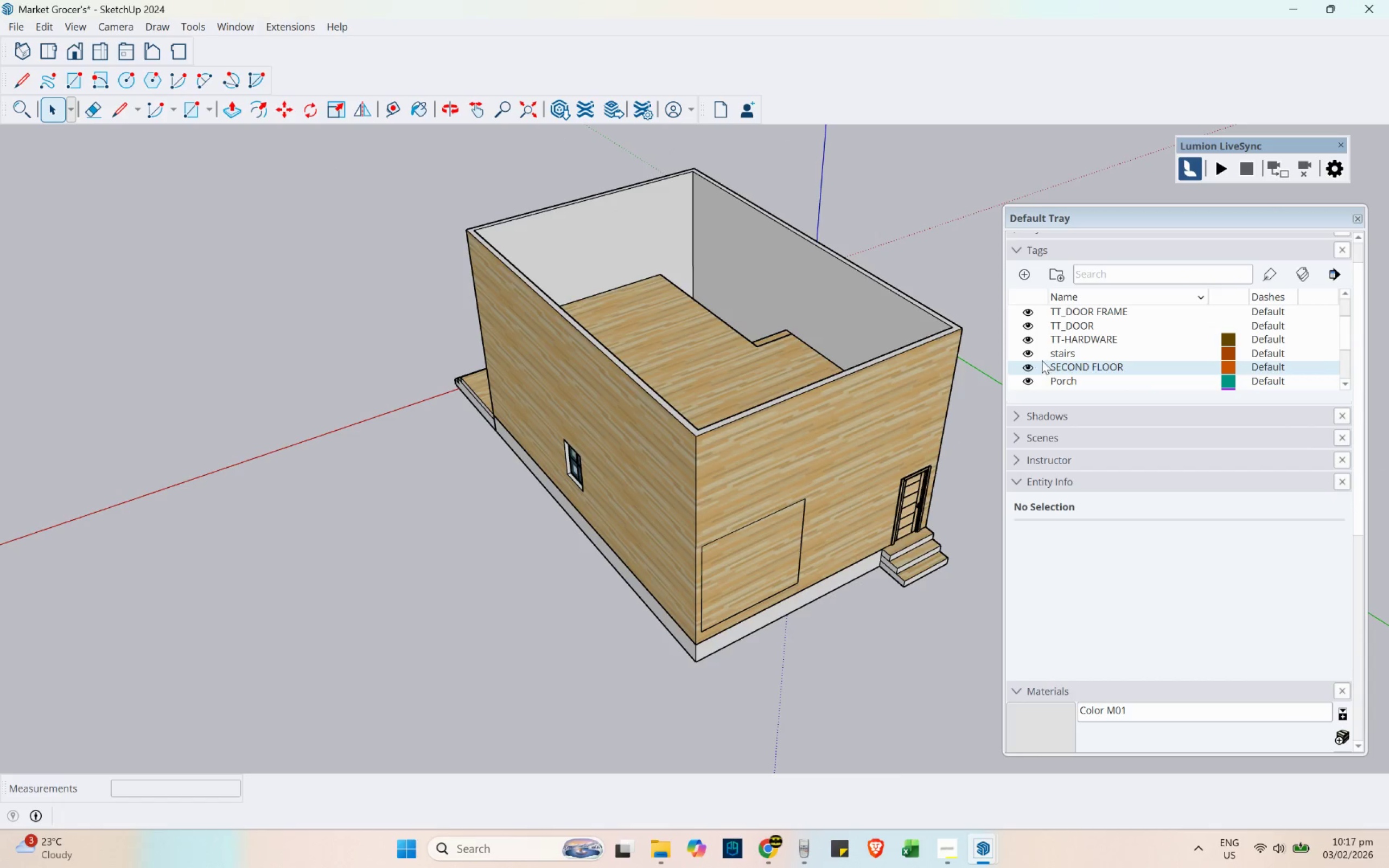 
scroll: coordinate [1044, 359], scroll_direction: down, amount: 1.0
 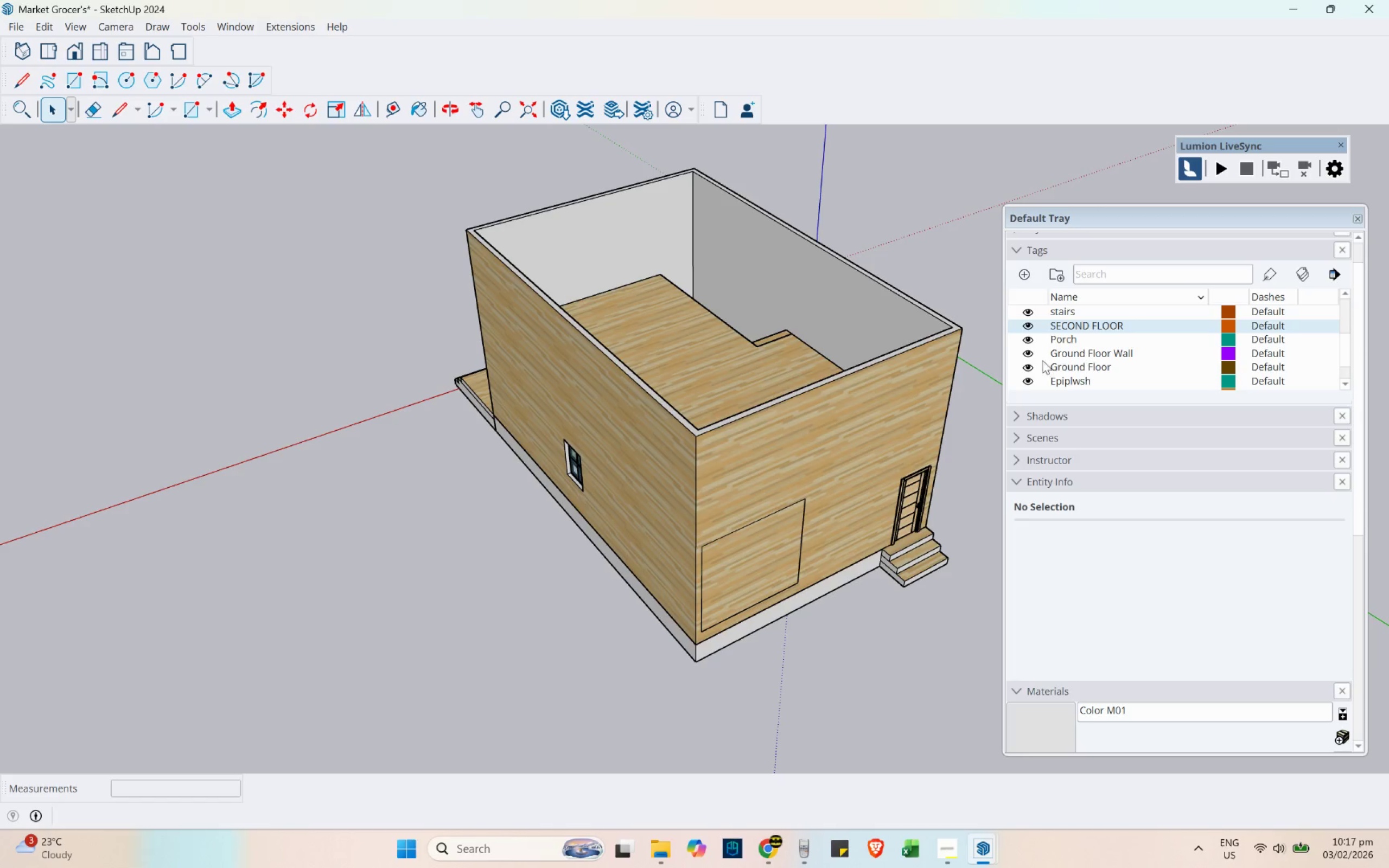 
left_click([1031, 353])
 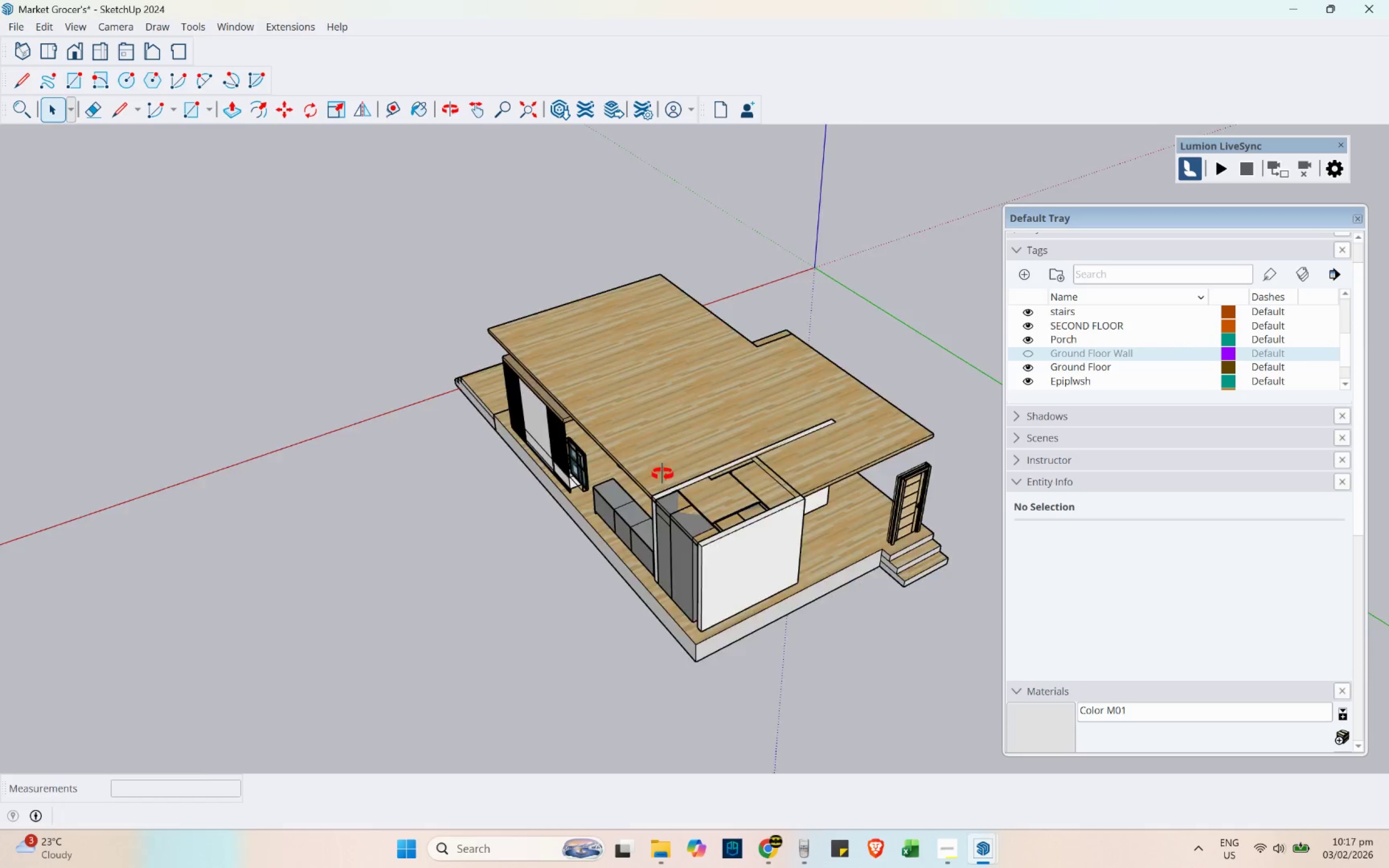 
key(Space)
 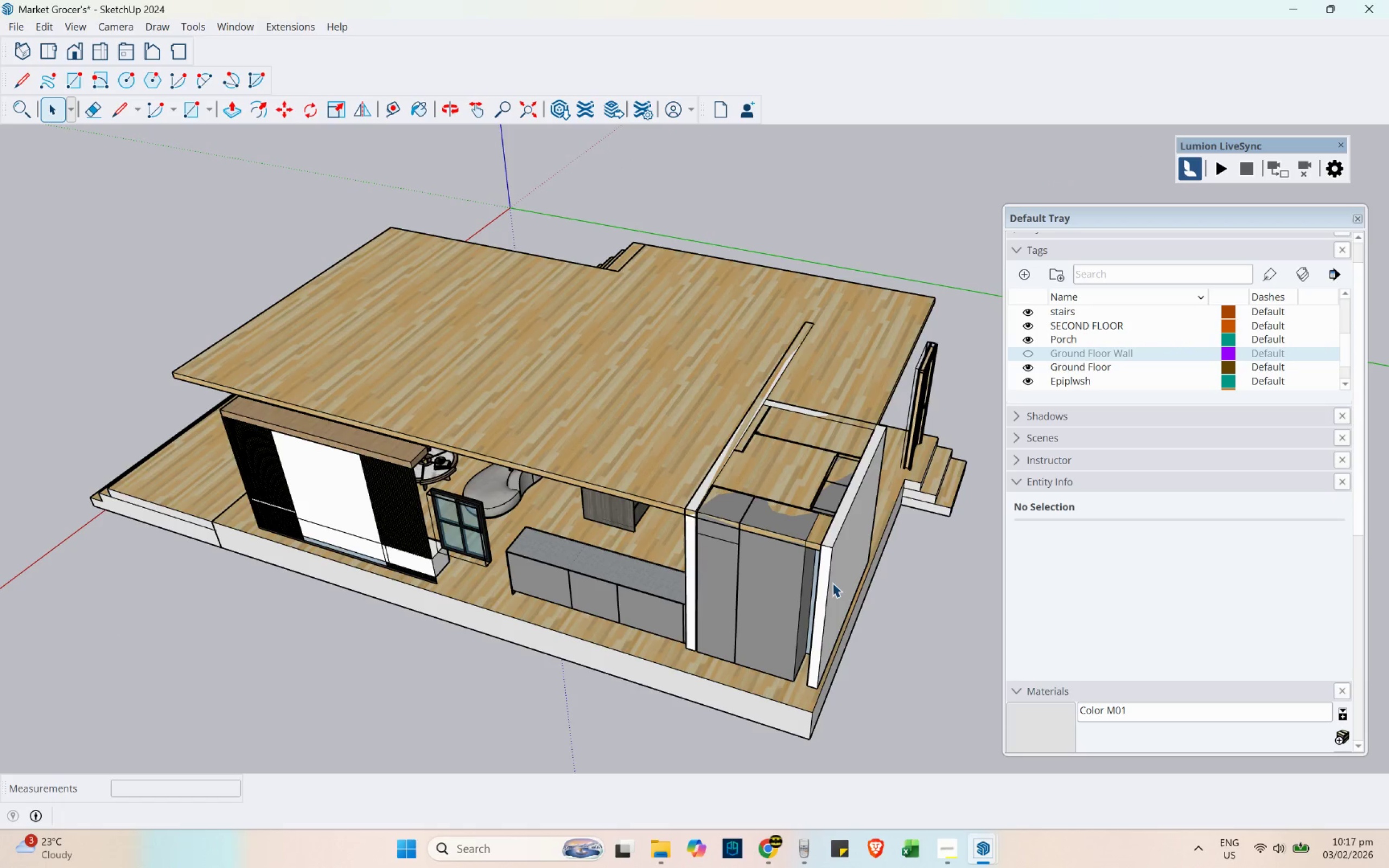 
left_click([832, 583])
 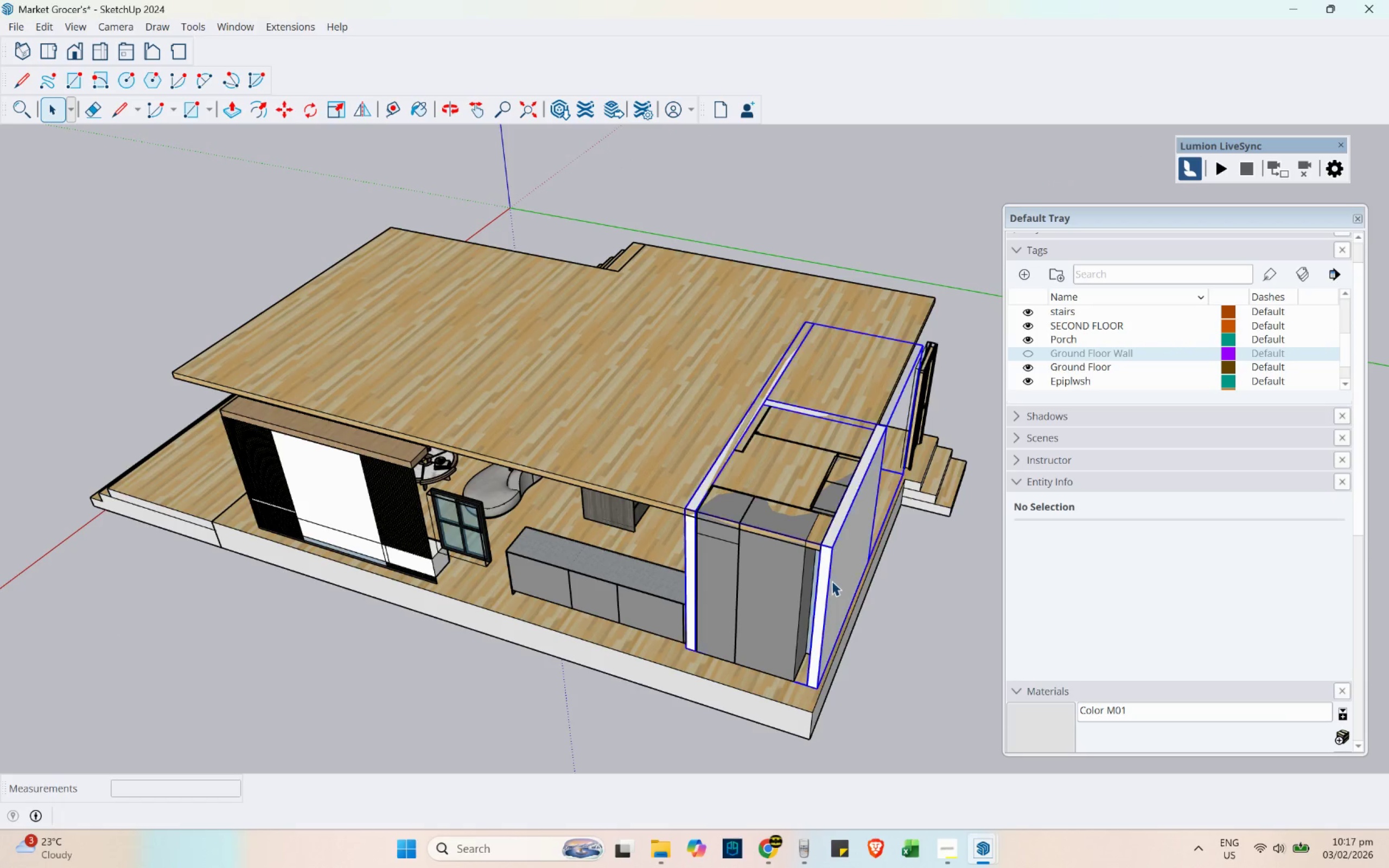 
scroll: coordinate [842, 461], scroll_direction: up, amount: 5.0
 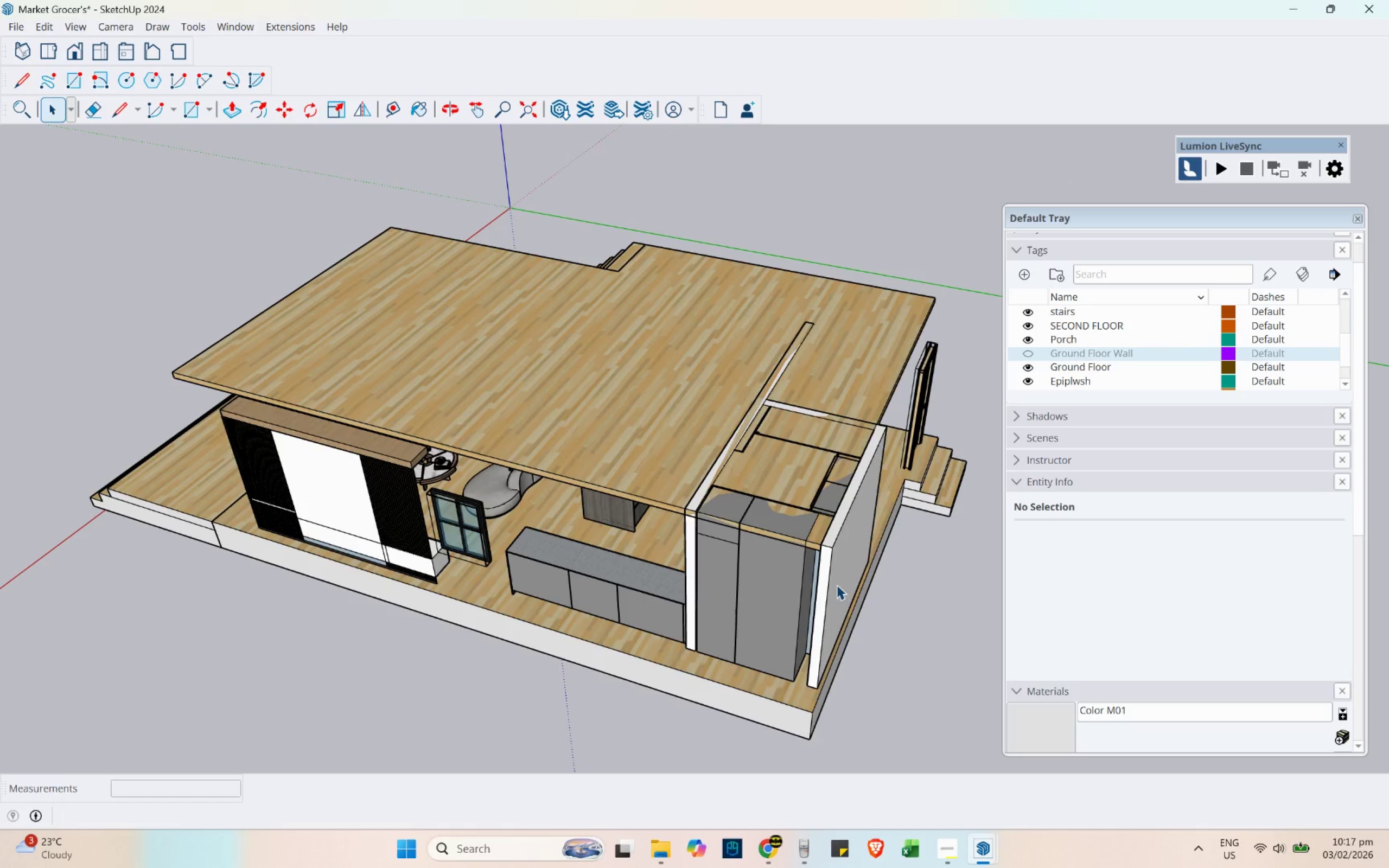 
double_click([832, 581])
 